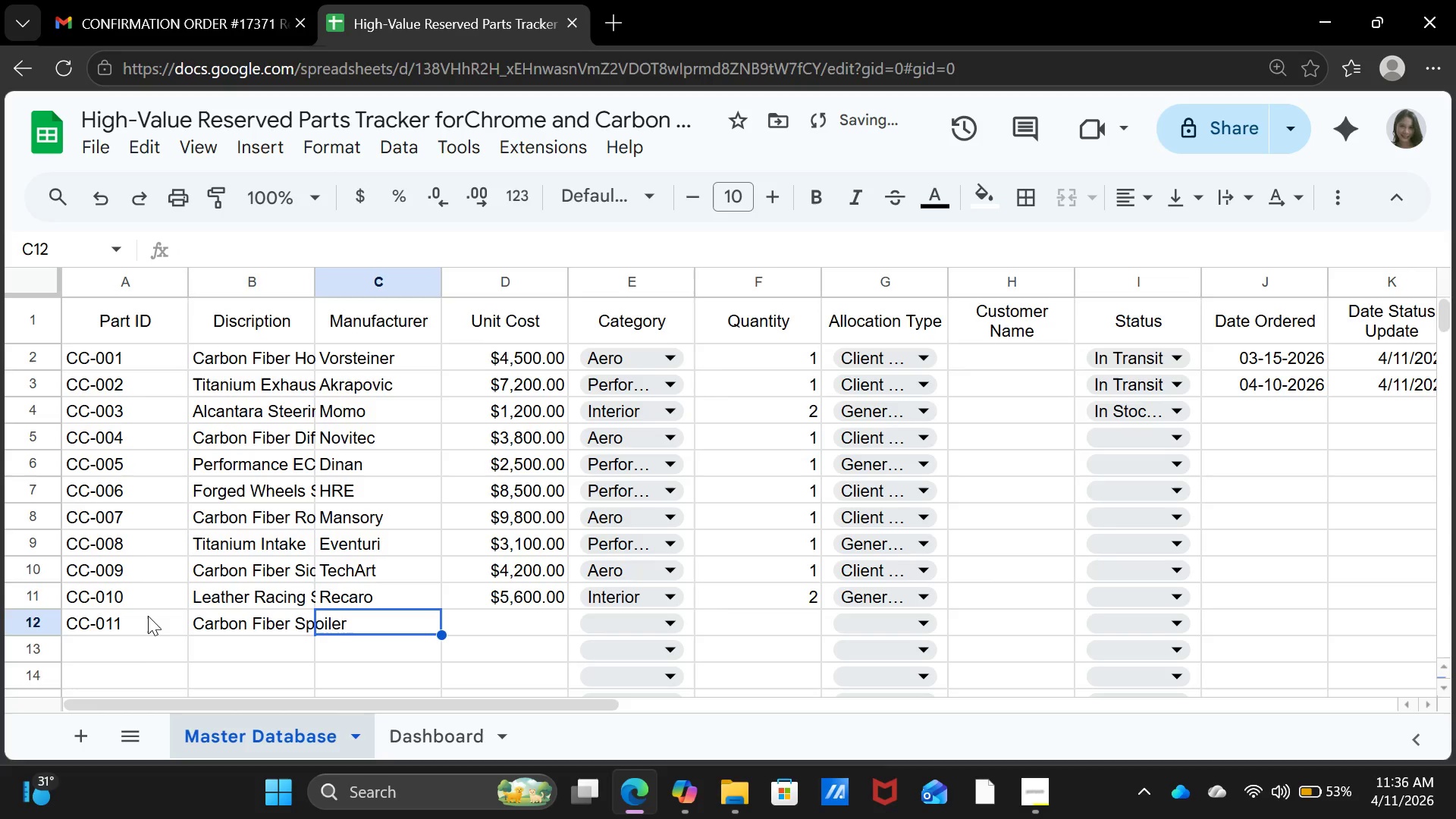 
type(ABT)
 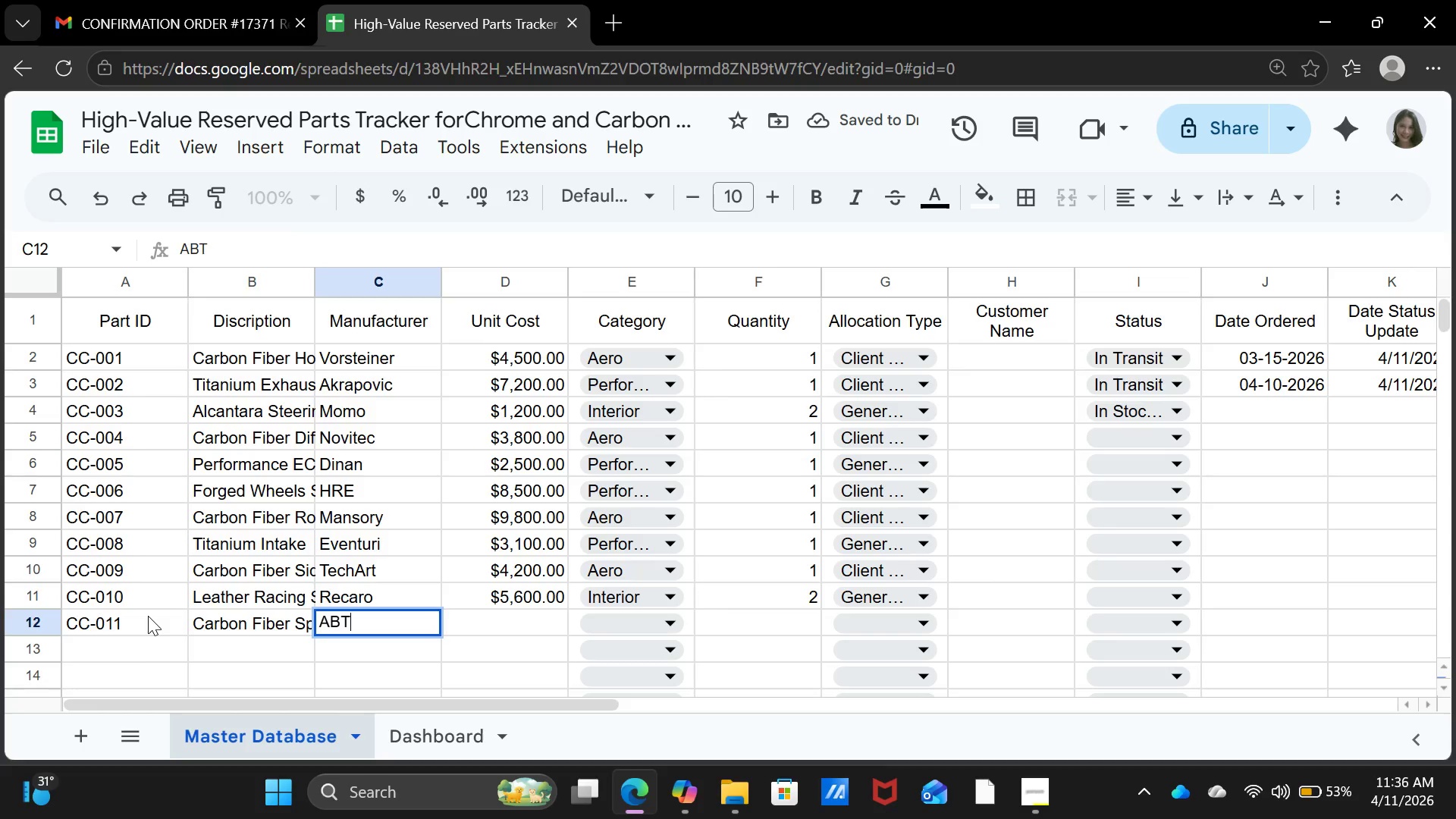 
key(ArrowRight)
 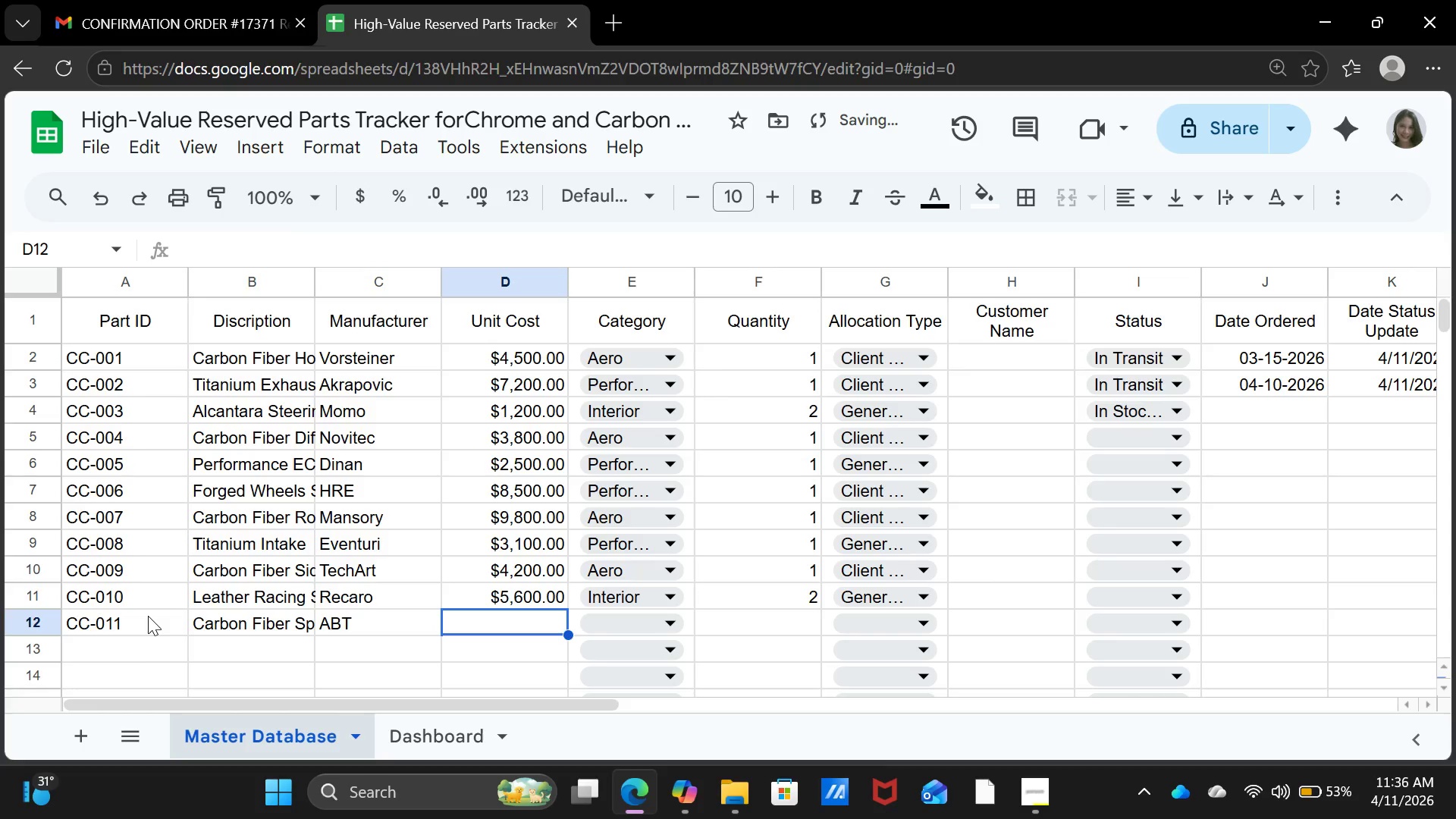 
type(399)
key(Backspace)
type(00)
 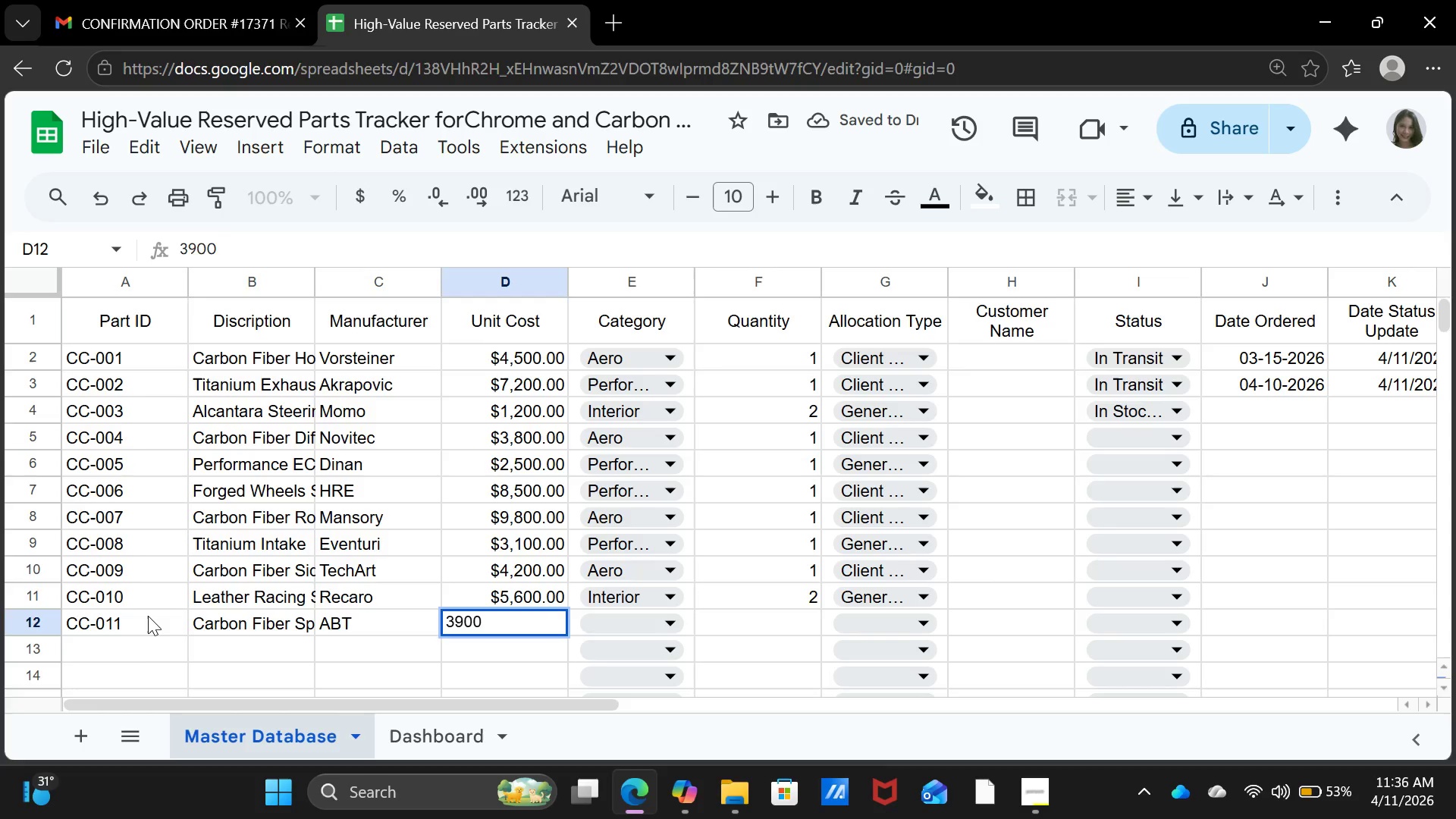 
key(ArrowRight)
 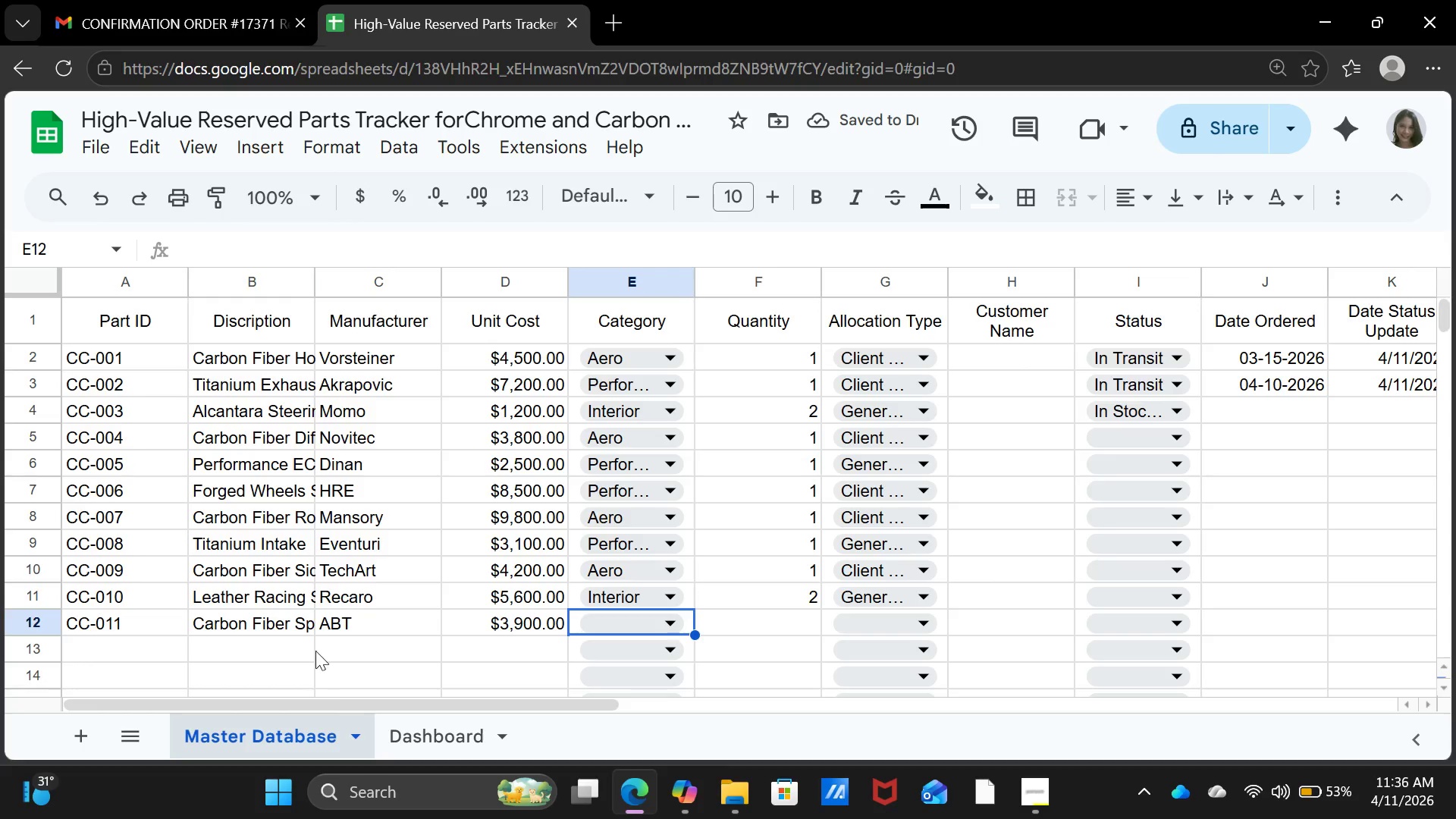 
left_click([651, 615])
 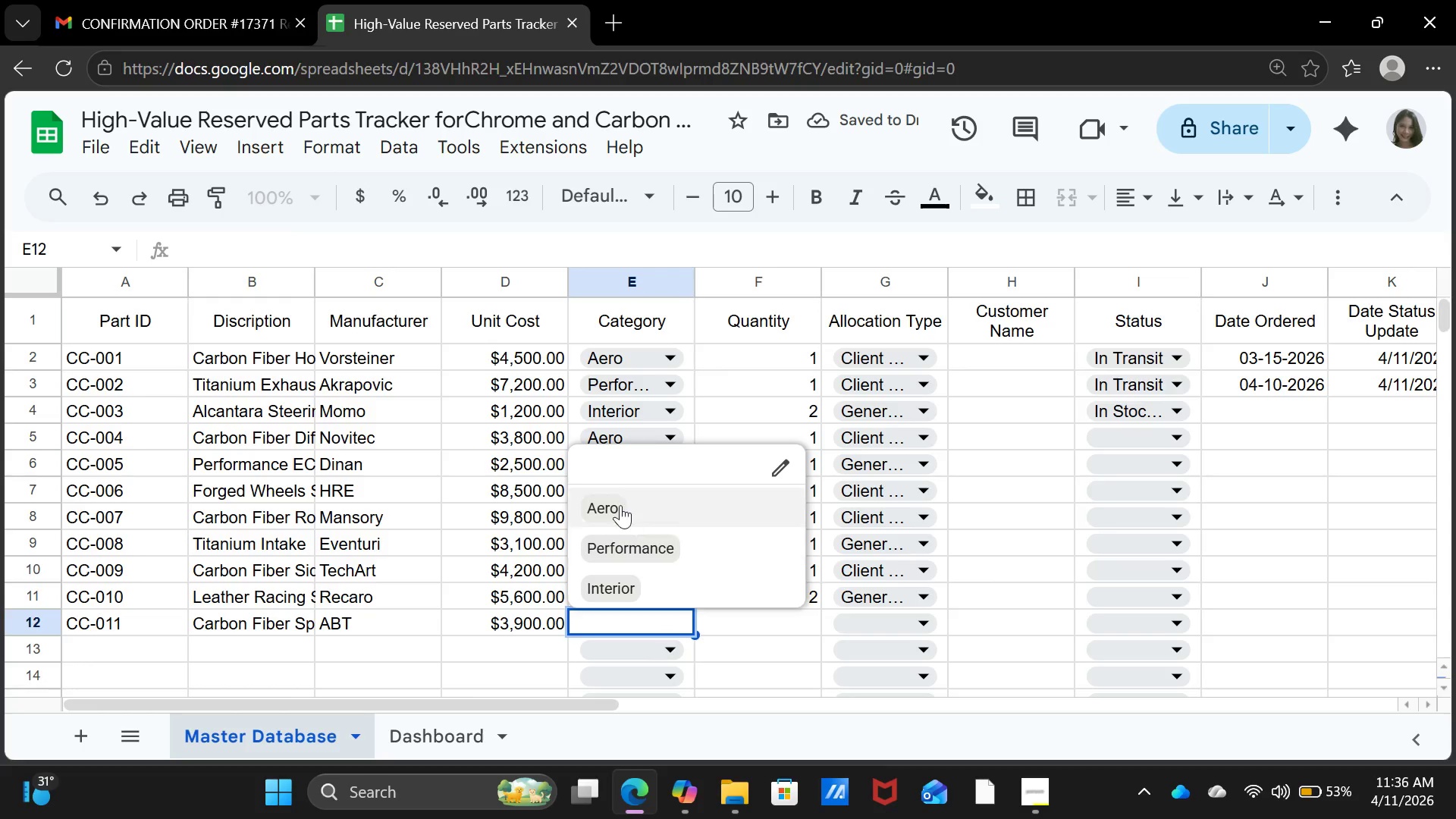 
left_click([620, 504])
 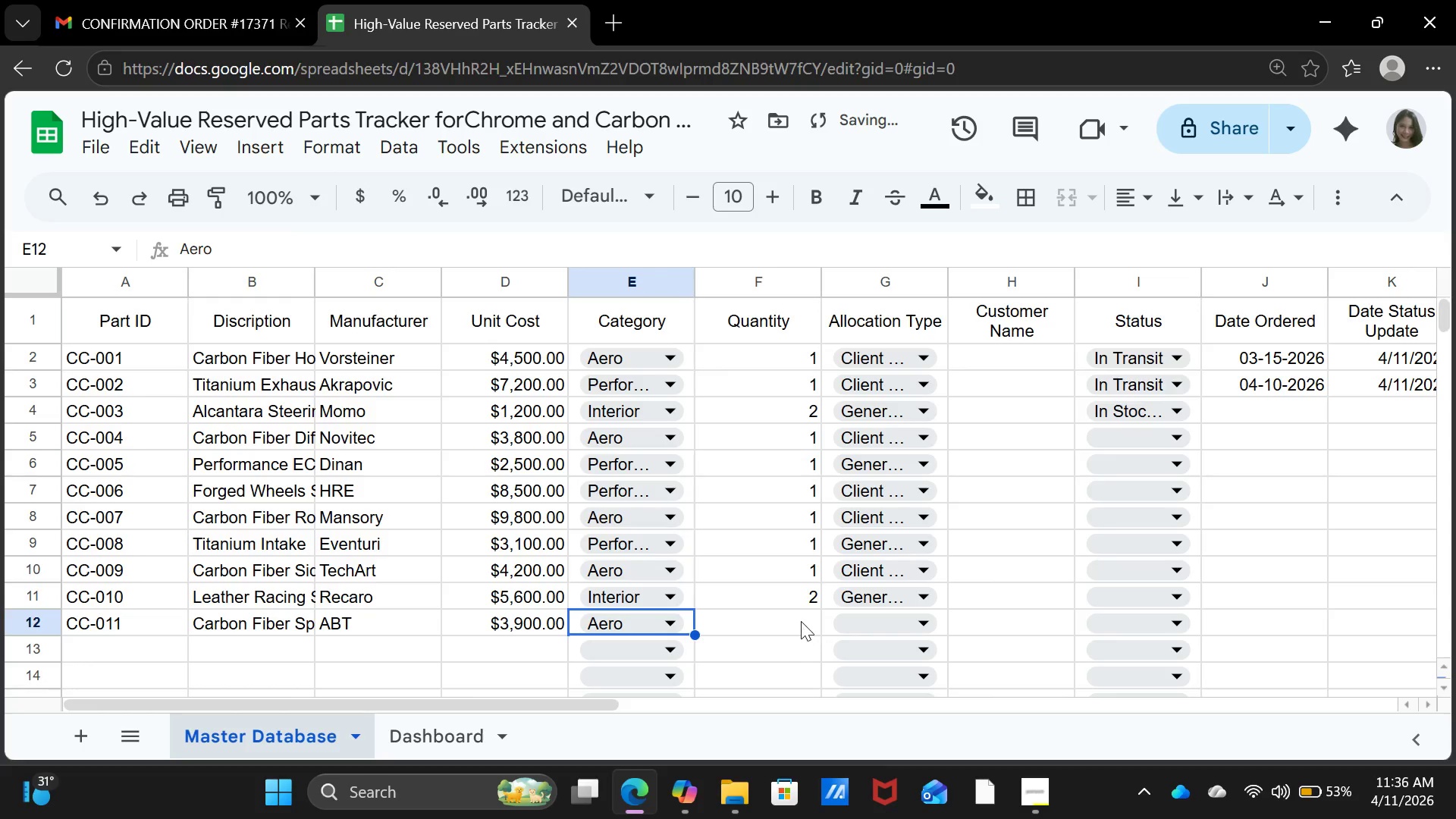 
left_click([801, 620])
 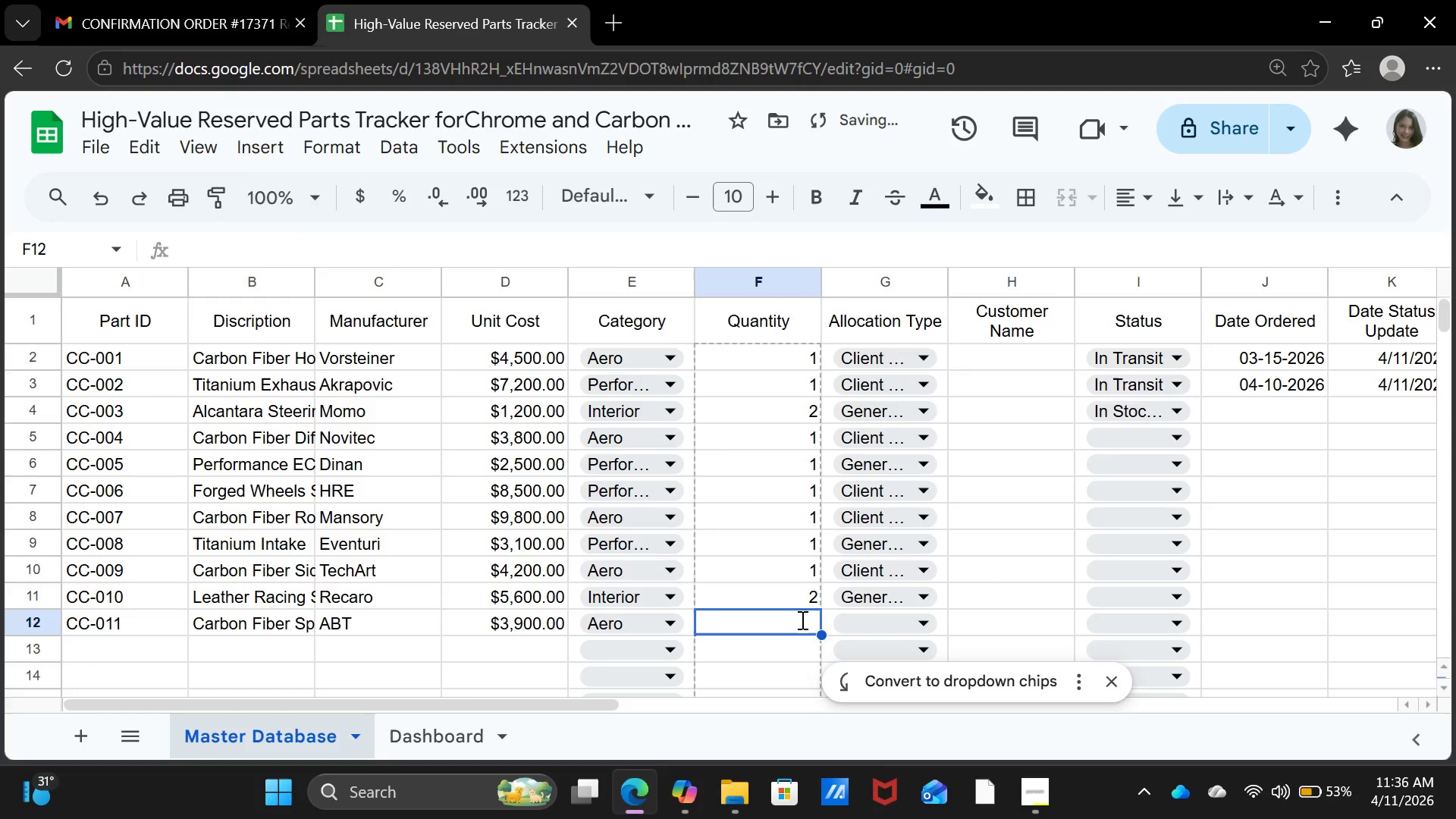 
key(1)
 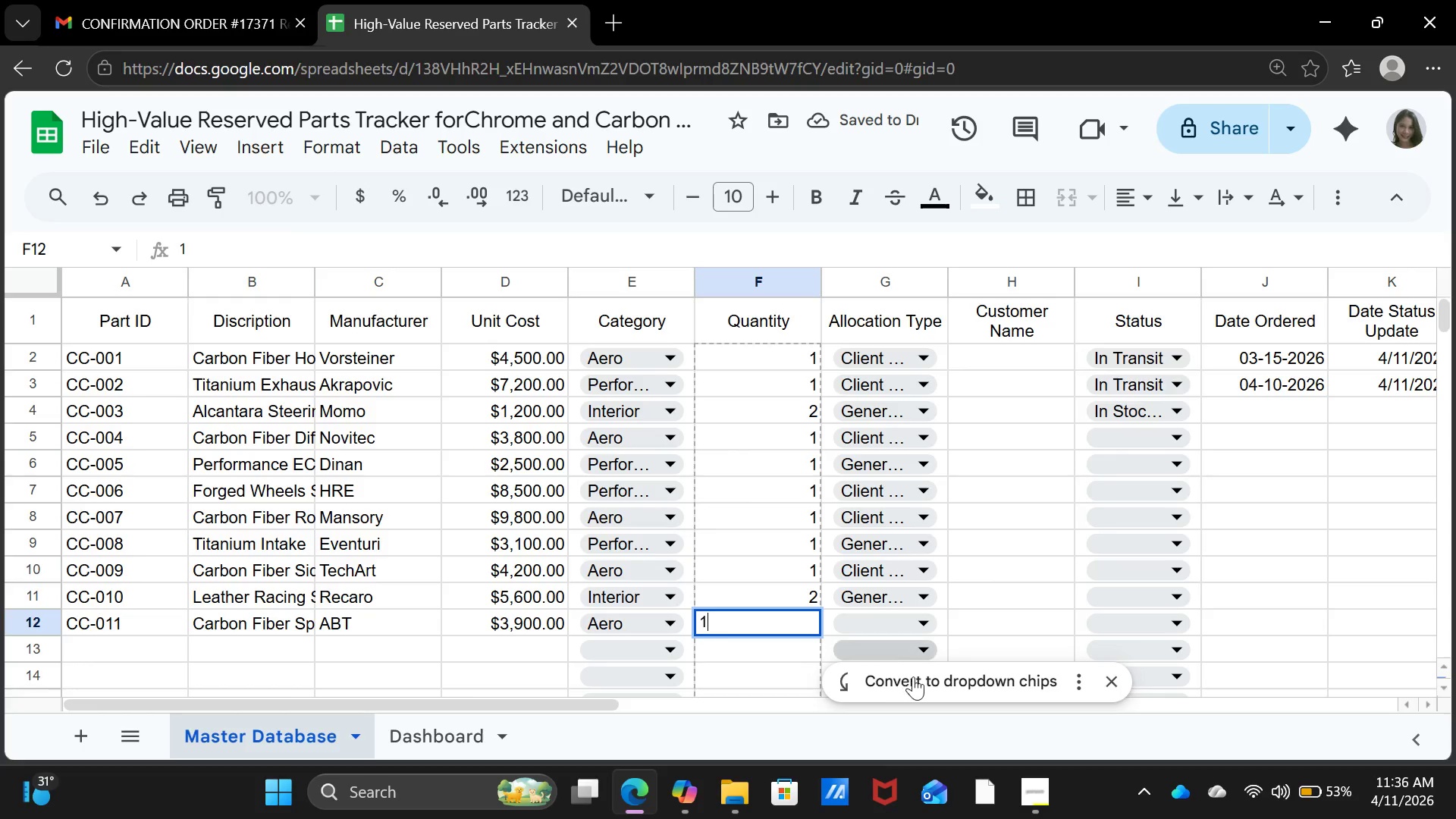 
left_click([912, 626])
 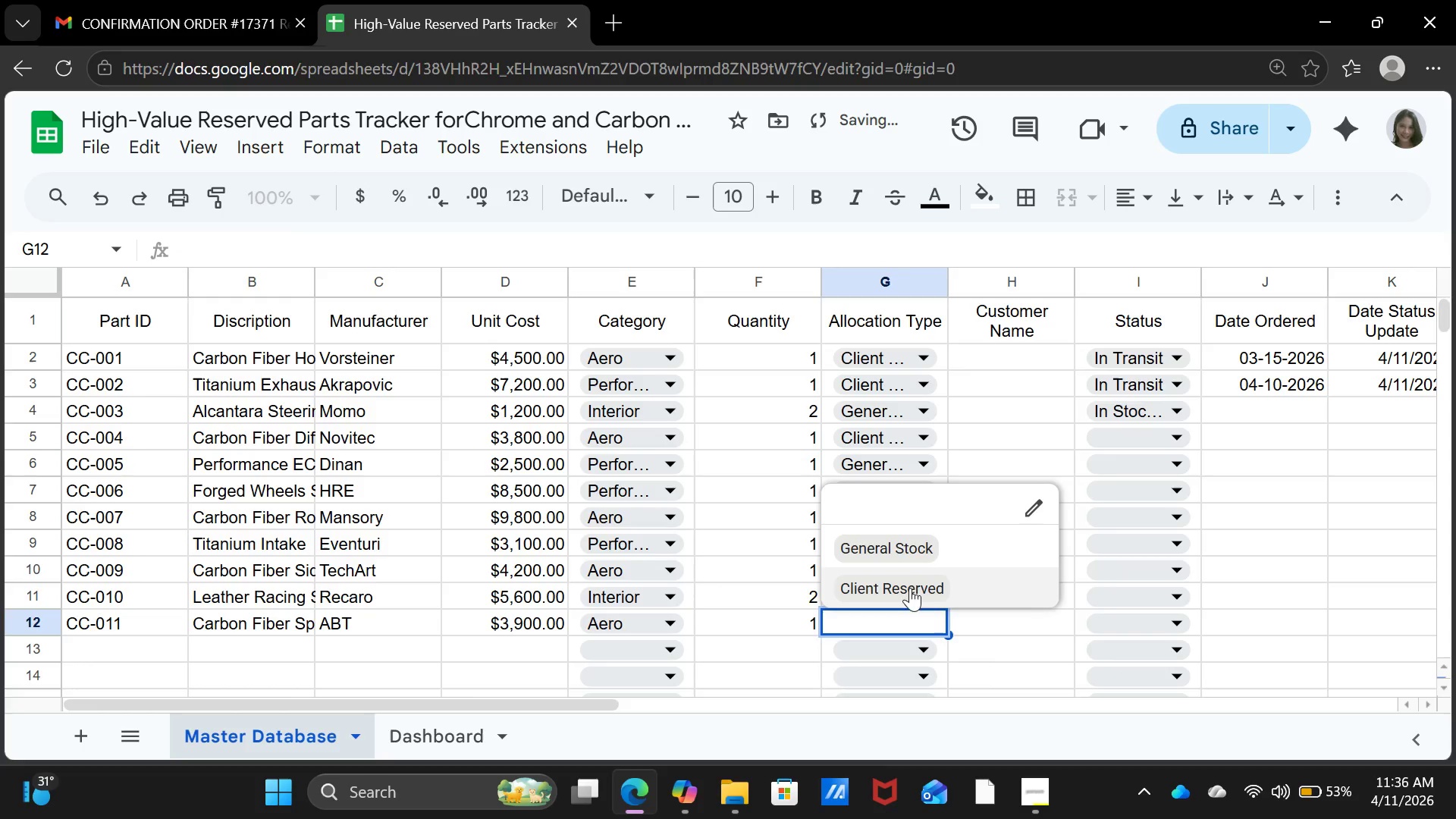 
left_click([911, 580])
 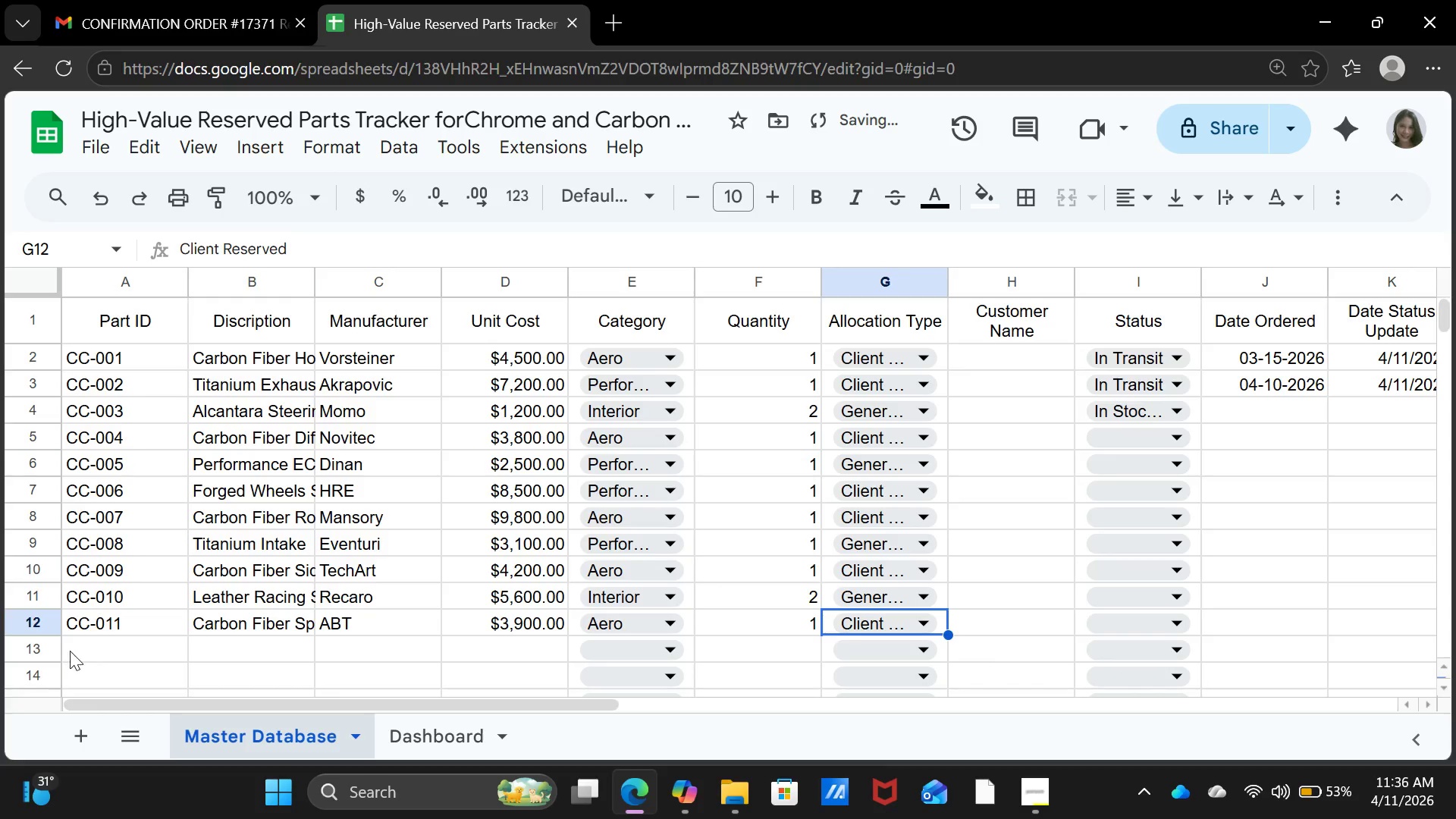 
left_click([75, 647])
 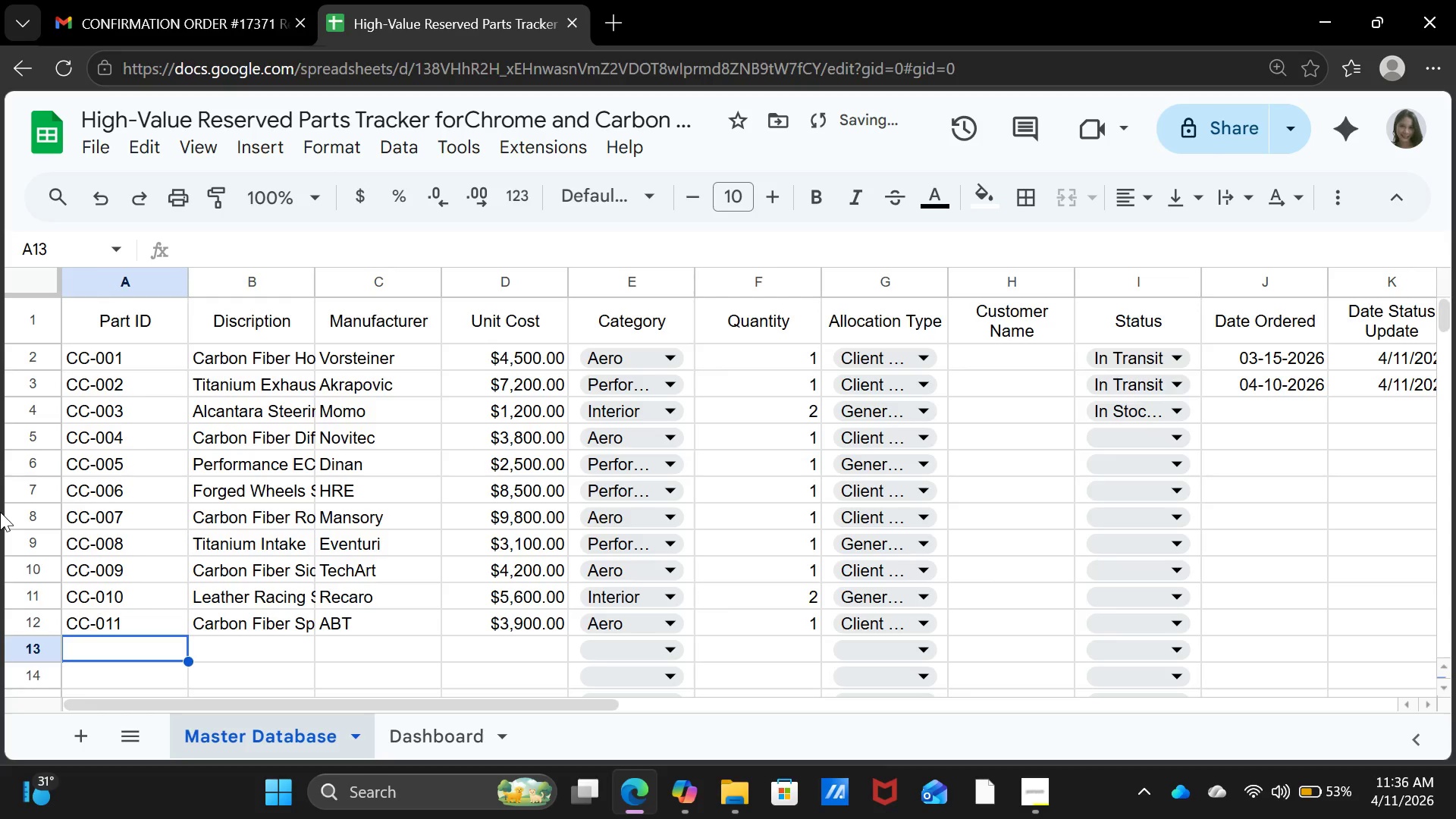 
type(CC-012)
 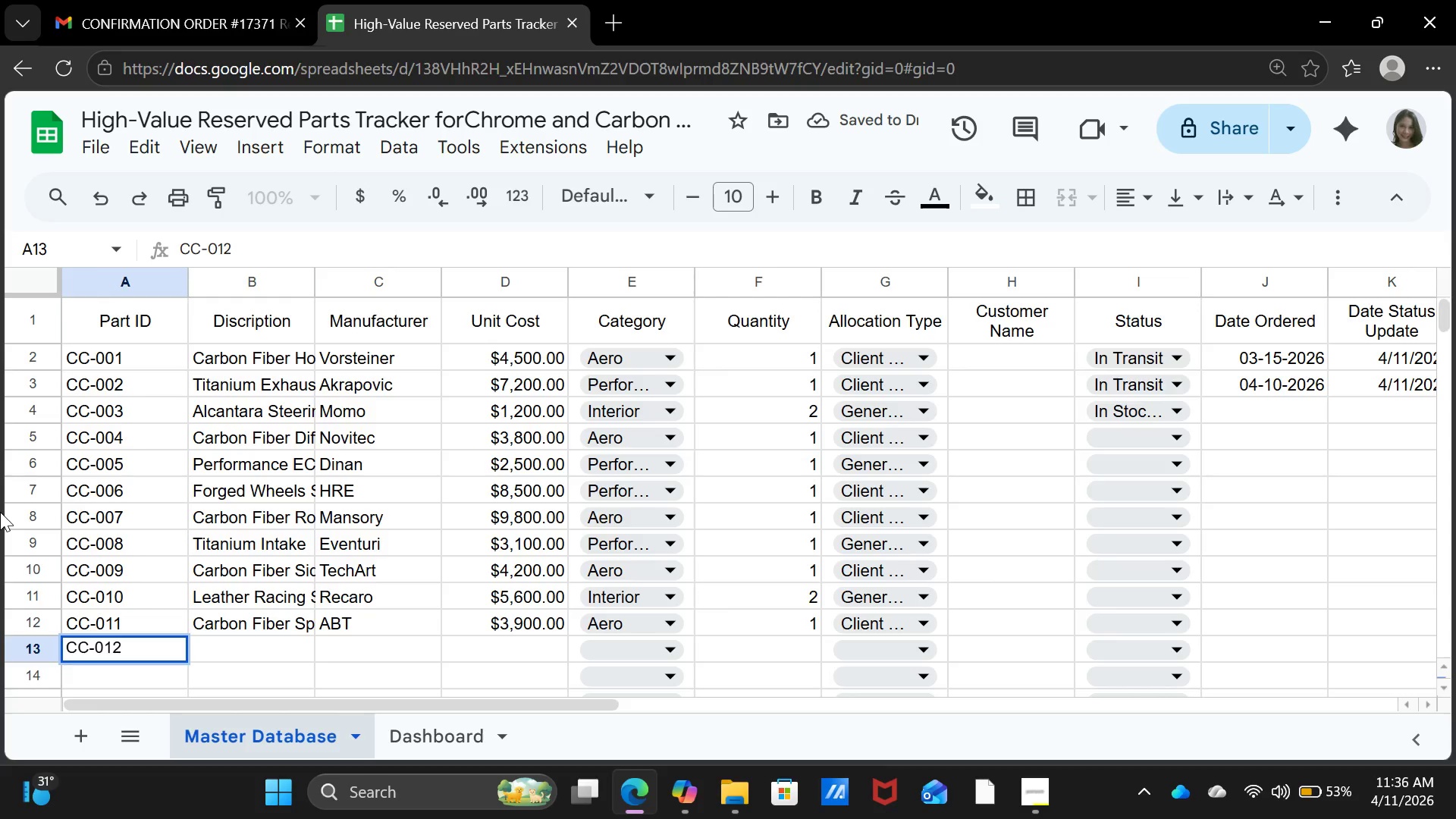 
key(ArrowRight)
 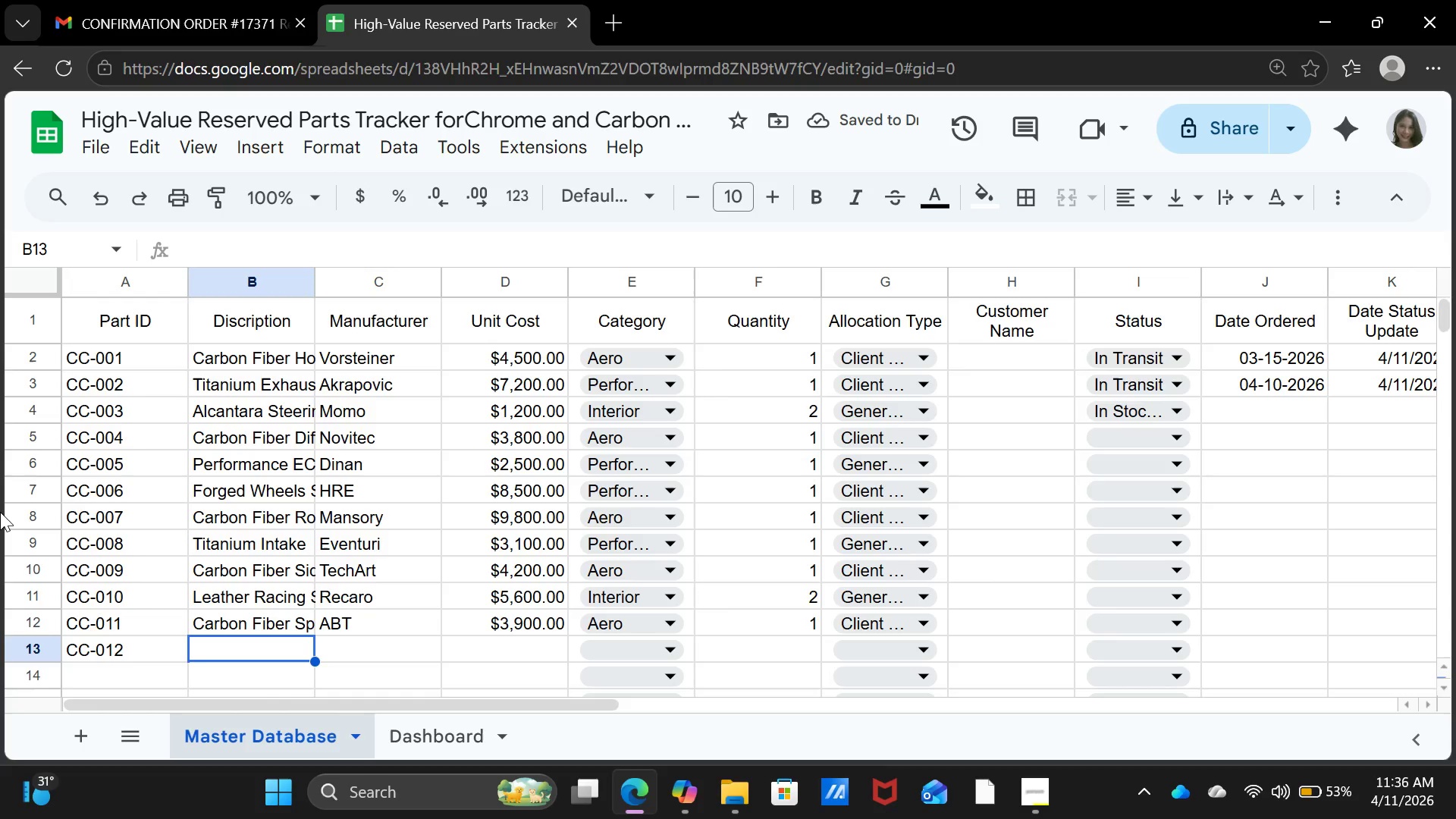 
type(Performance Turbo Kit)
 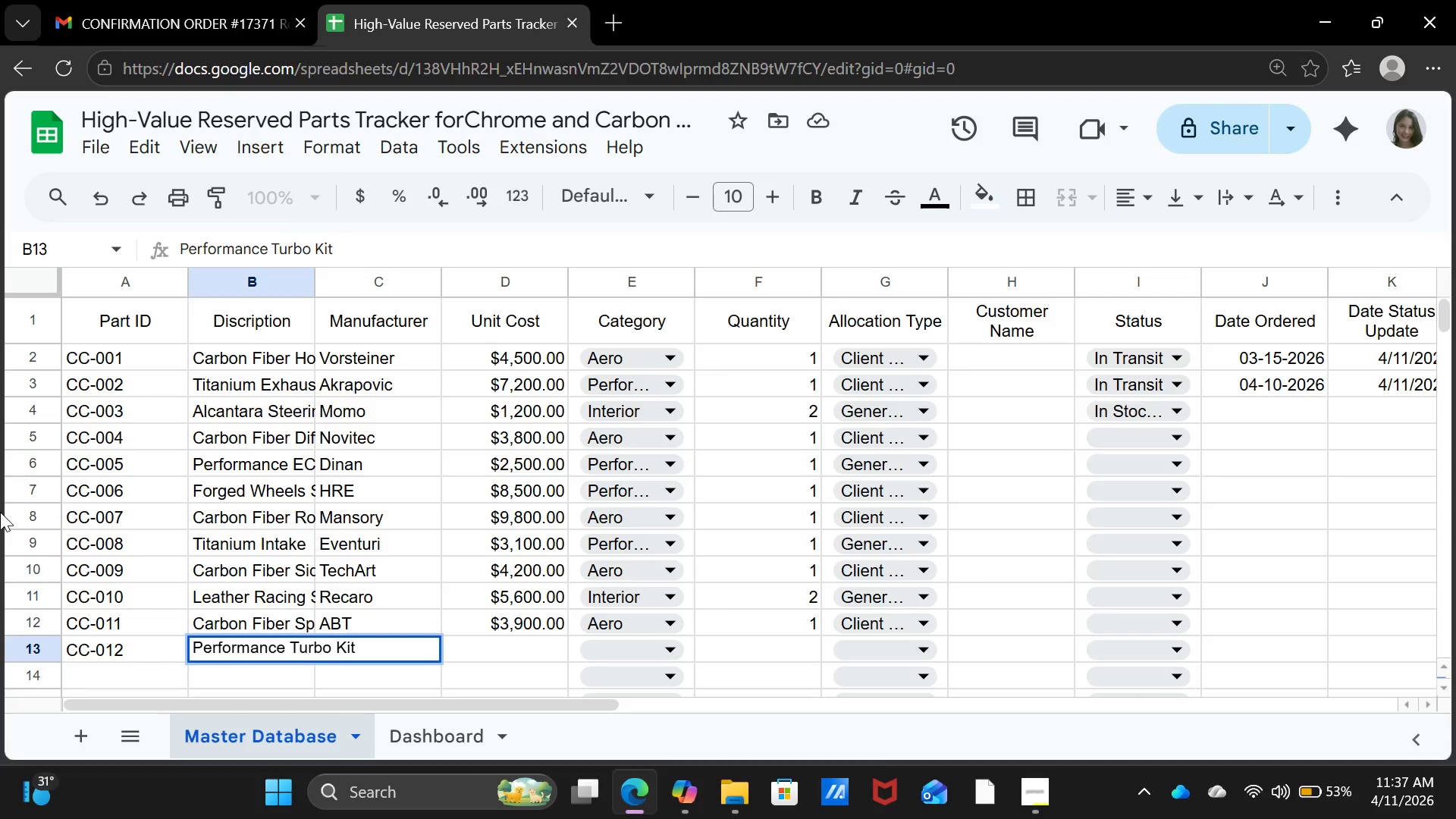 
key(ArrowRight)
 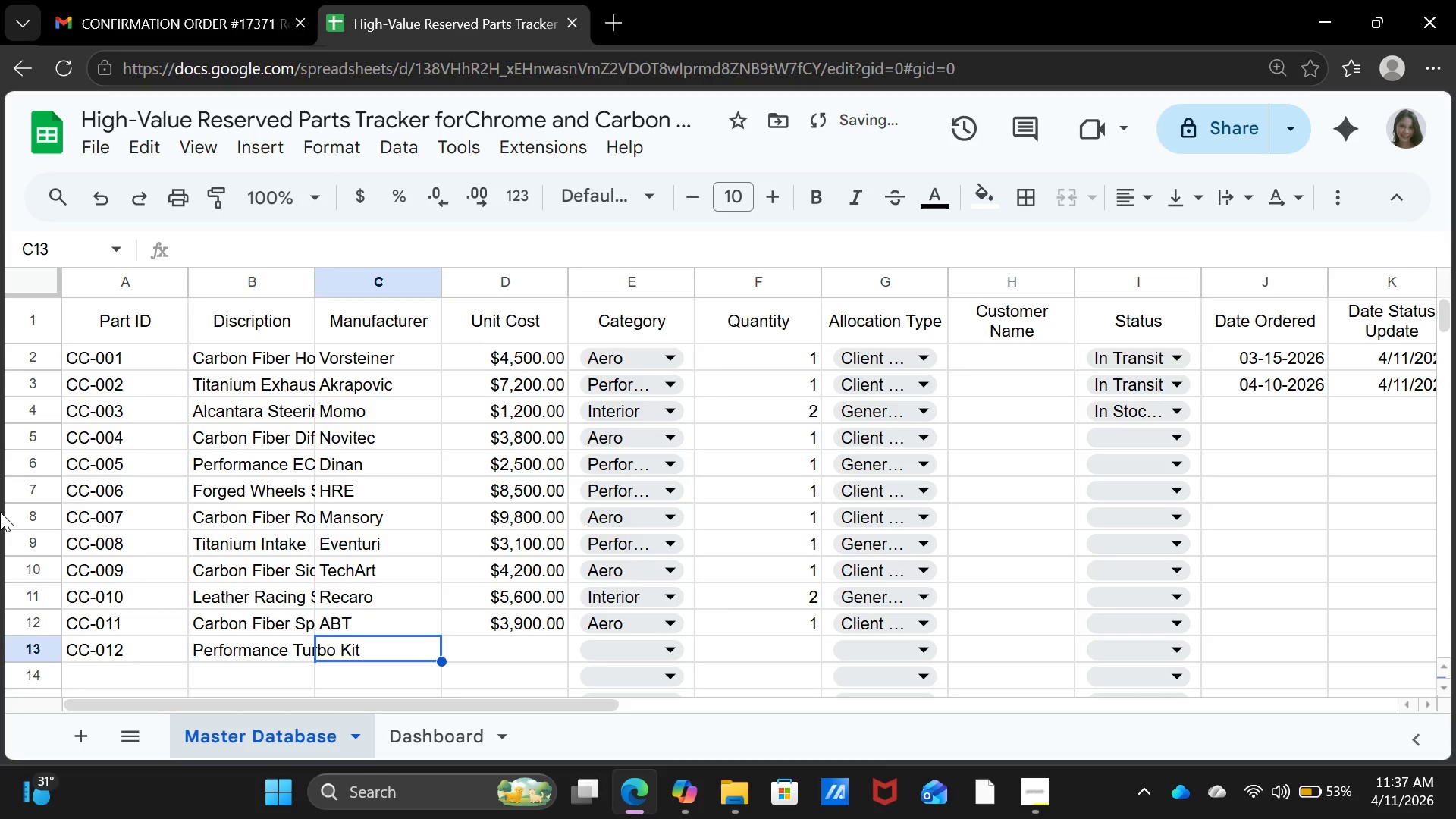 
type(APR)
 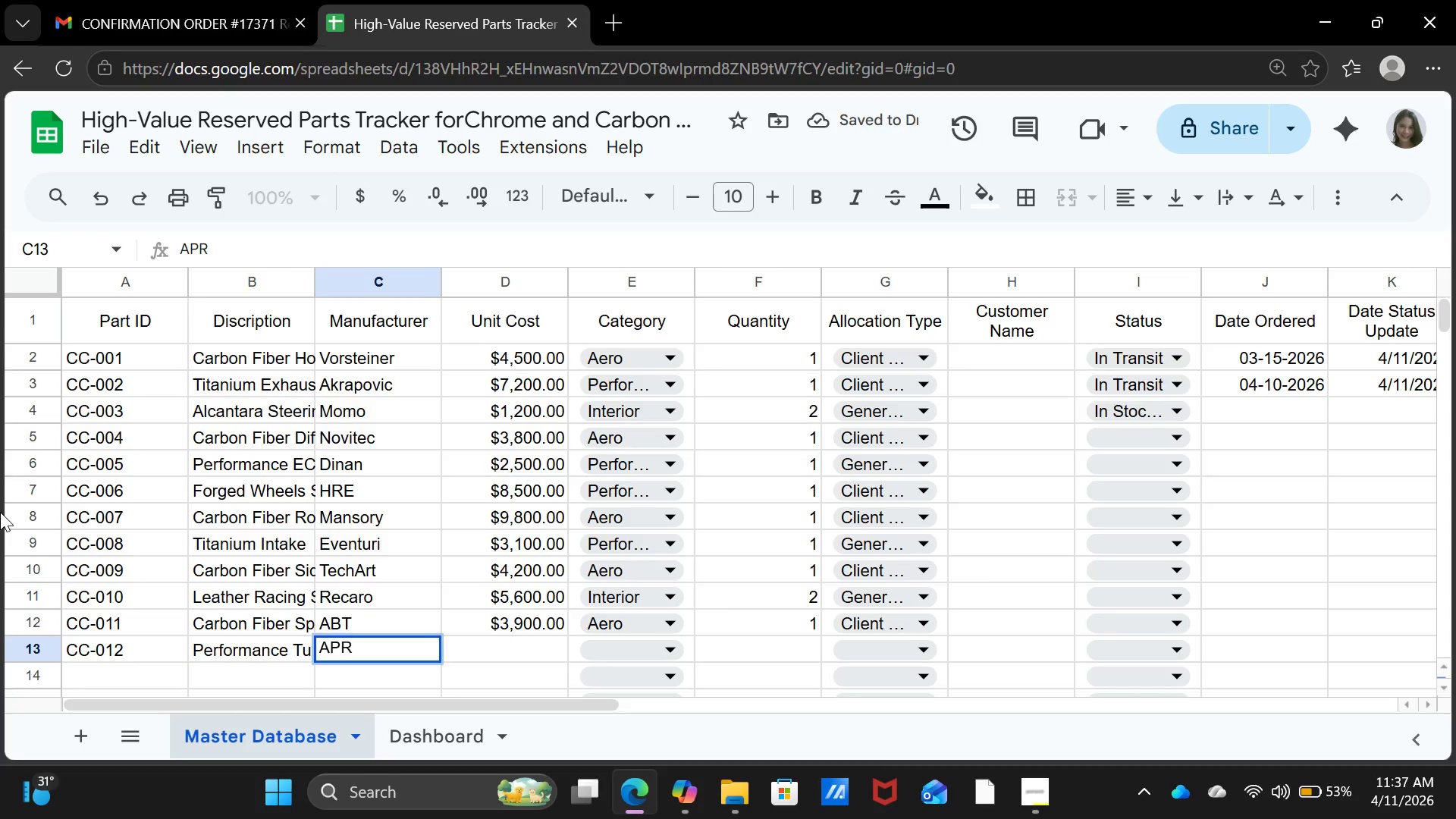 
key(ArrowRight)
 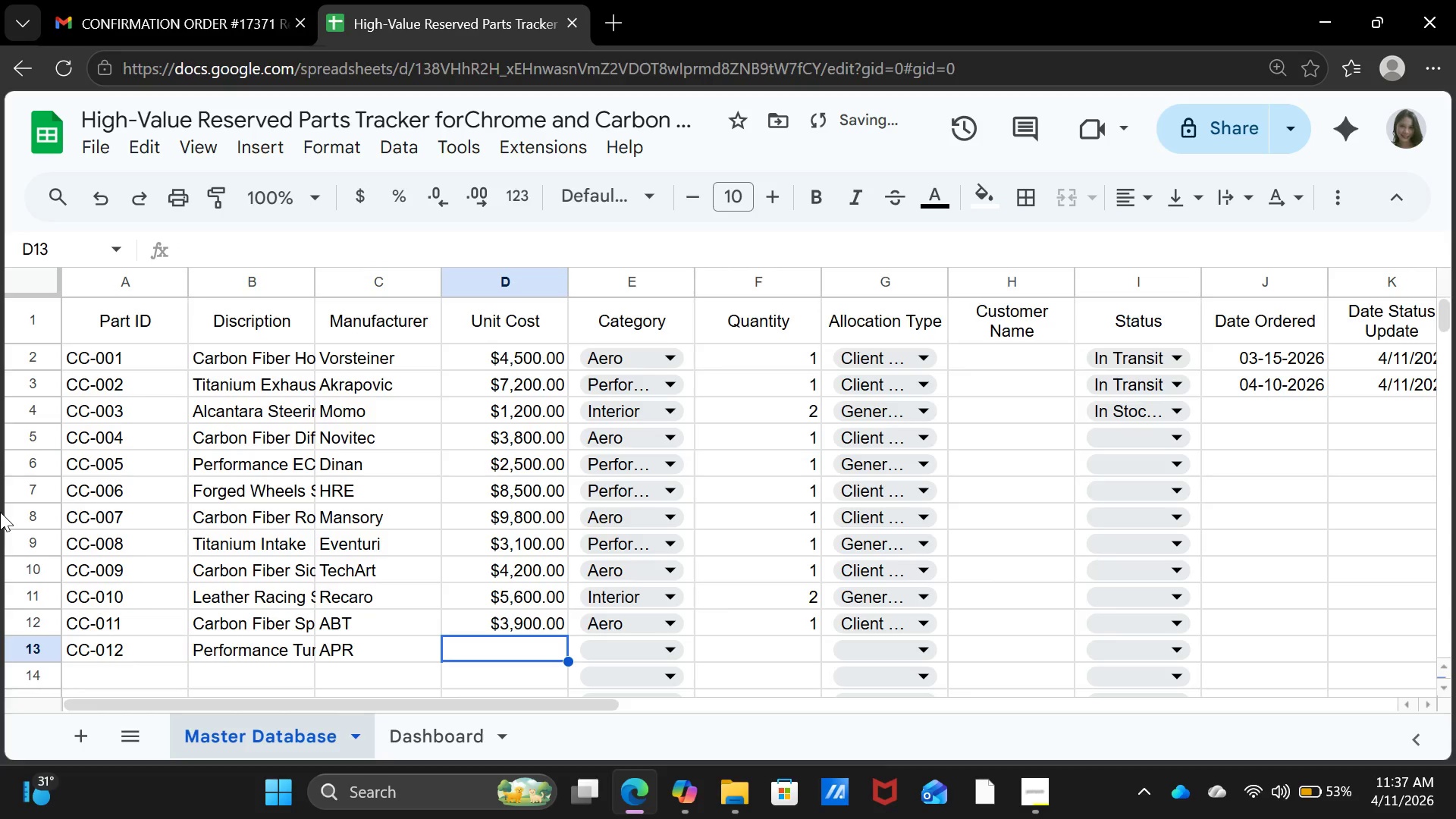 
type(7200)
 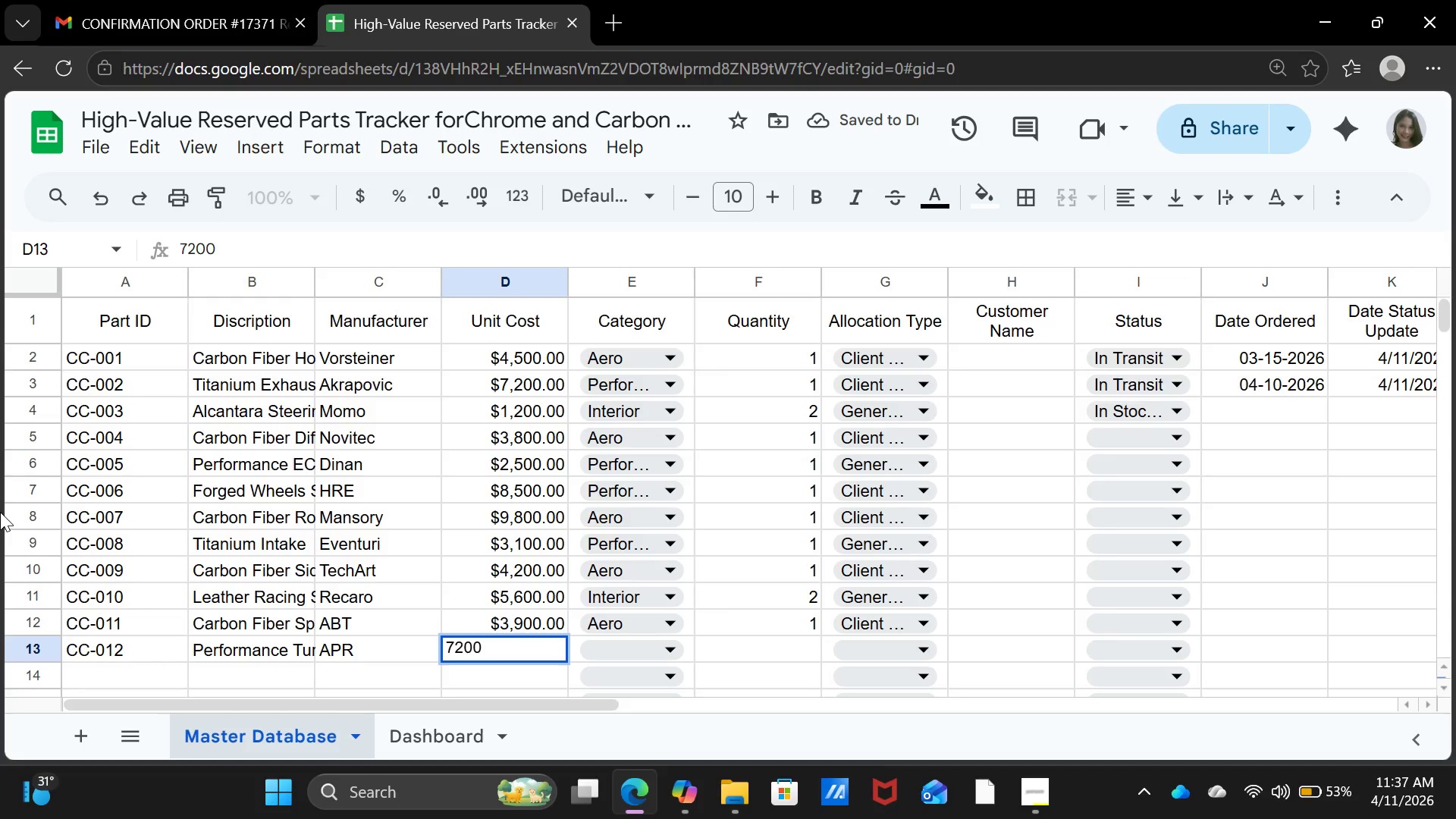 
key(ArrowRight)
 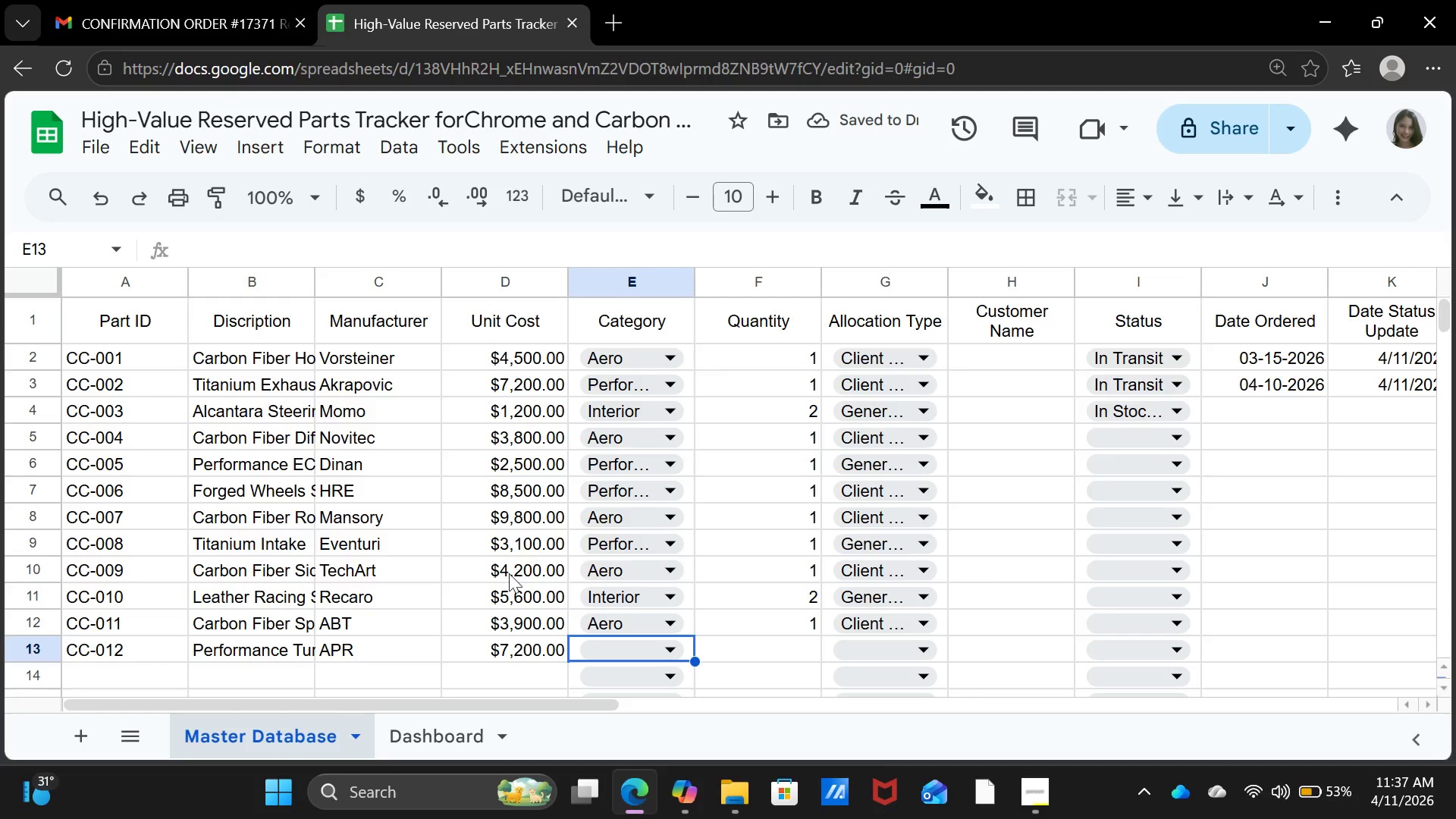 
left_click([605, 652])
 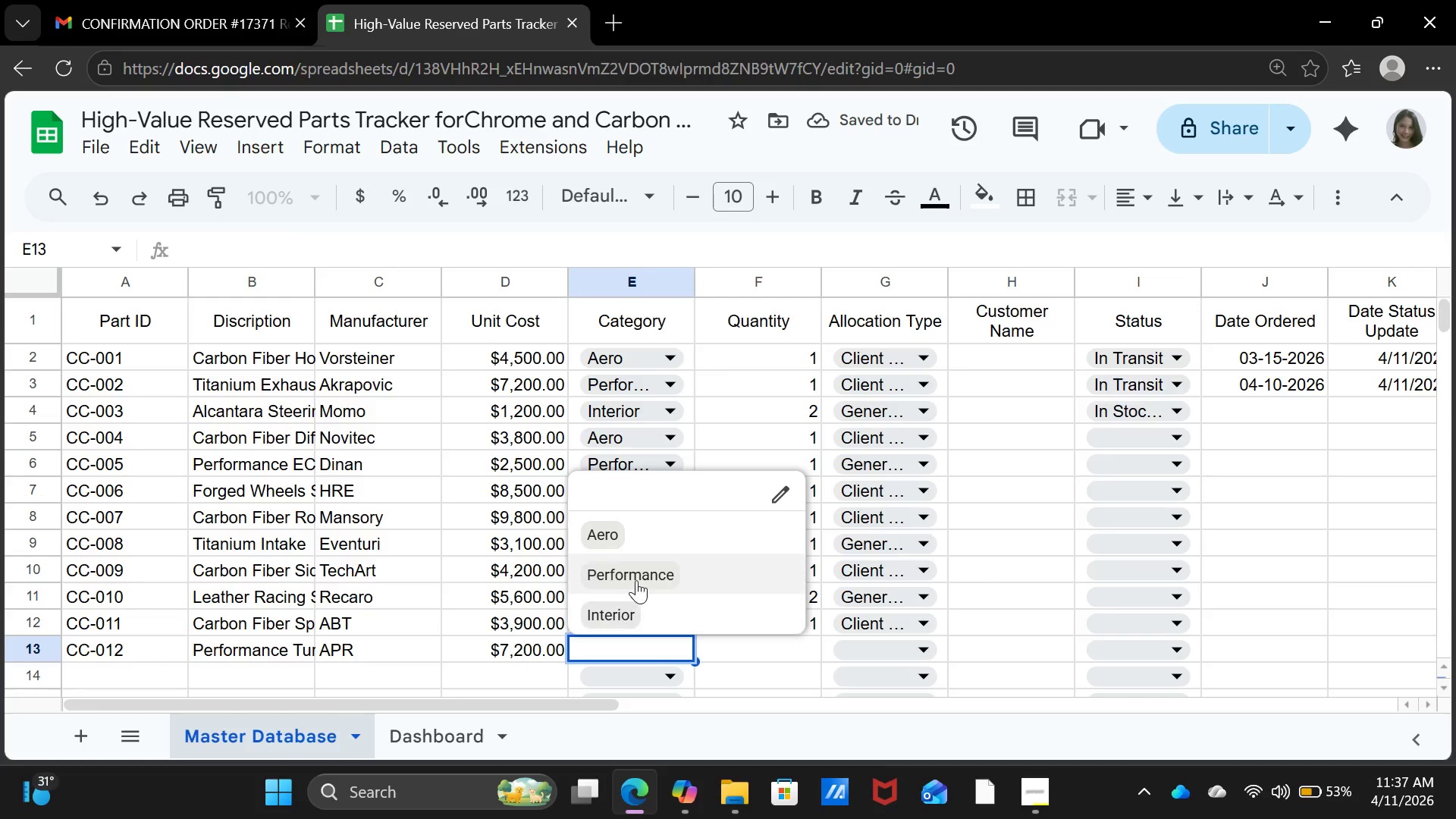 
left_click([636, 580])
 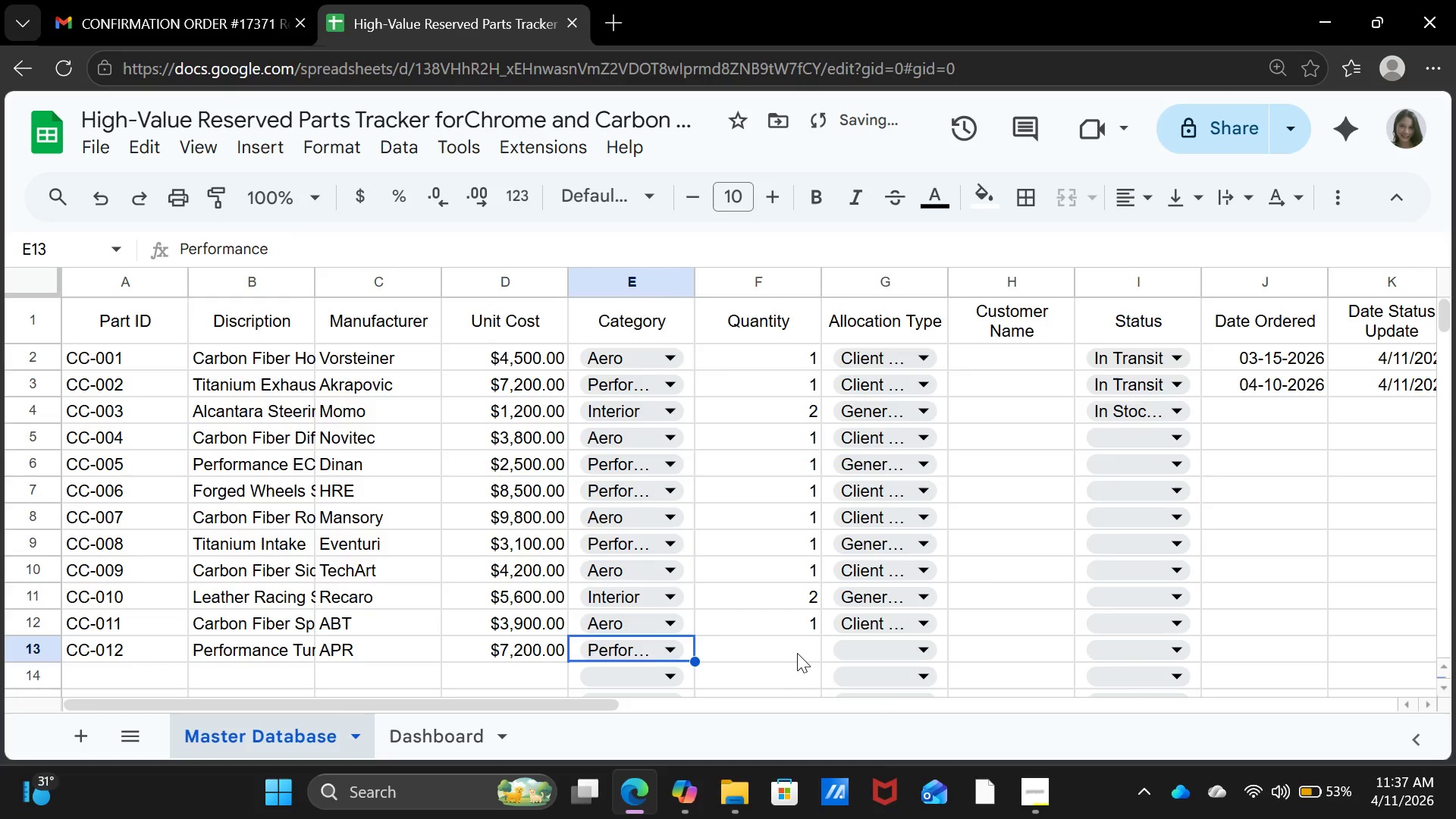 
left_click([792, 650])
 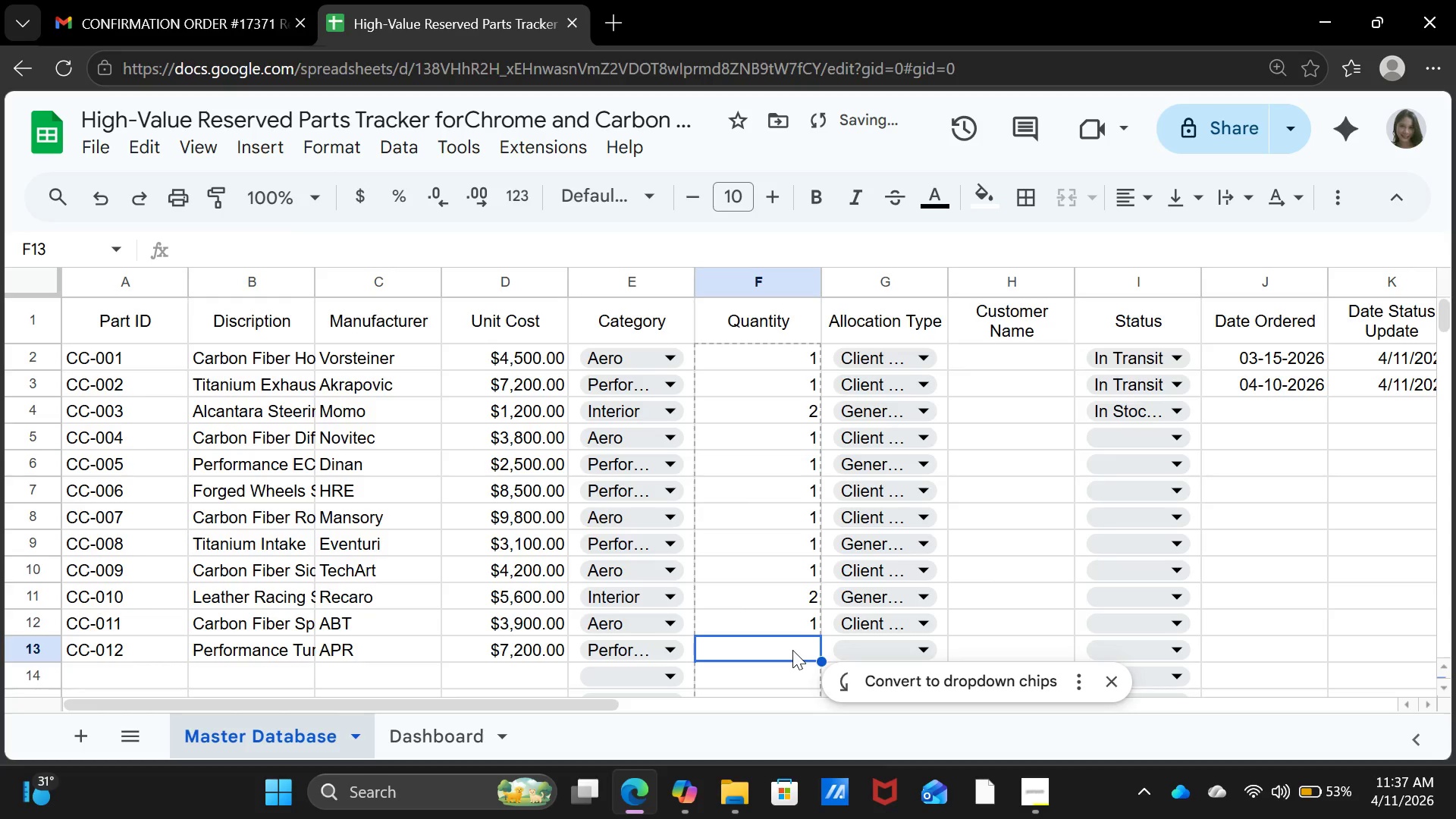 
key(1)
 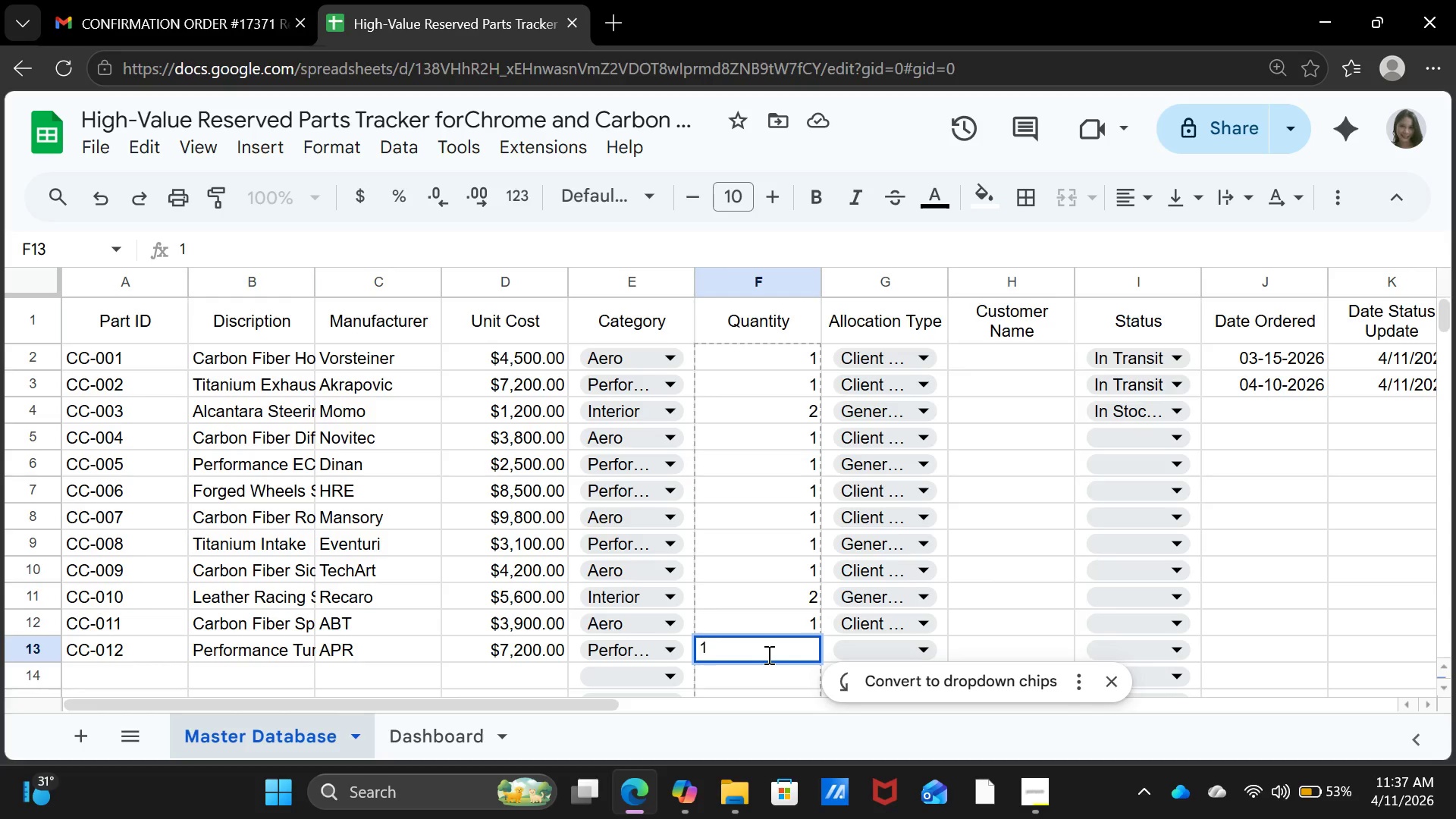 
wait(8.58)
 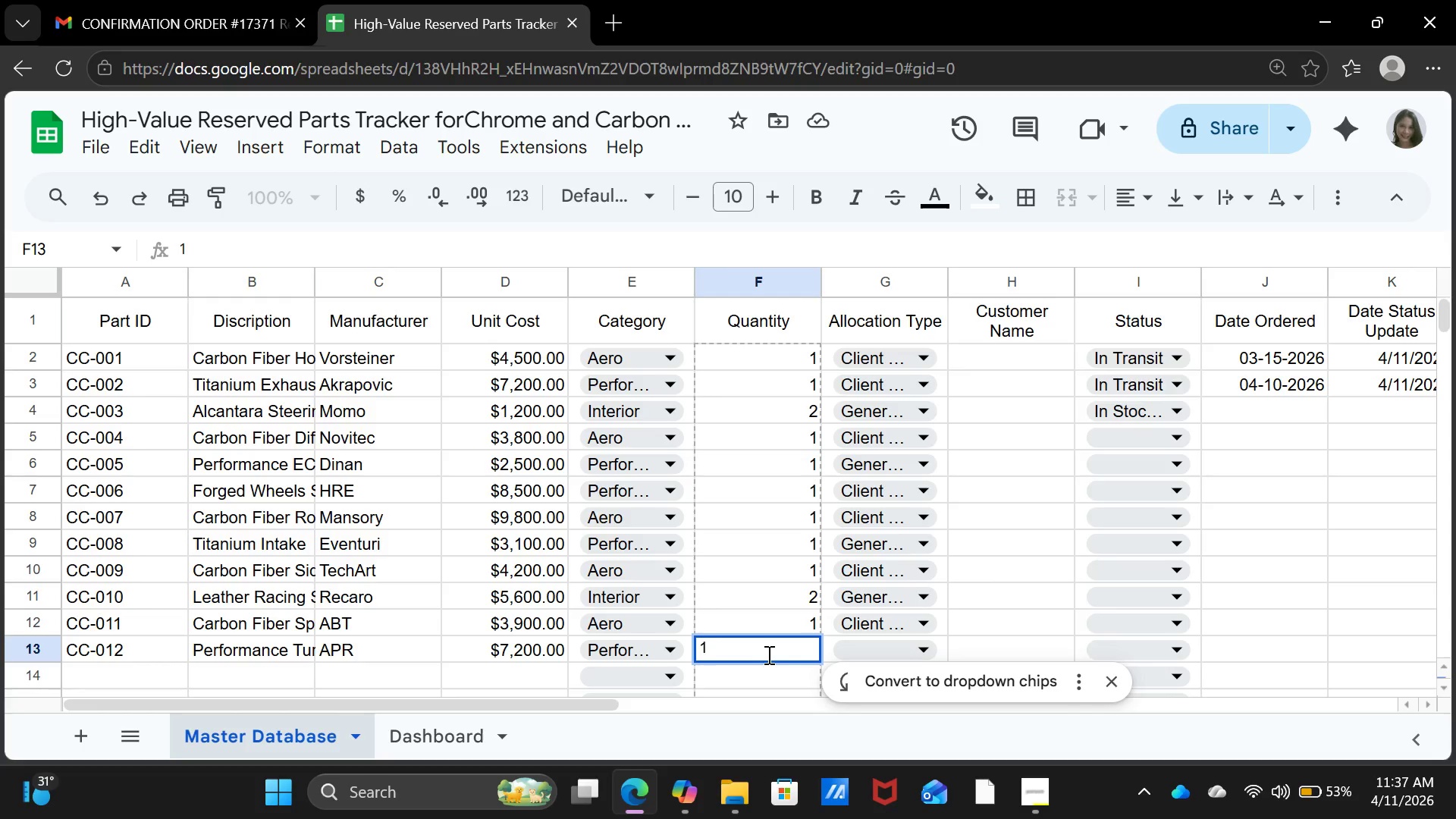 
key(ArrowRight)
 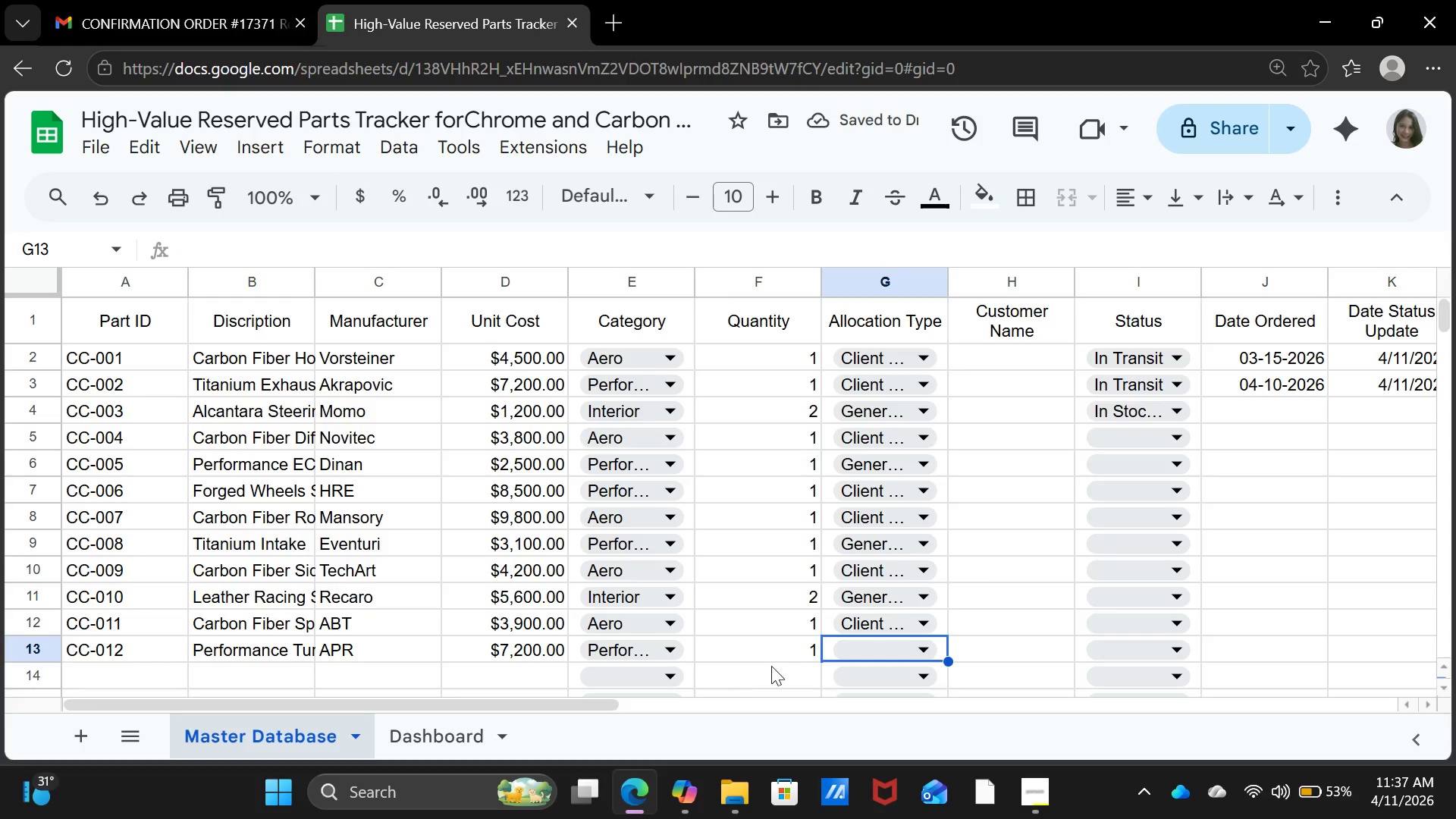 
left_click([916, 645])
 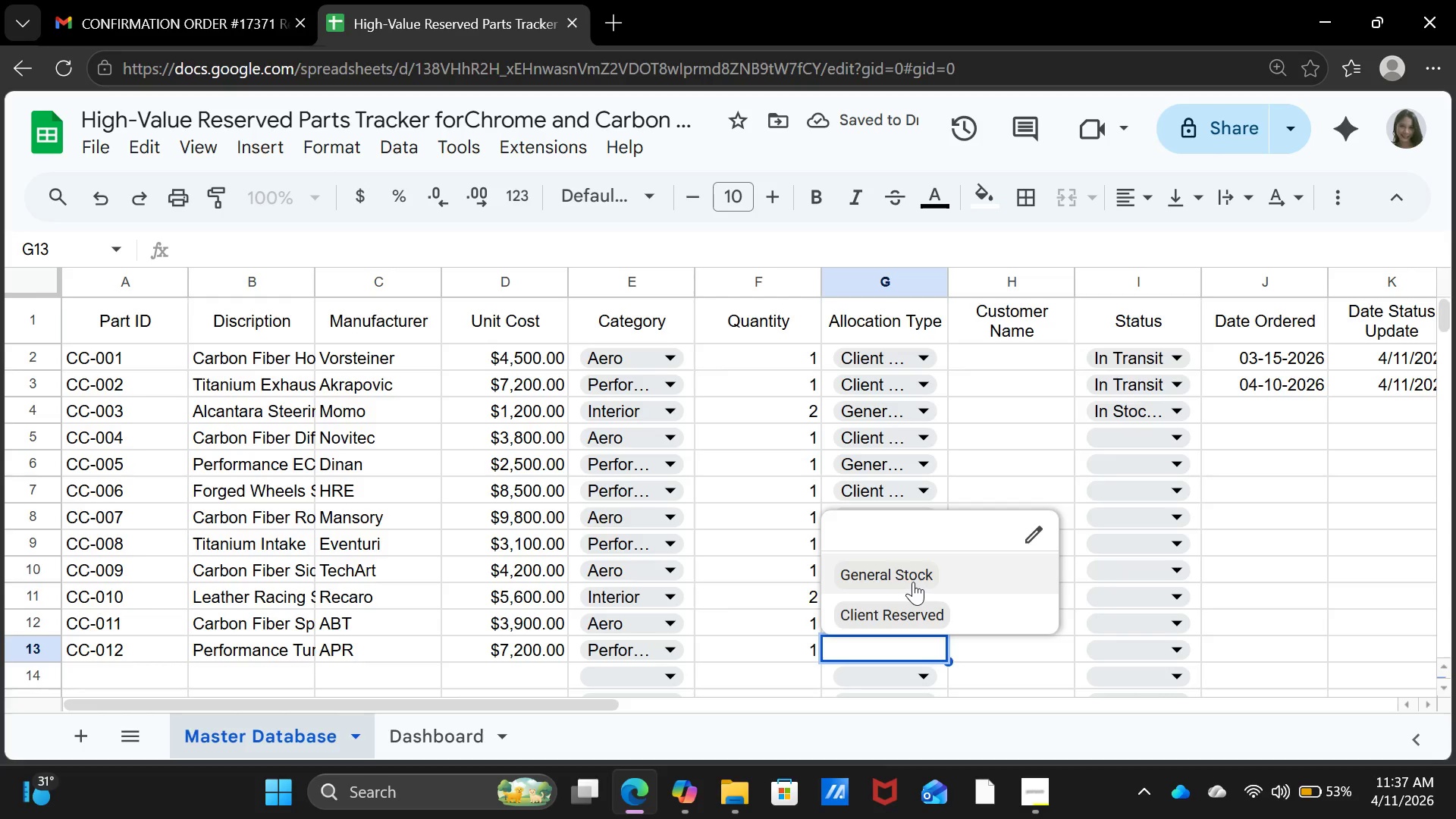 
left_click([913, 580])
 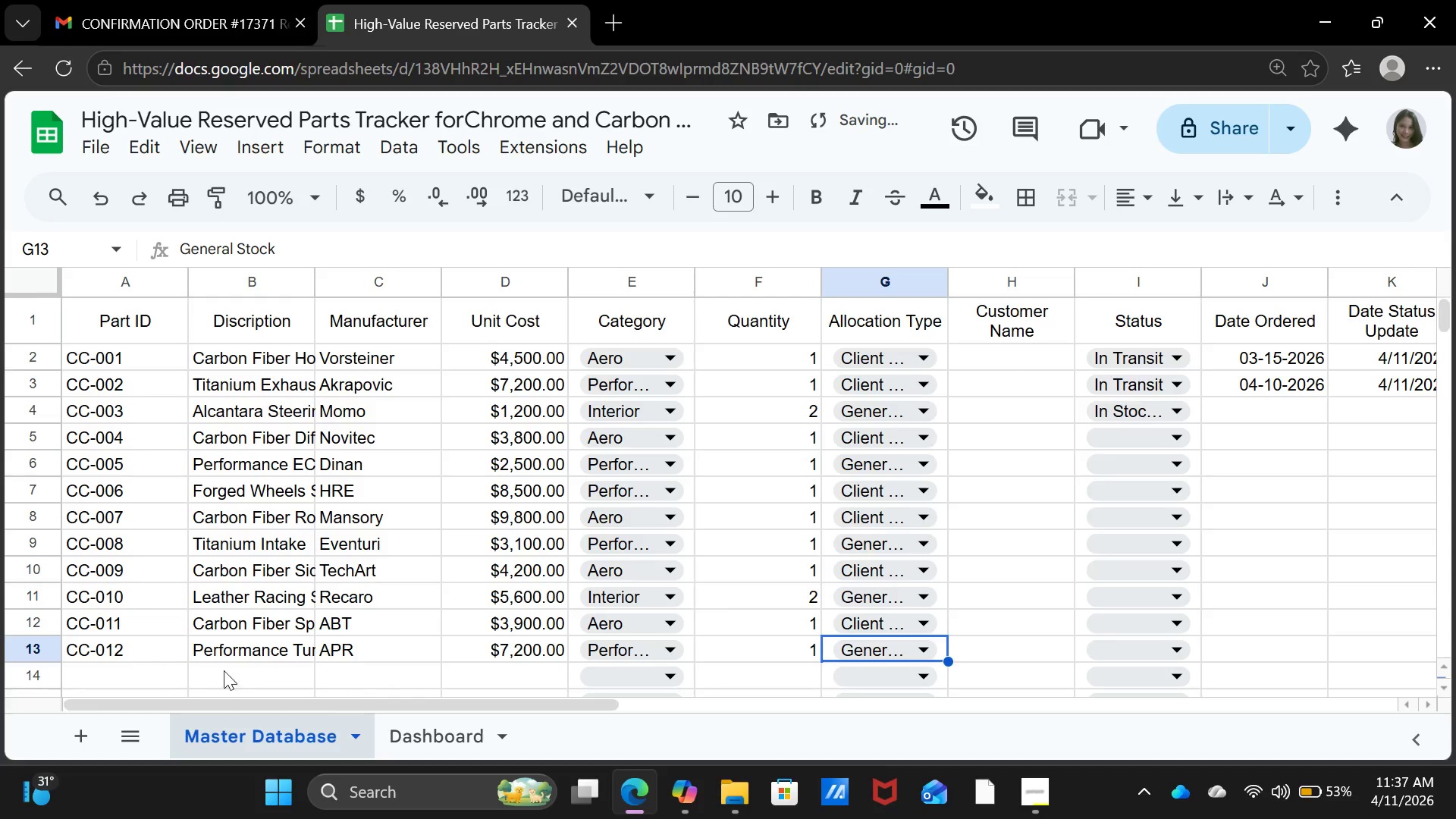 
scroll: coordinate [177, 654], scroll_direction: down, amount: 1.0
 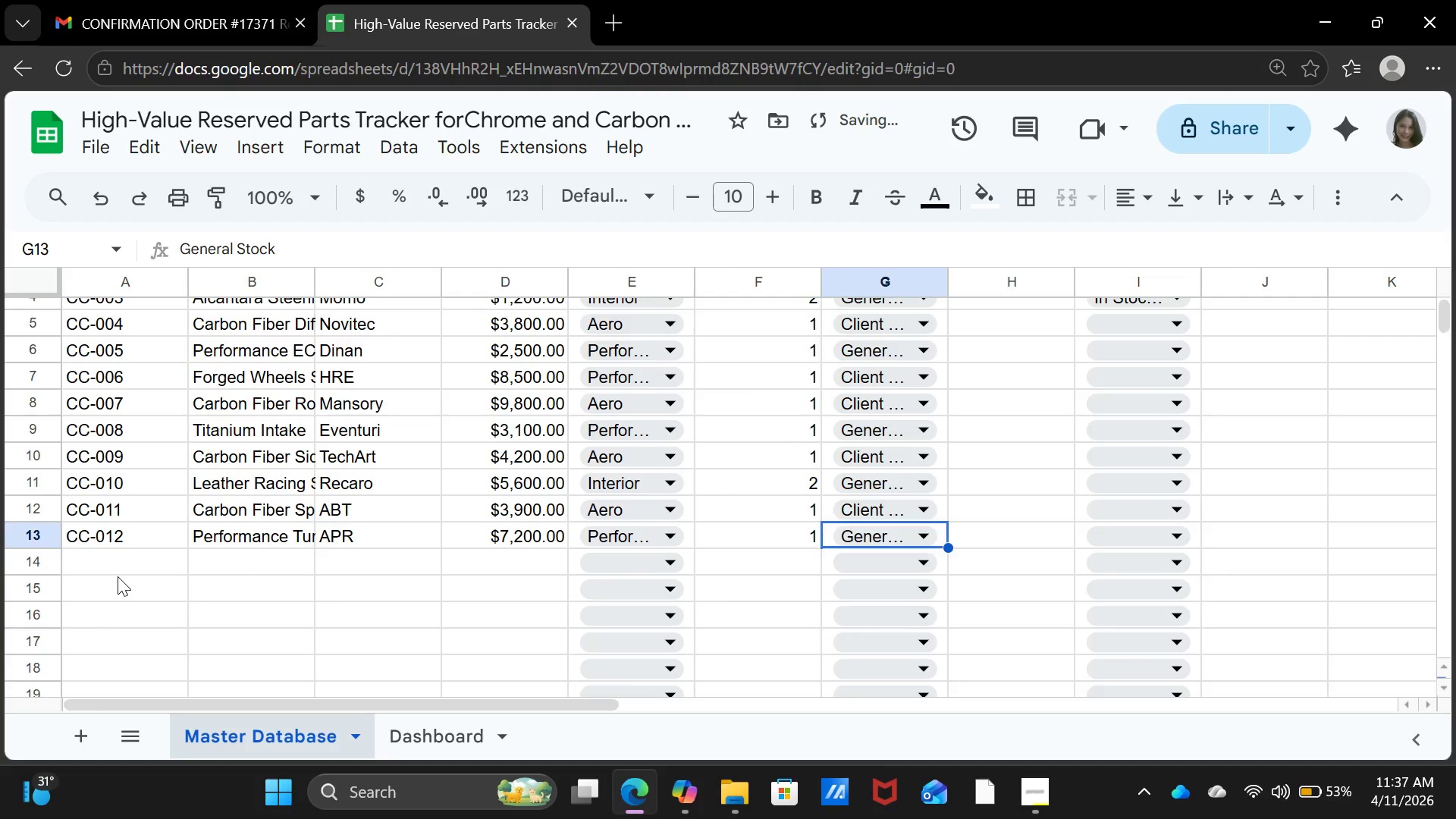 
left_click([118, 576])
 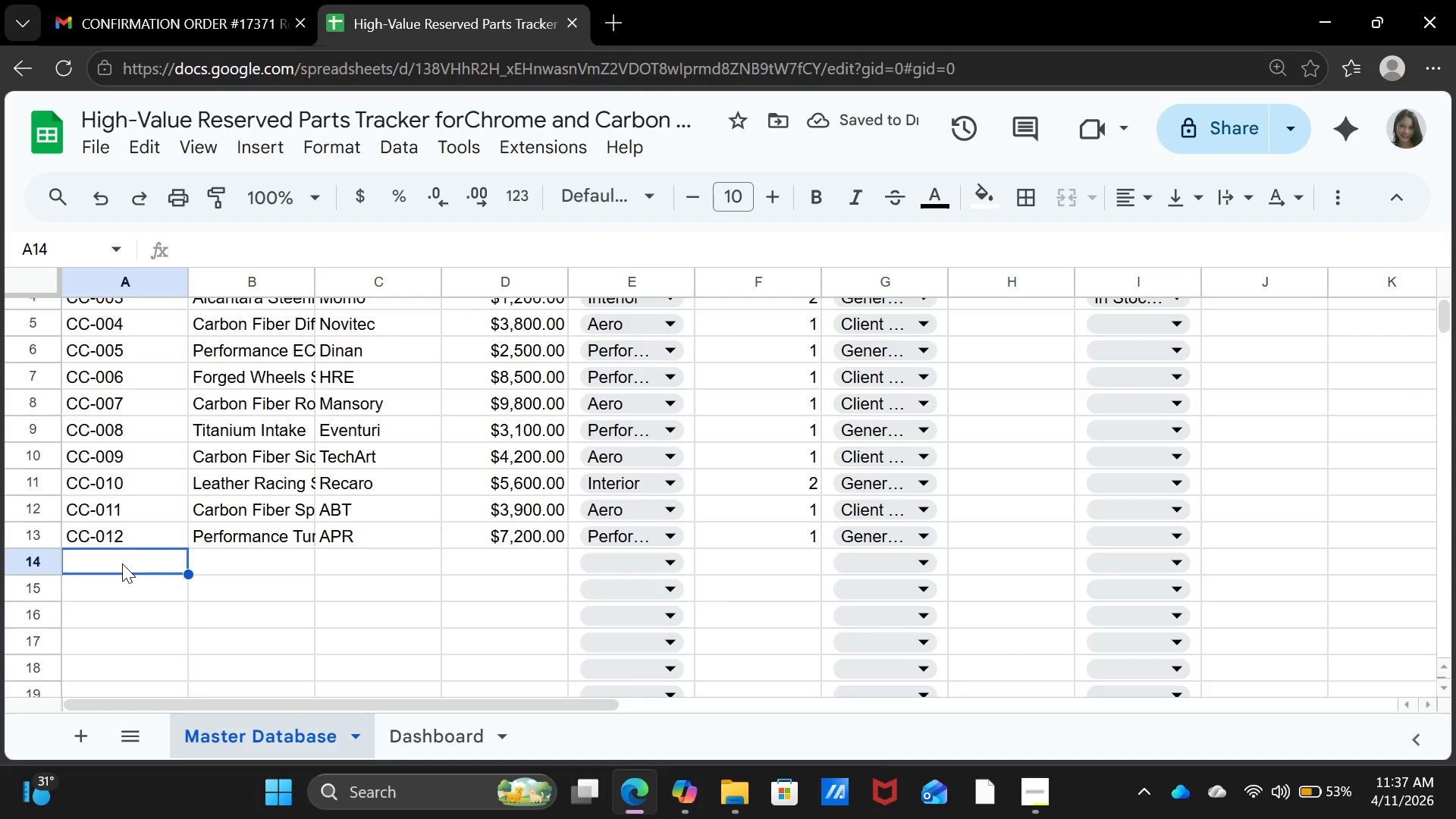 
type(cc)
key(Backspace)
key(Backspace)
type(CC-013)
 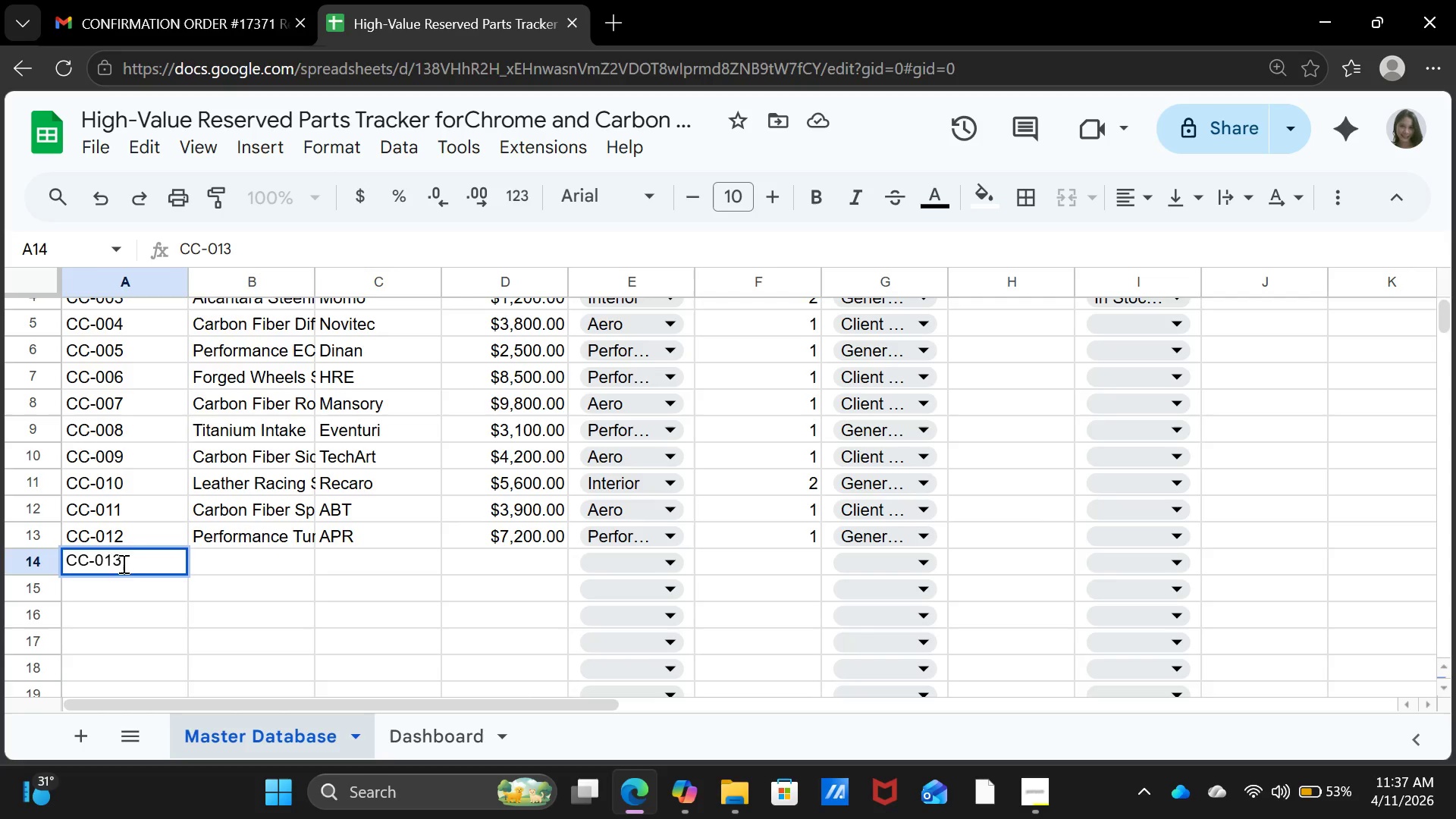 
key(ArrowRight)
 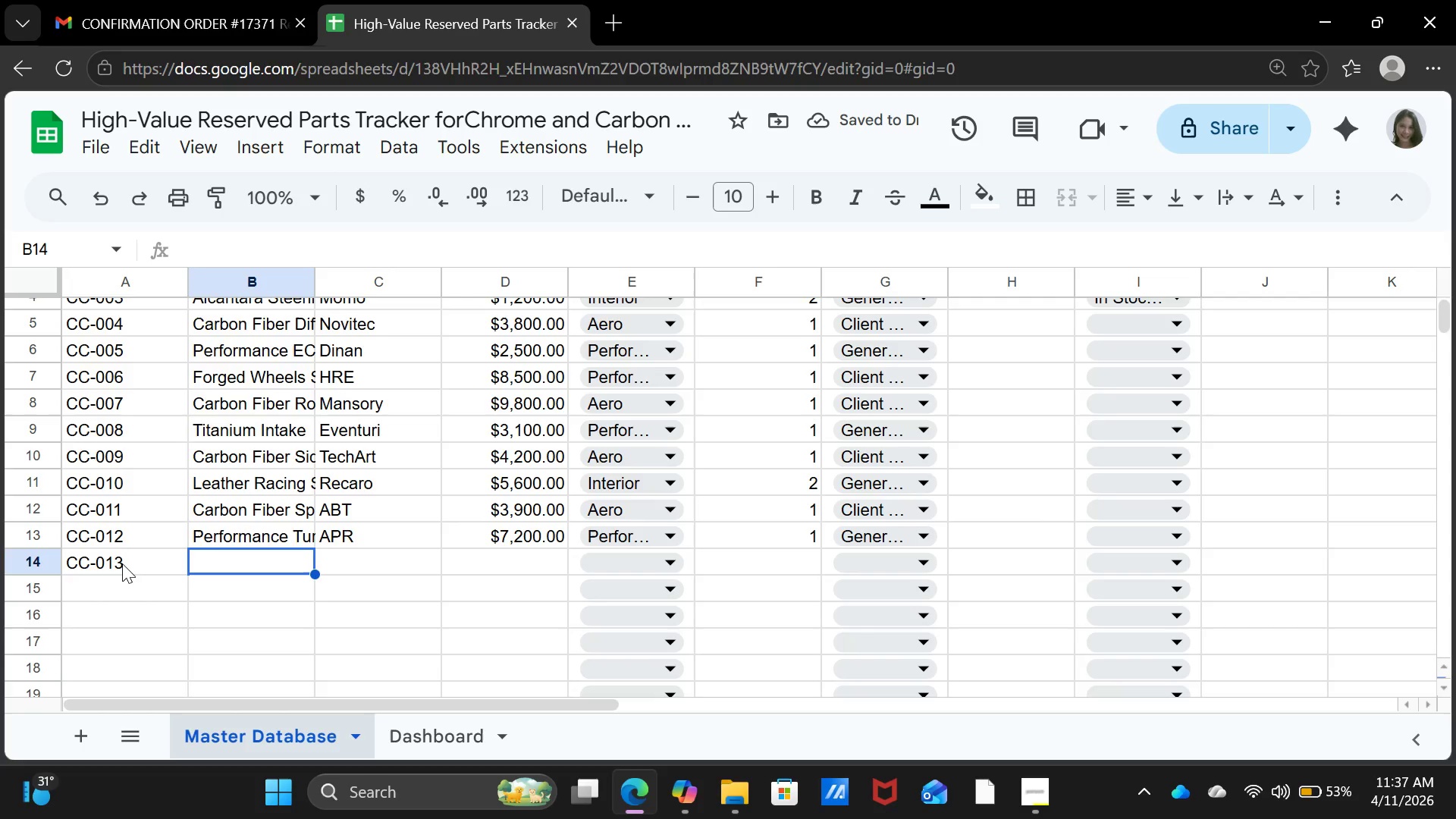 
type(Alcantara Dash Trim)
 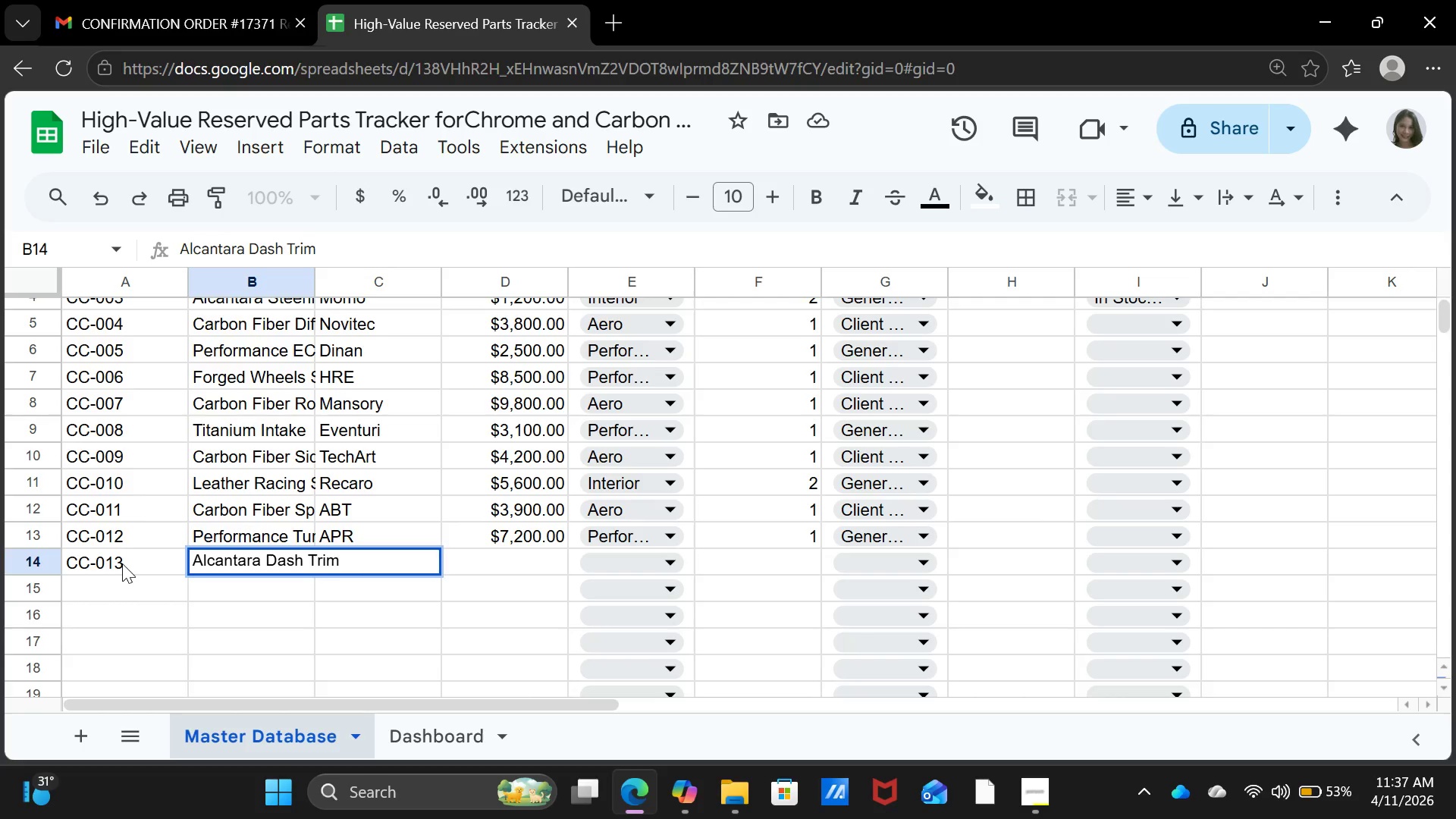 
key(ArrowRight)
 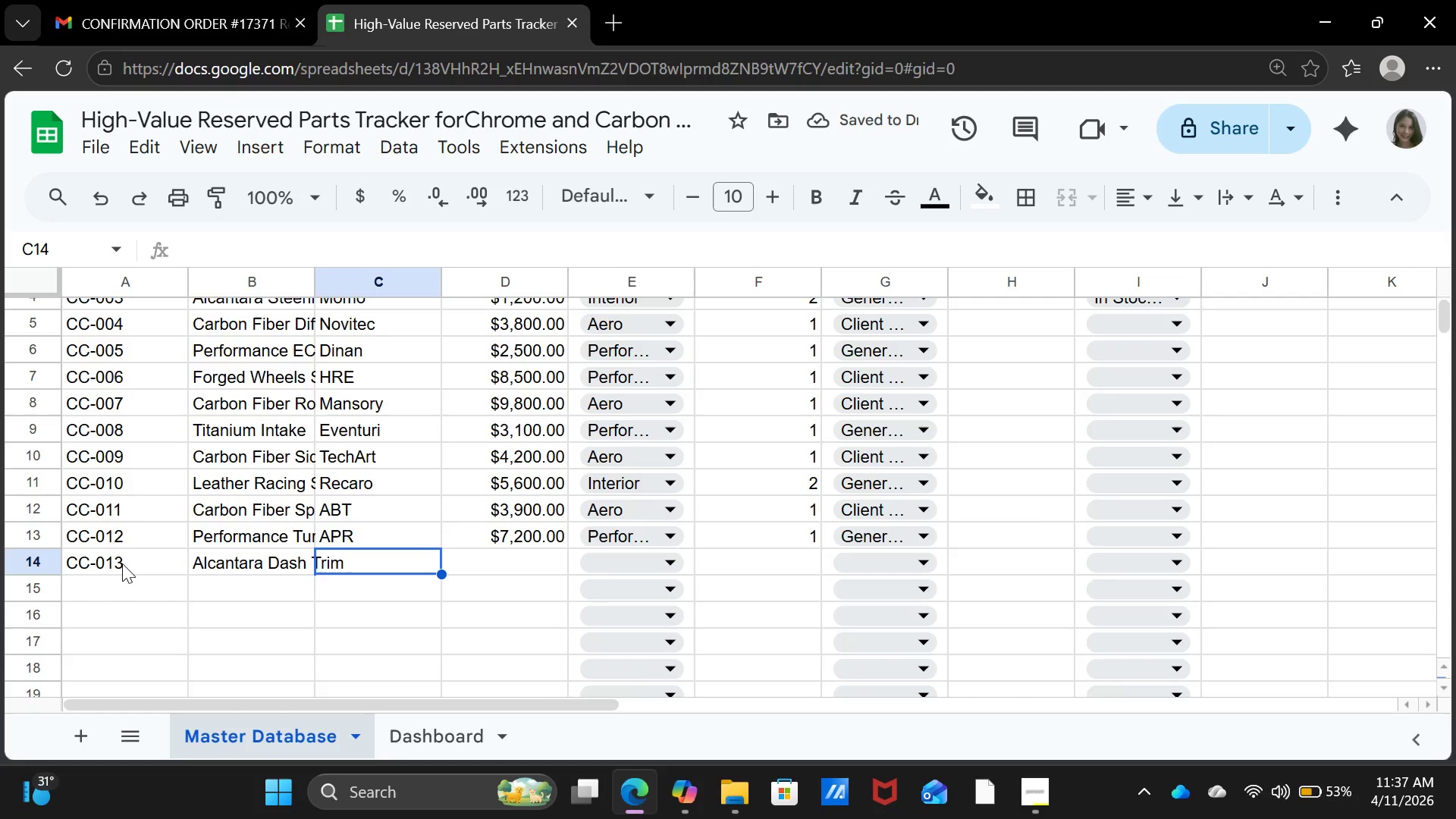 
type(Bradus)
 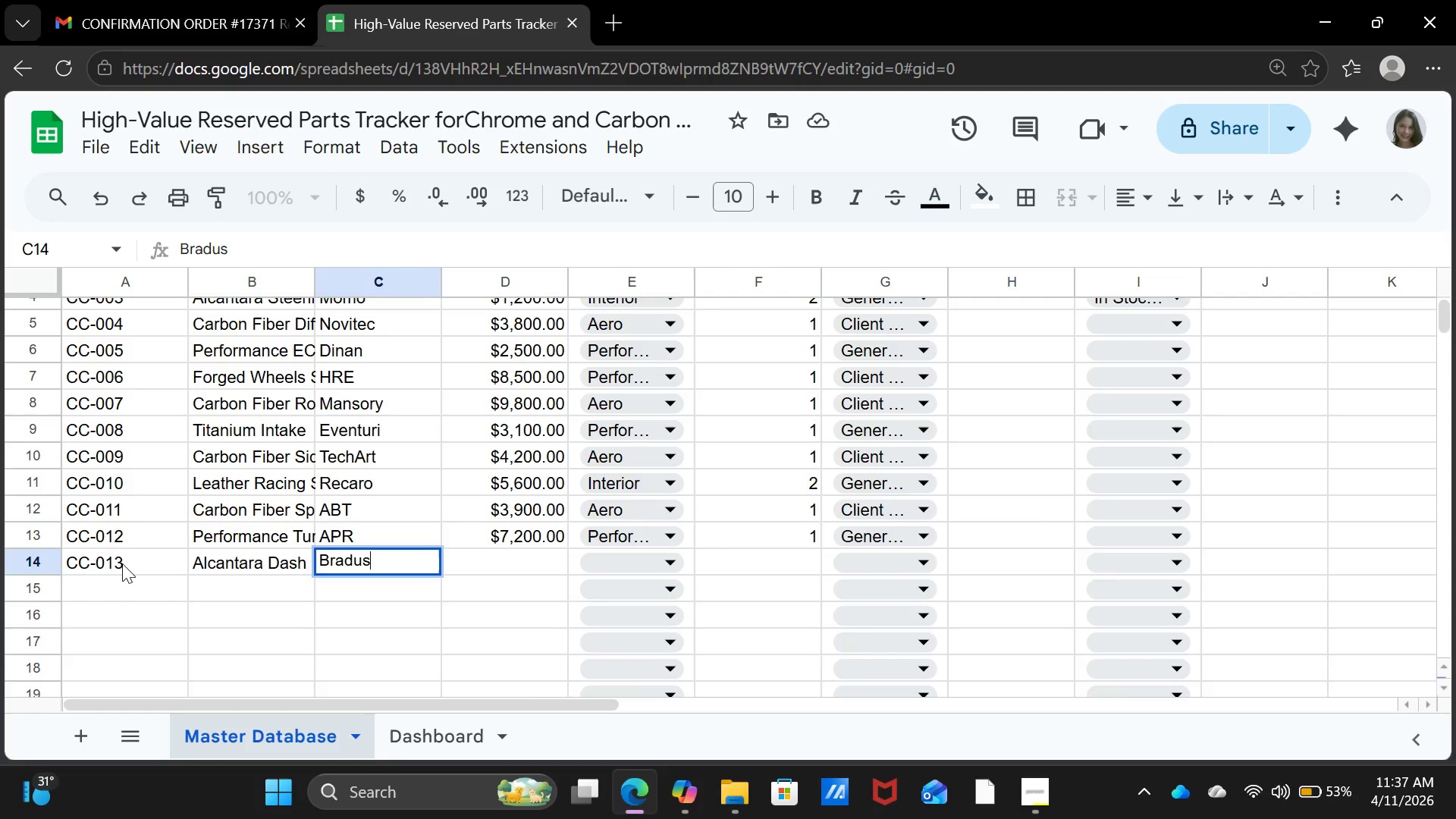 
key(ArrowRight)
 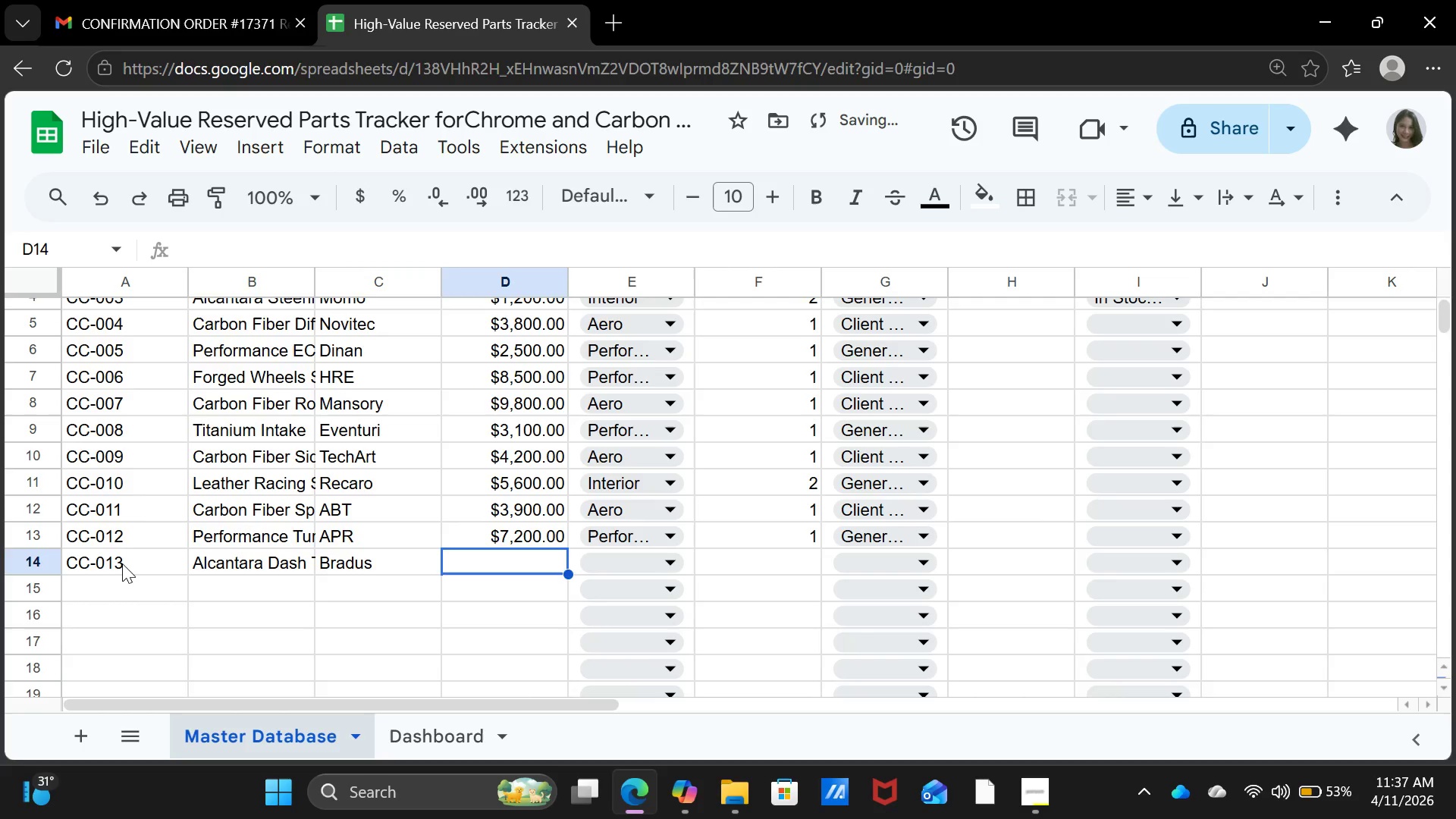 
type(1800)
 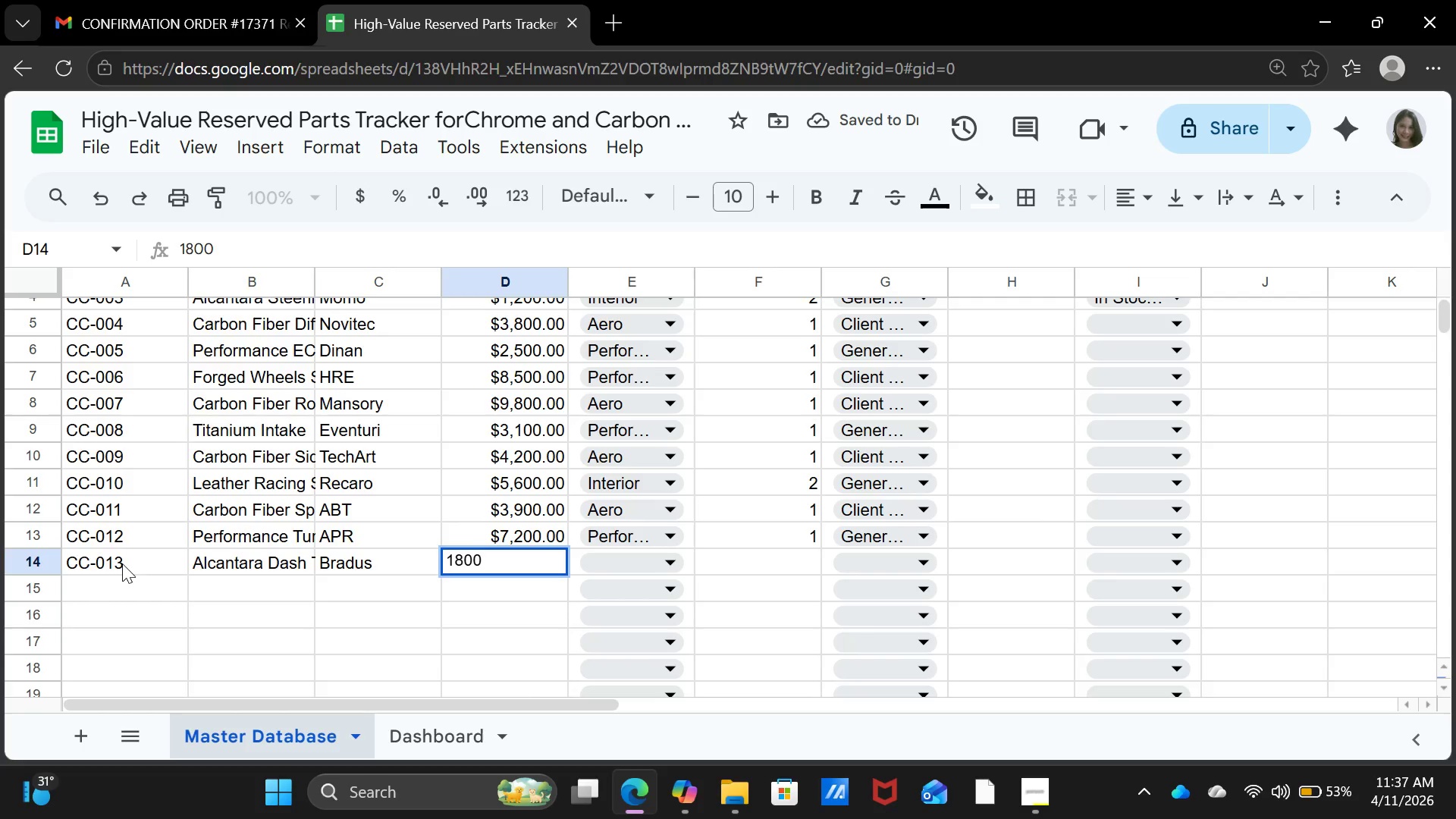 
key(ArrowRight)
 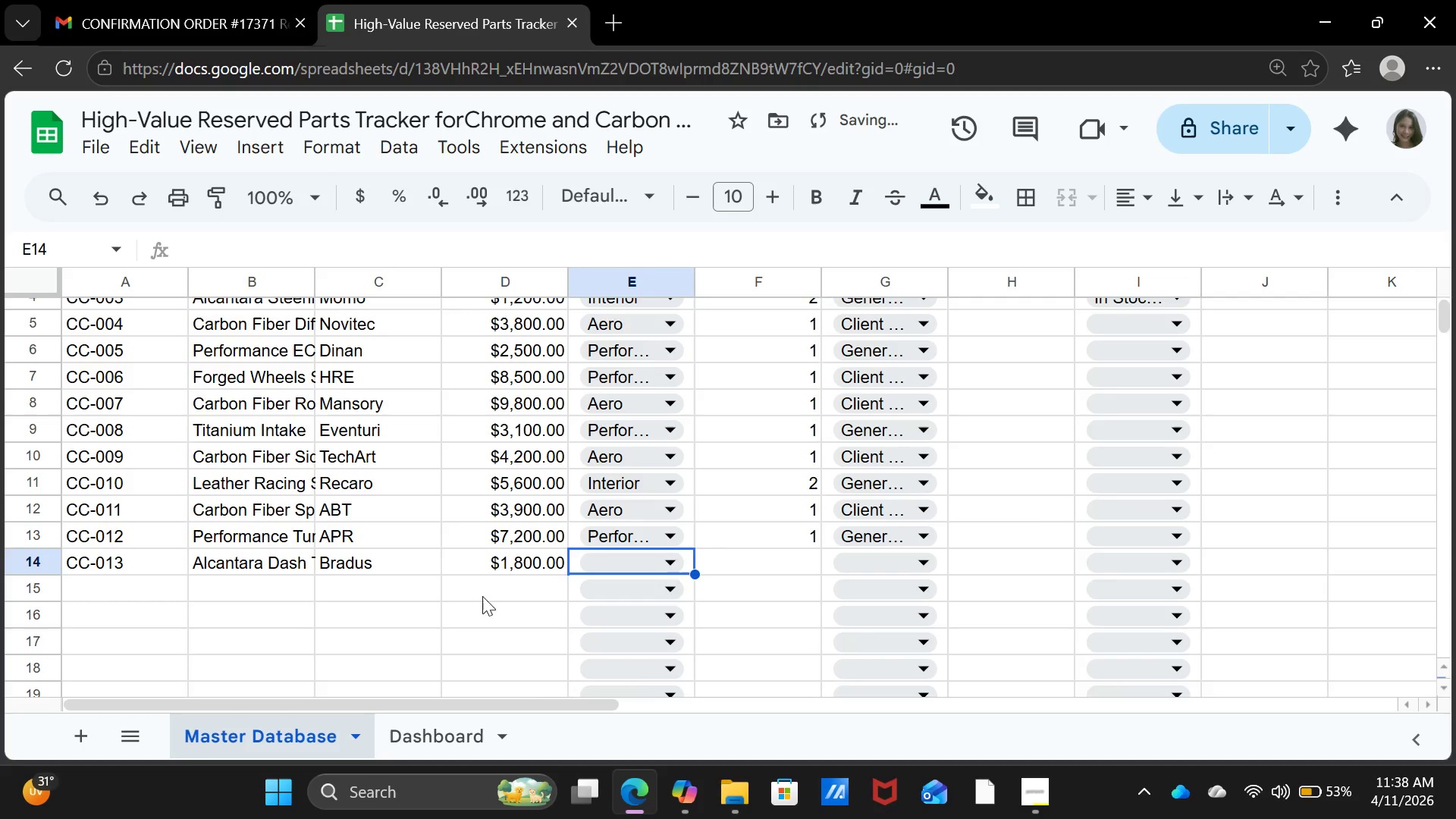 
left_click([660, 566])
 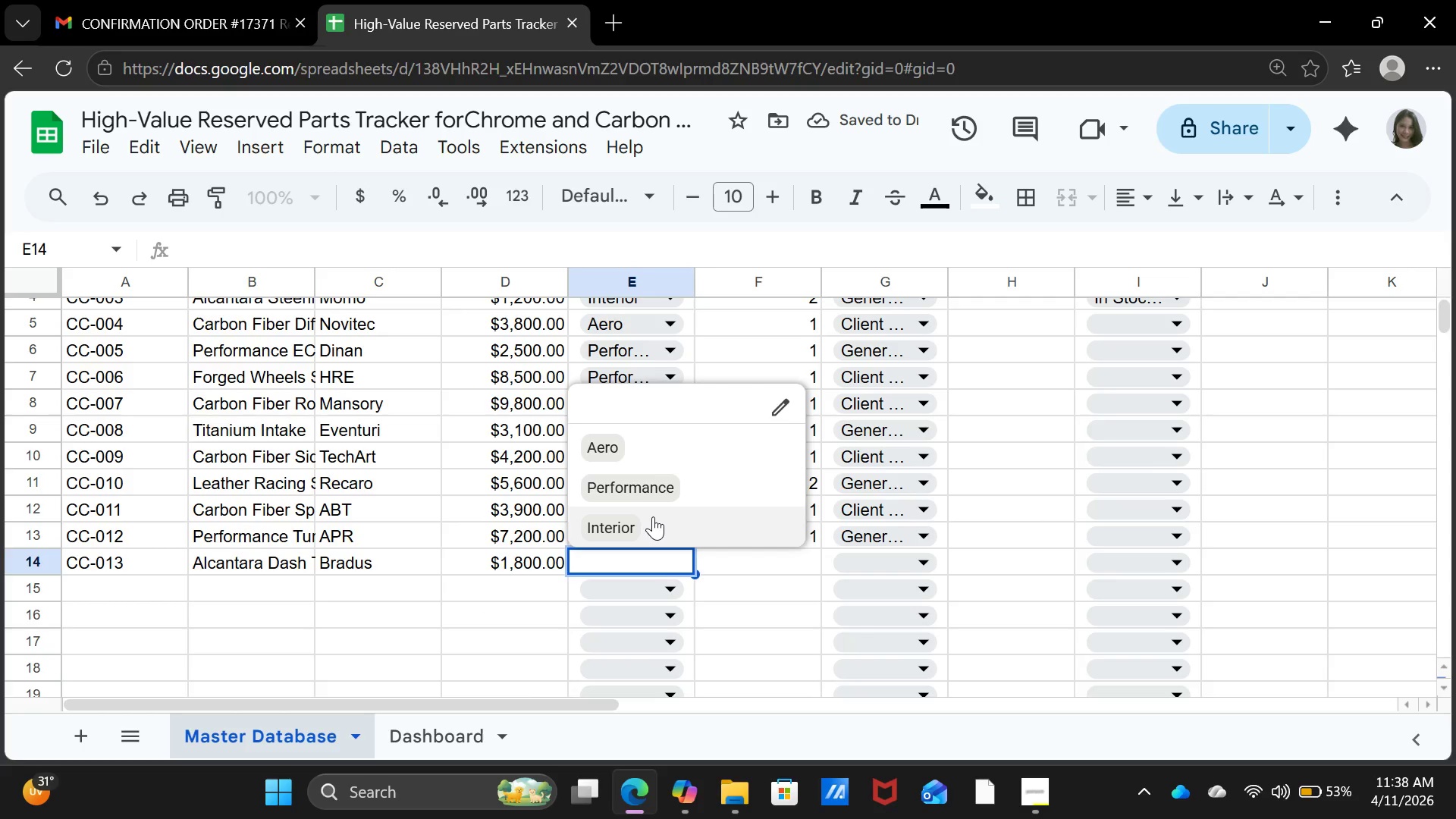 
left_click([651, 520])
 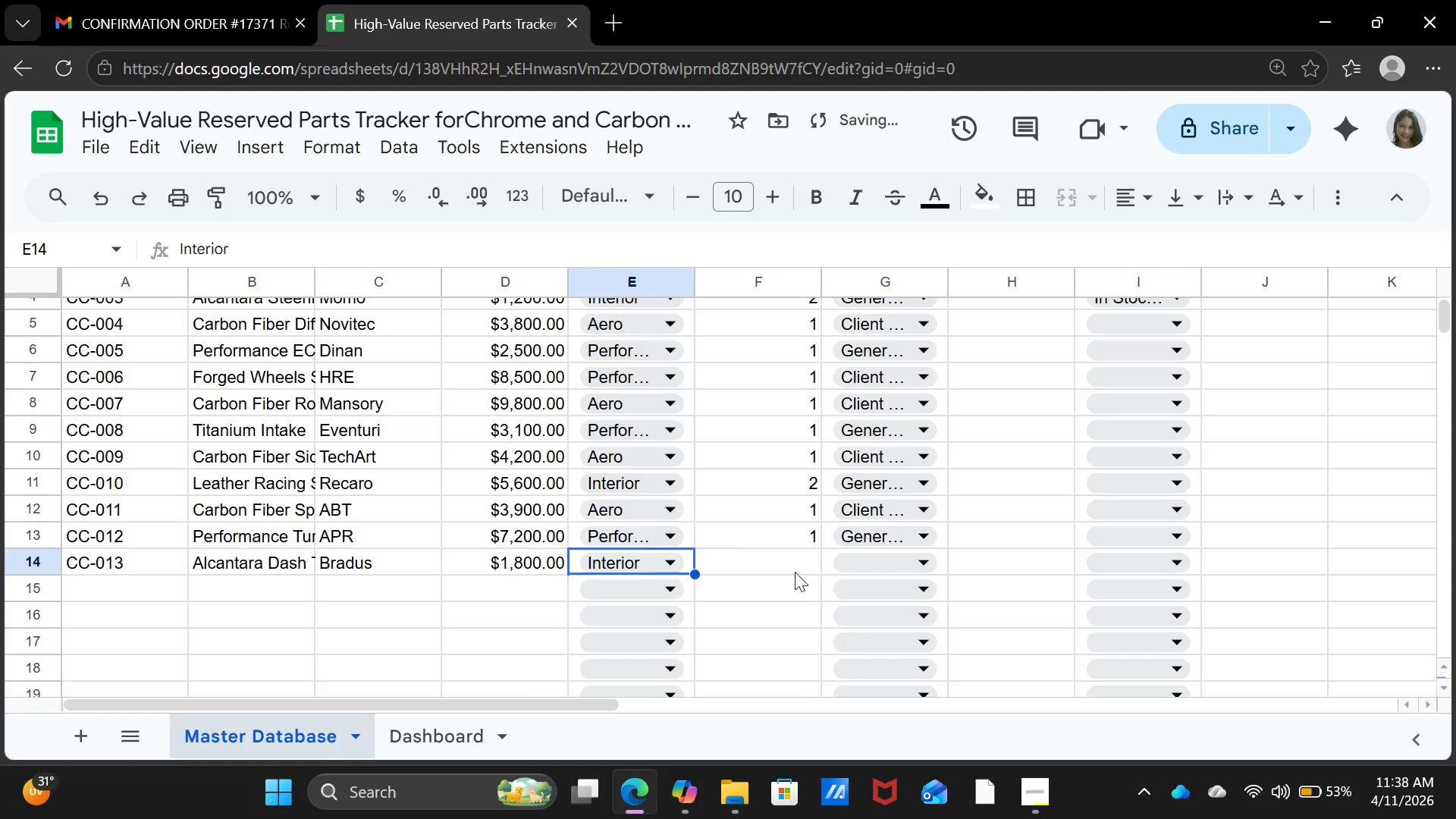 
left_click([795, 572])
 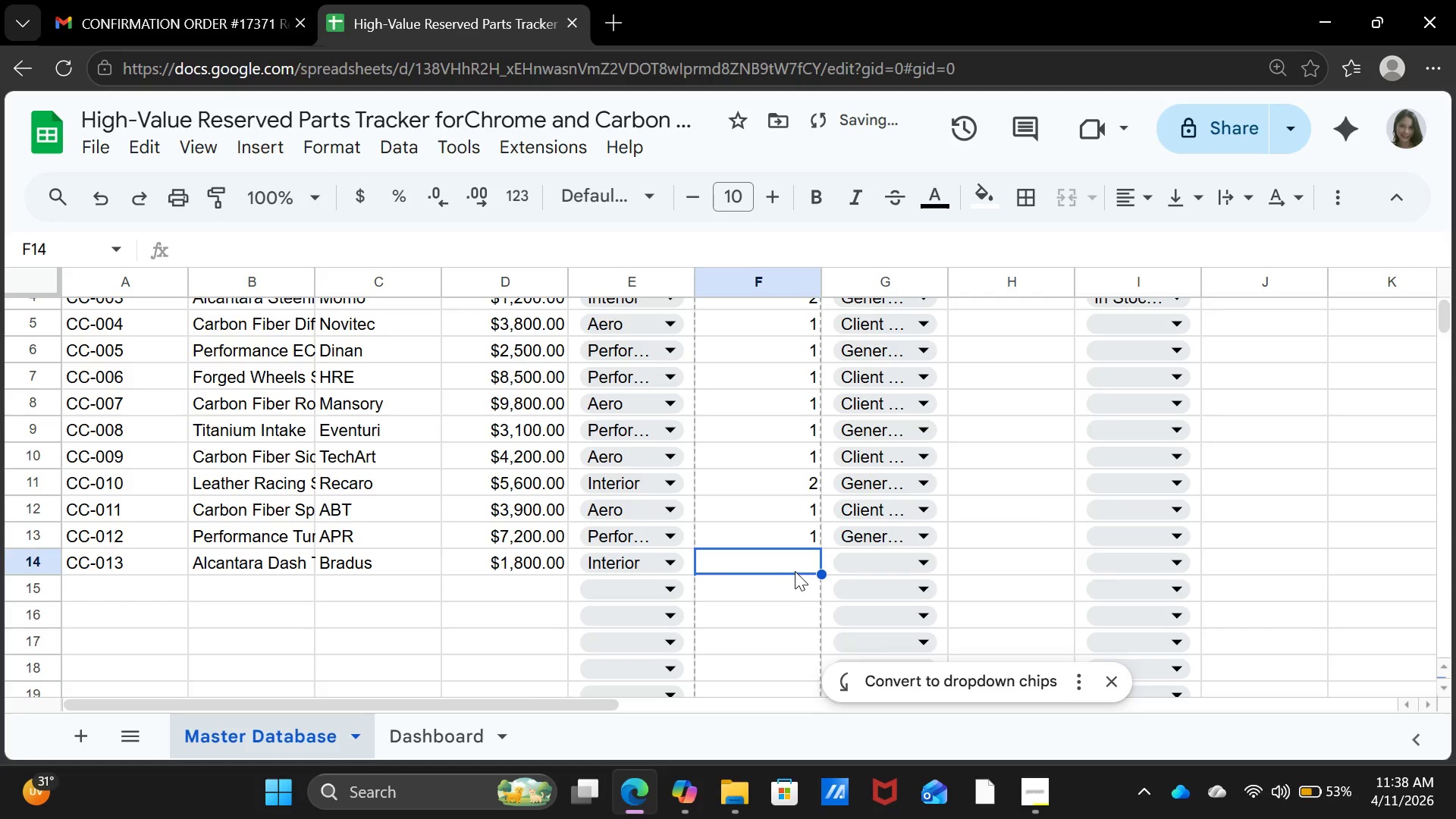 
key(3)
 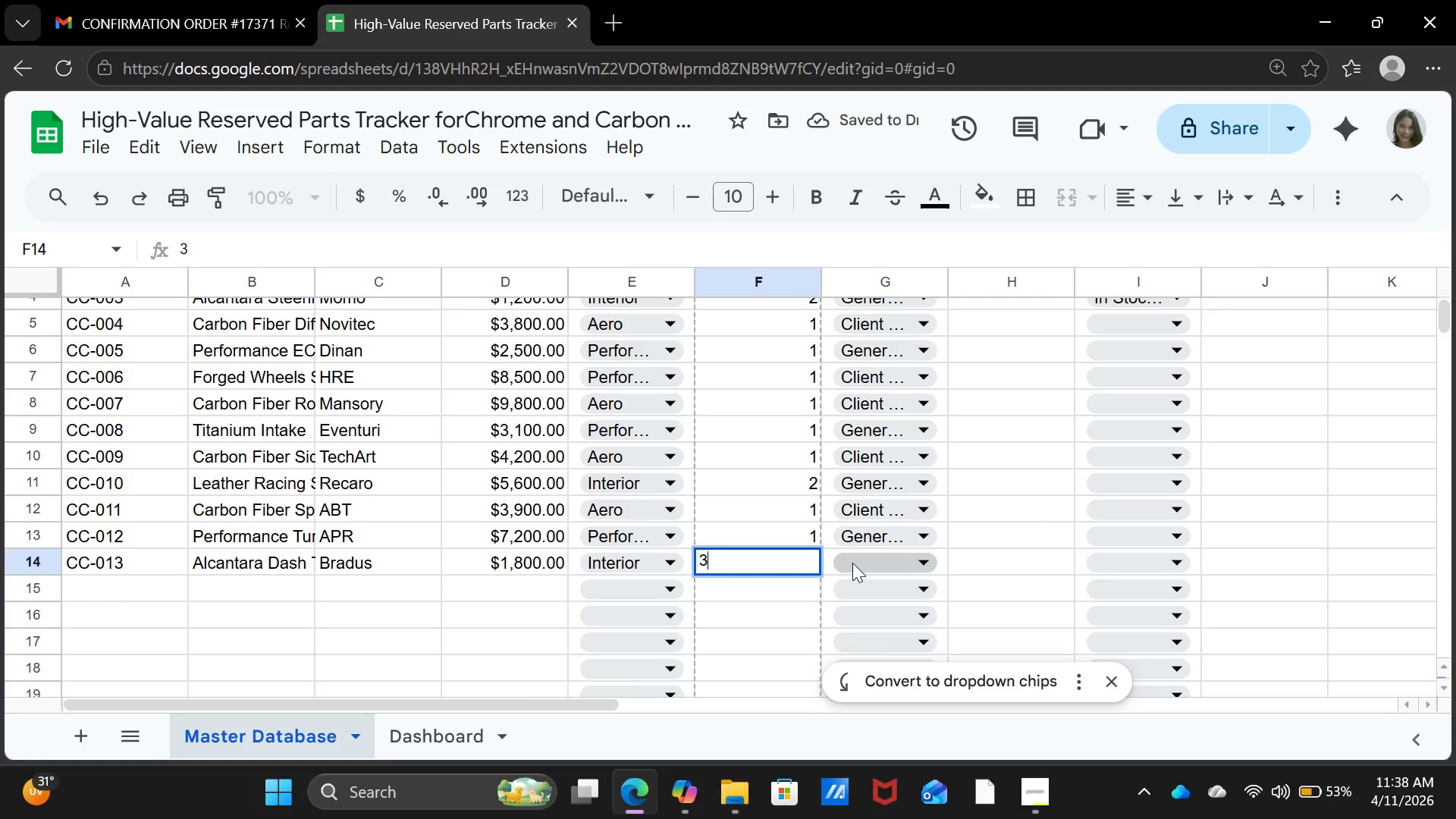 
left_click([852, 563])
 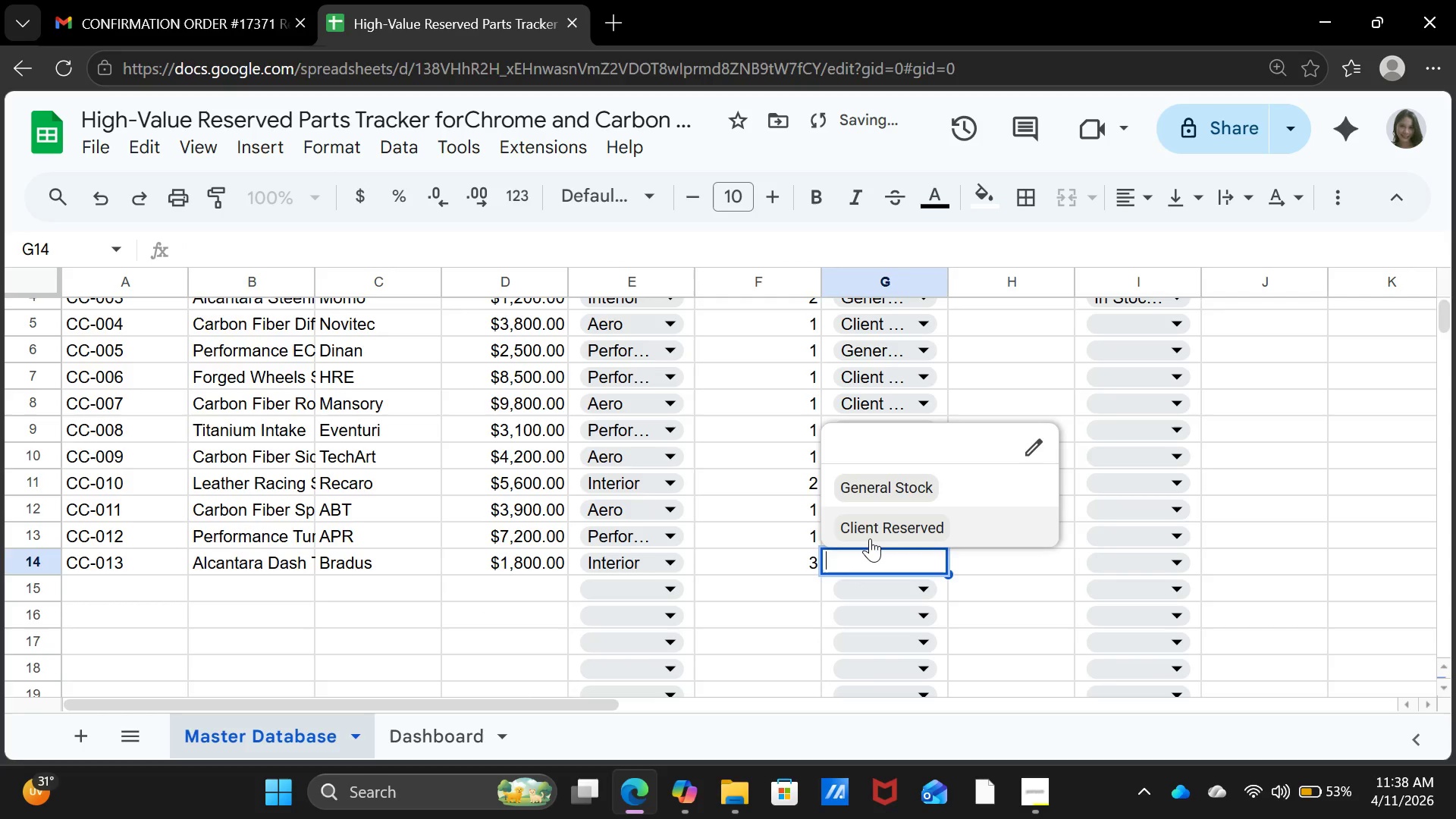 
left_click([870, 538])
 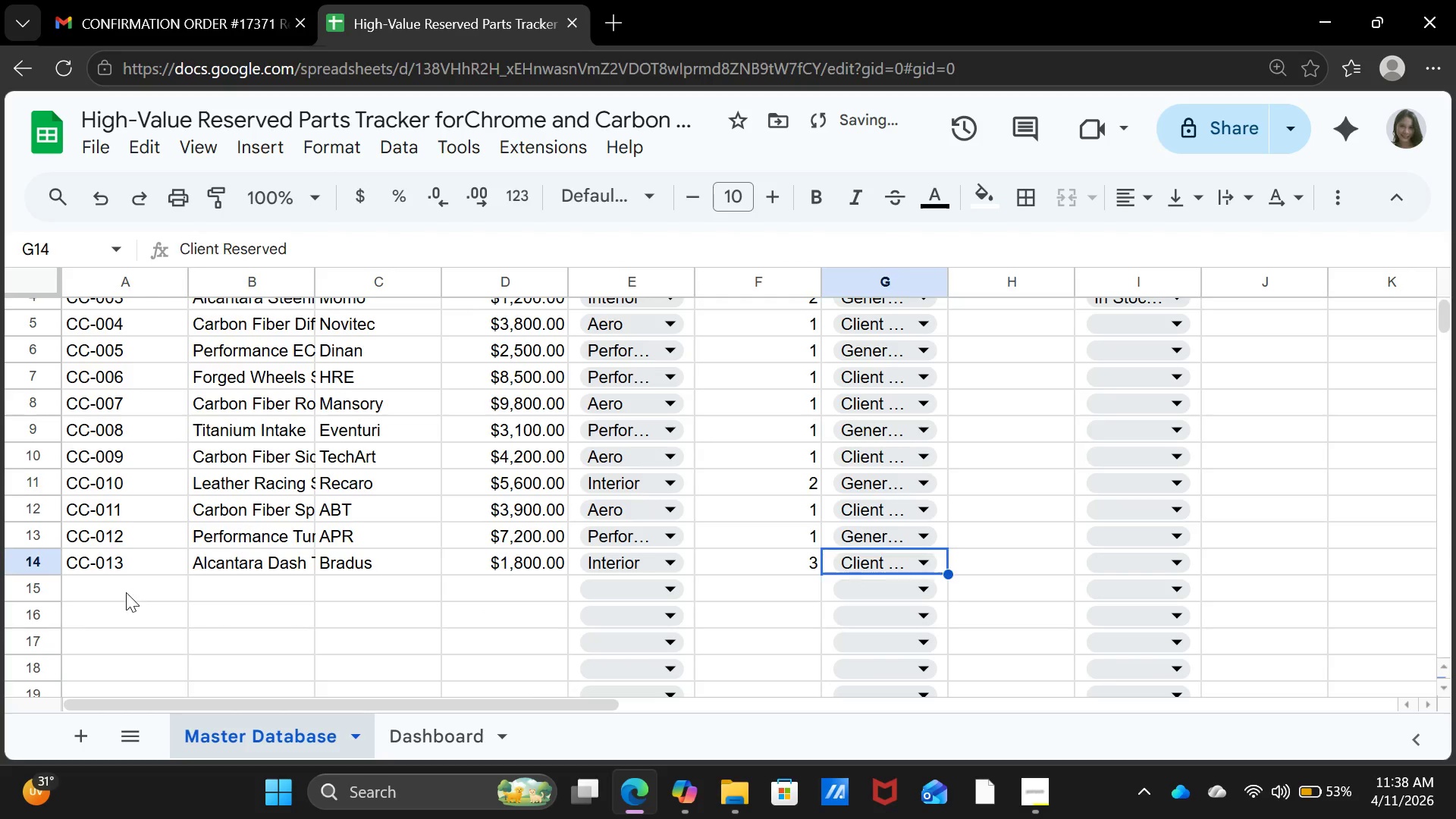 
left_click([126, 592])
 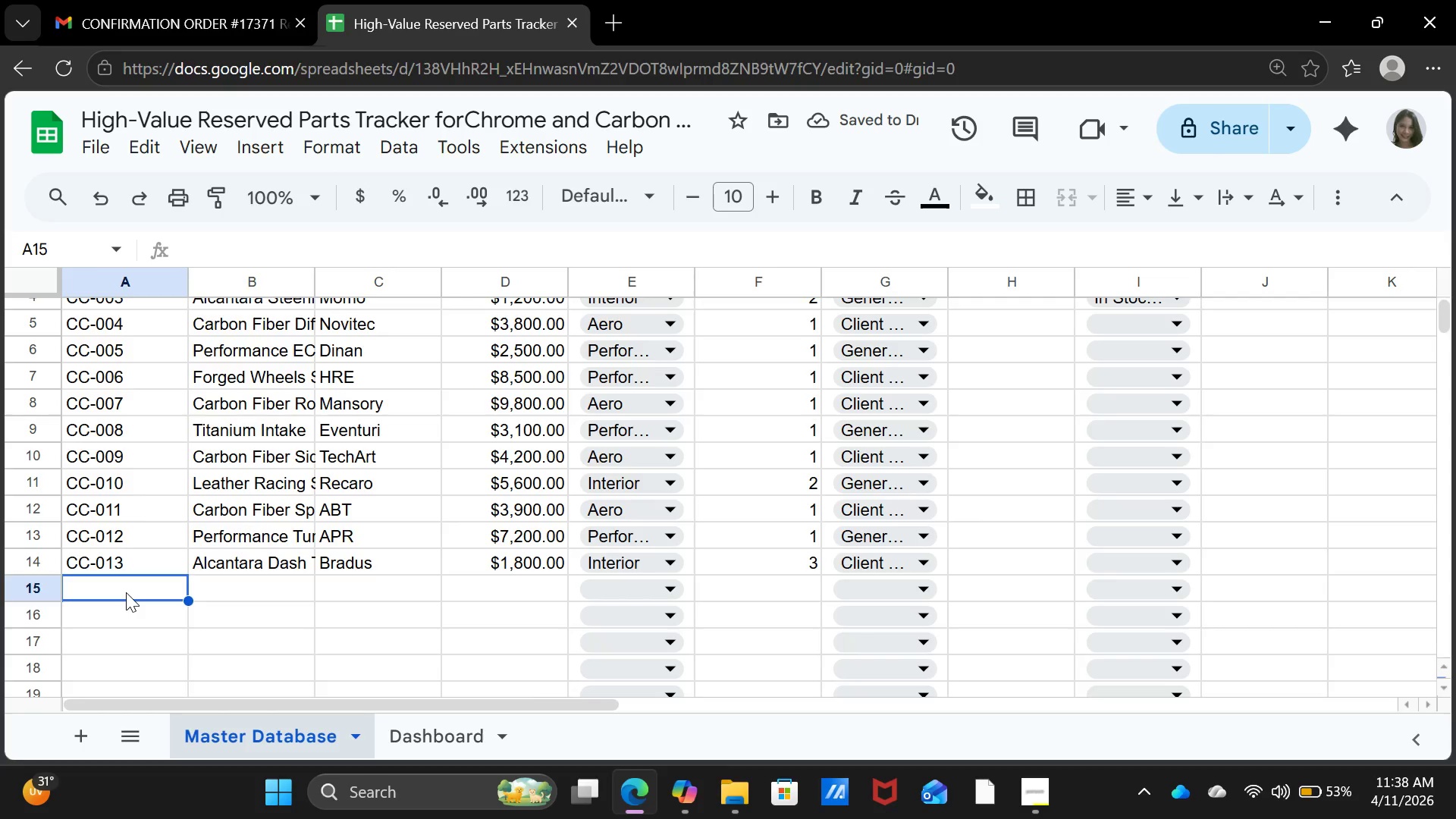 
type(CC-014)
 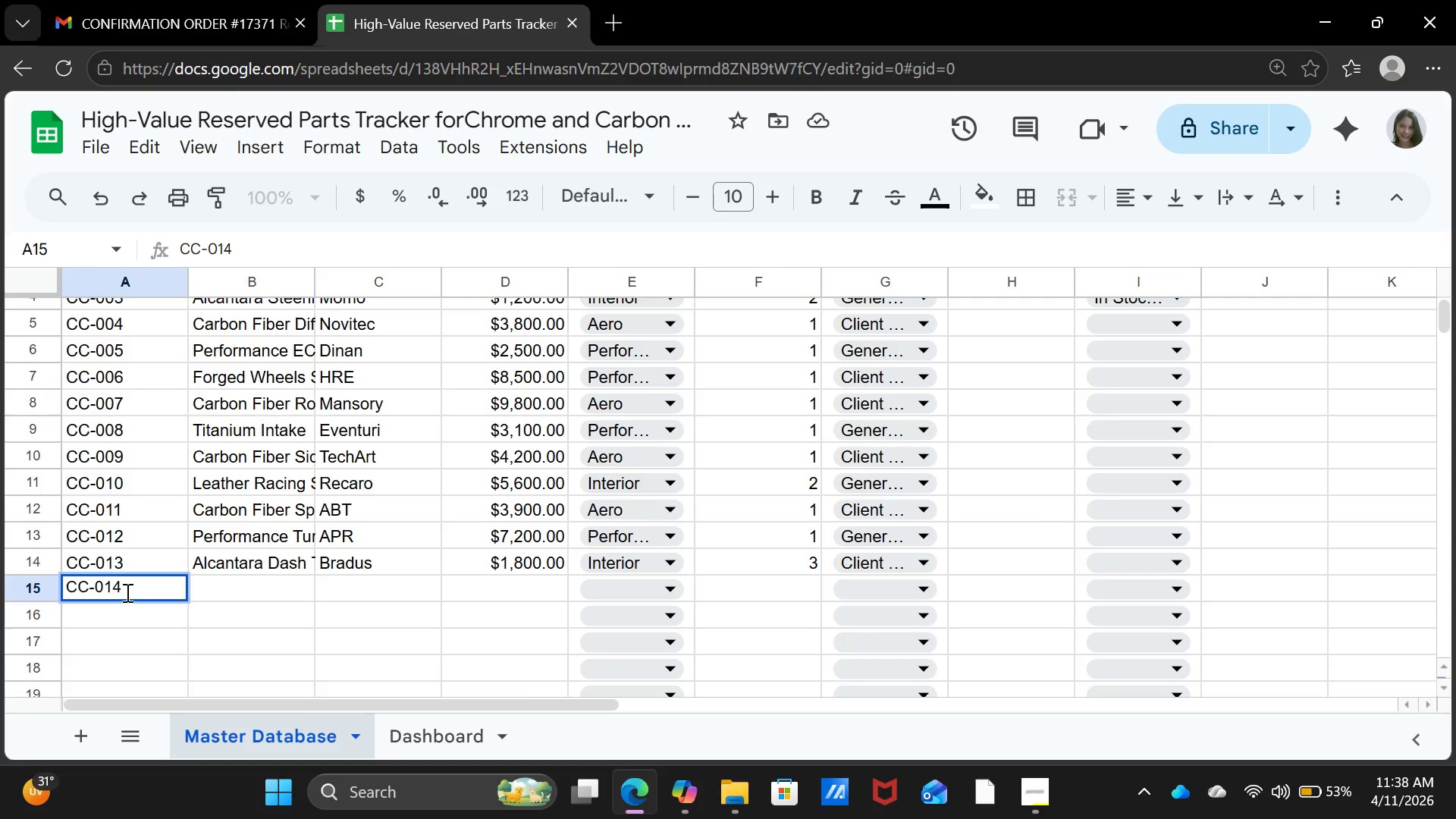 
key(ArrowRight)
 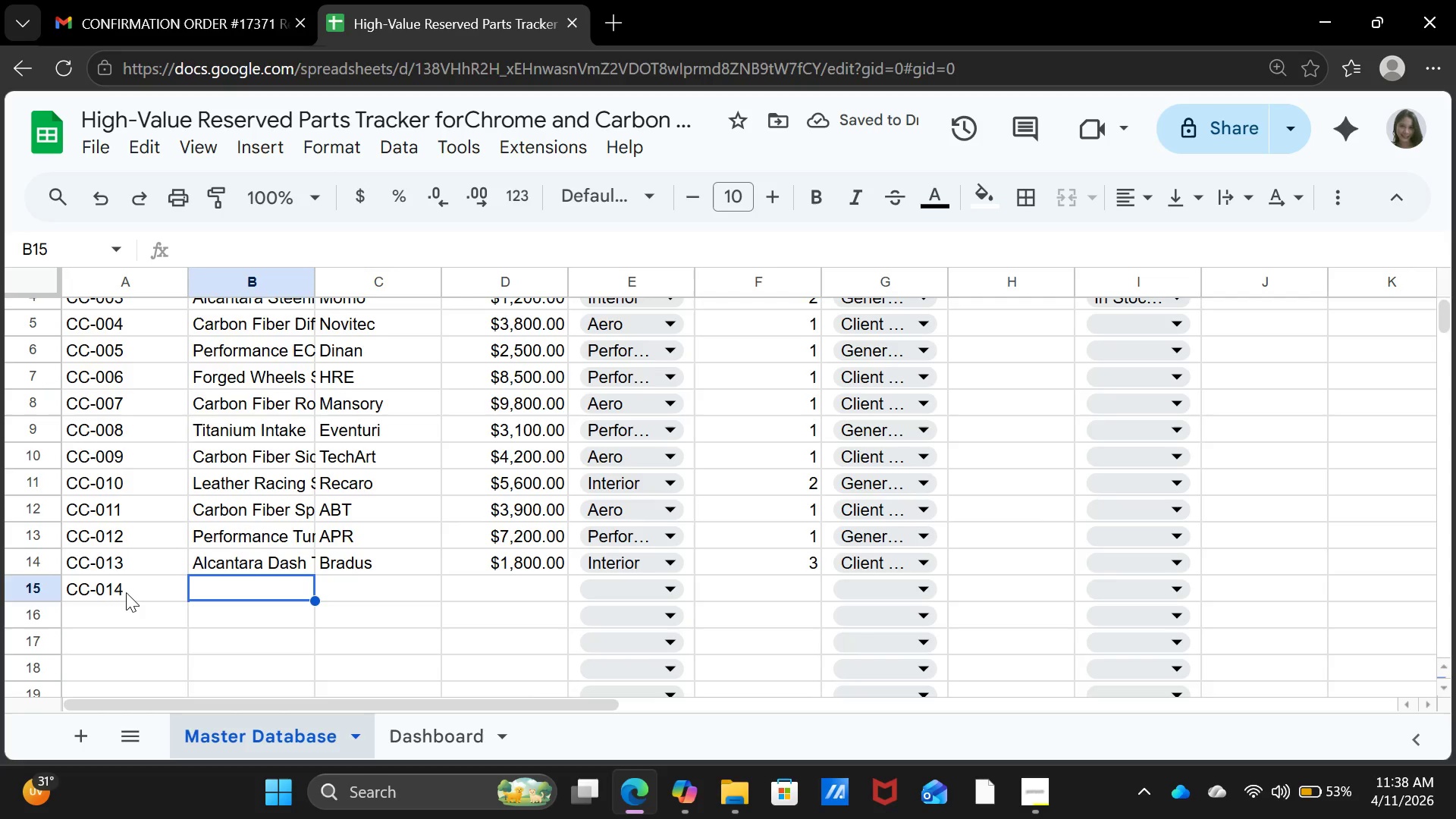 
type(Carbon Fiber Mirror Caps)
 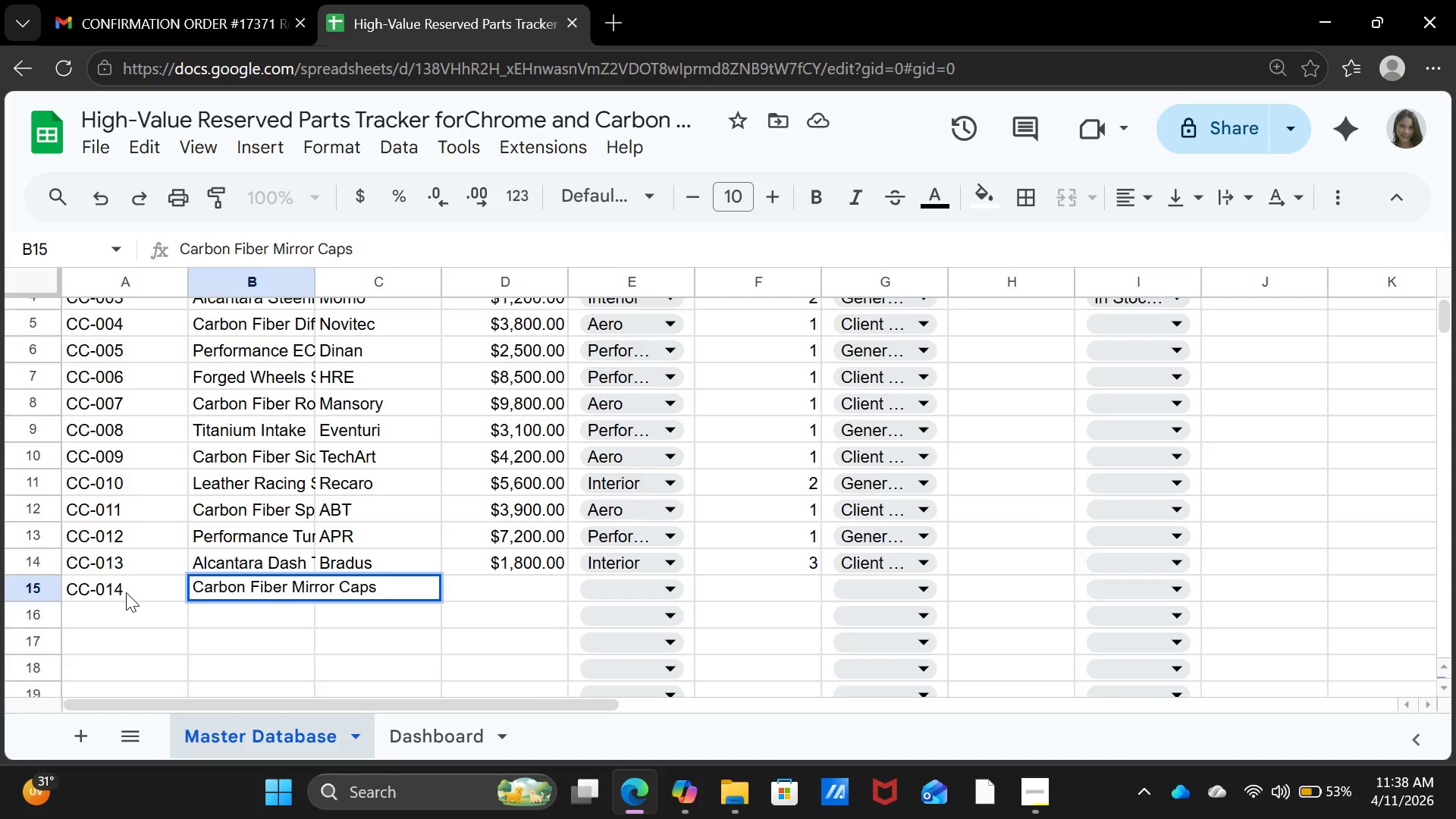 
key(ArrowRight)
 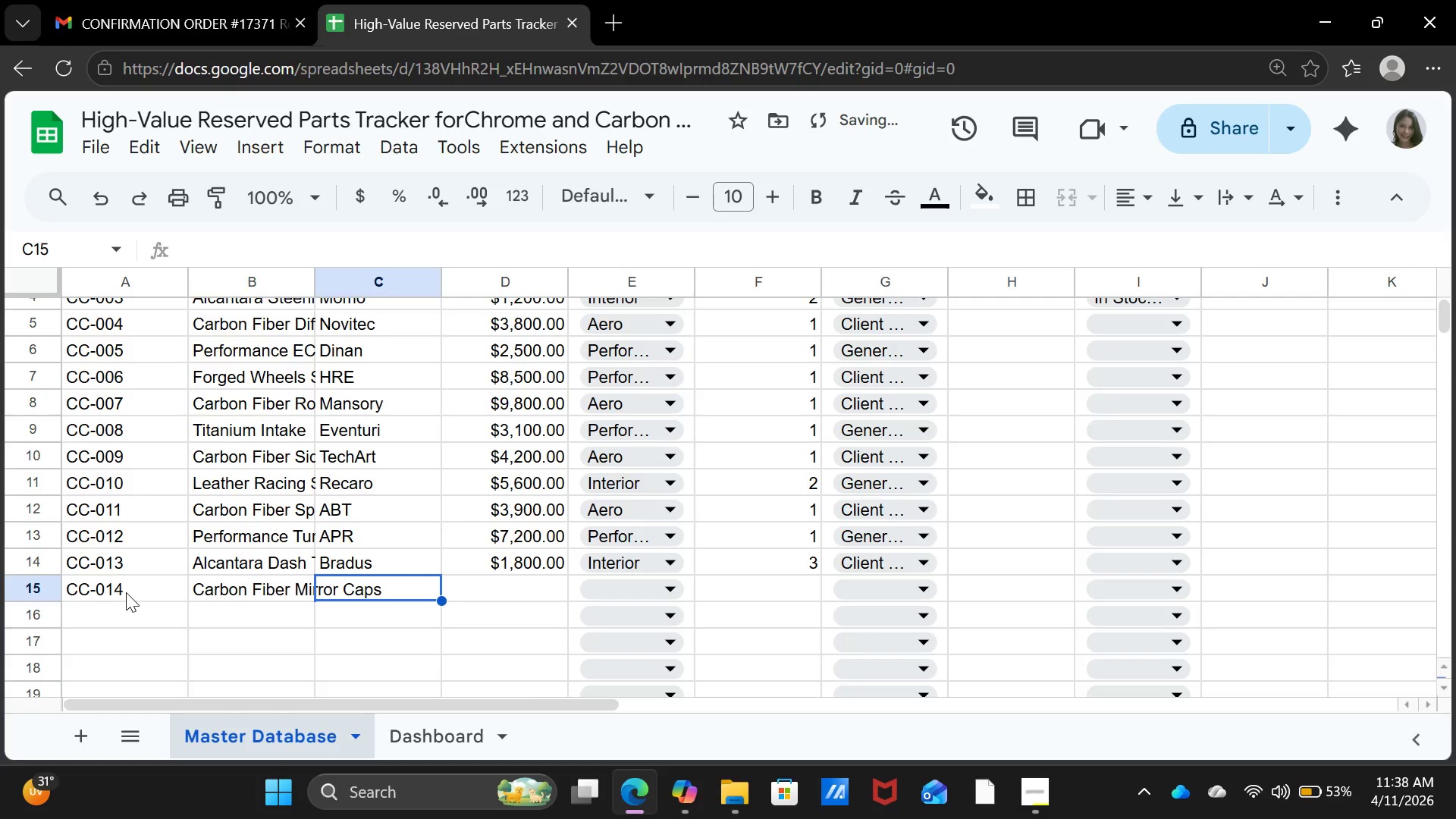 
type(Hamann)
 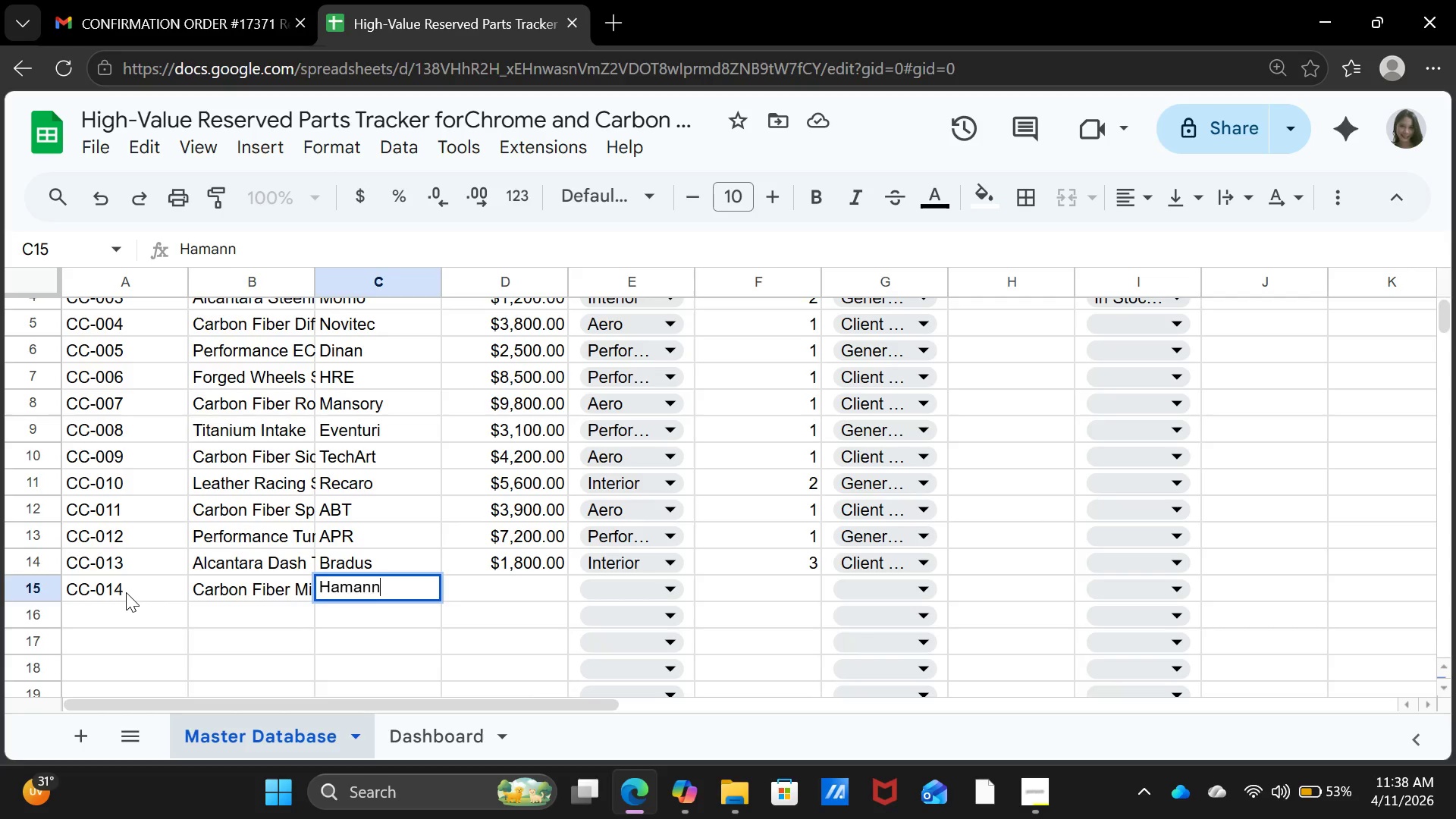 
key(ArrowRight)
 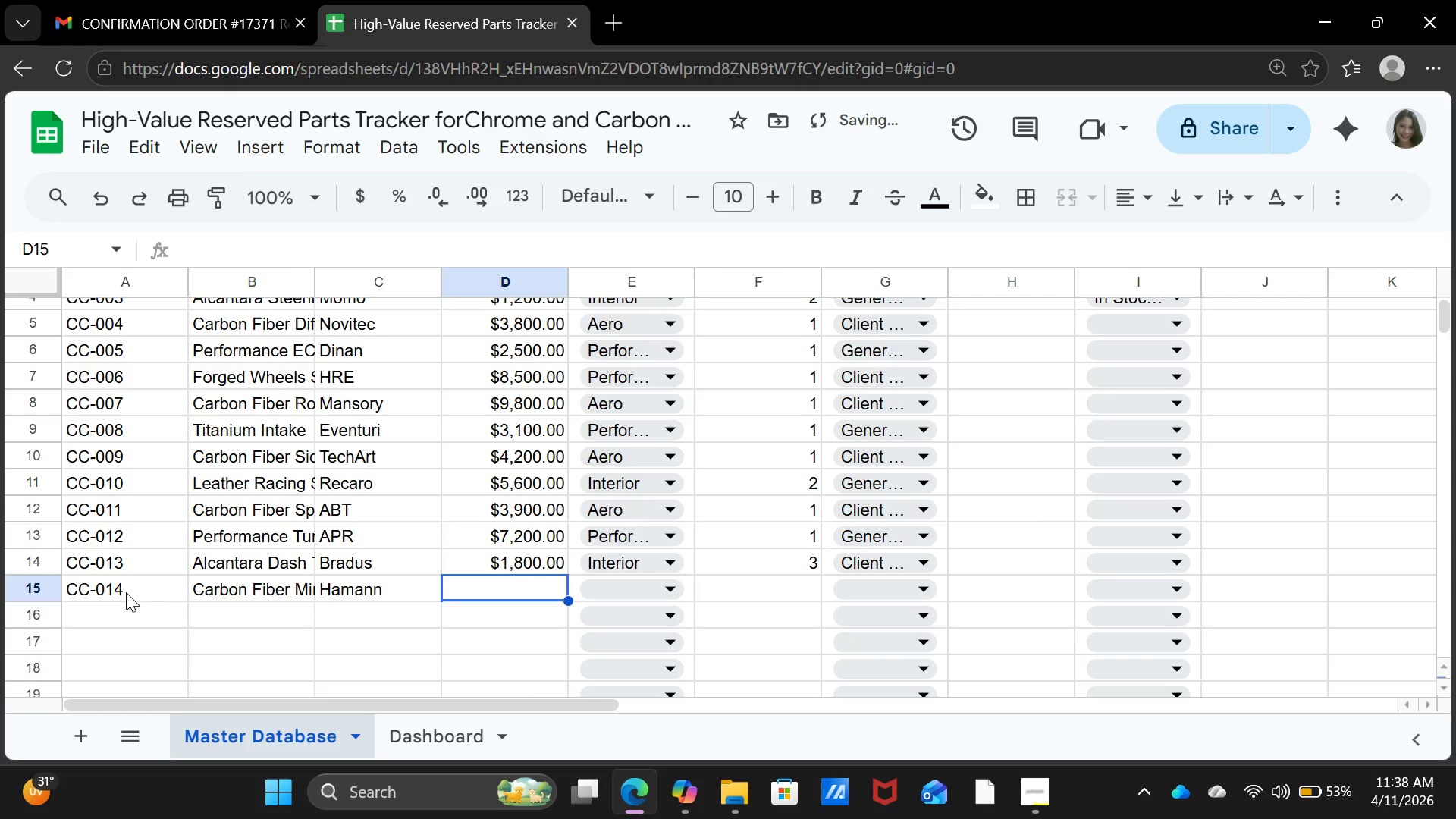 
type(950)
 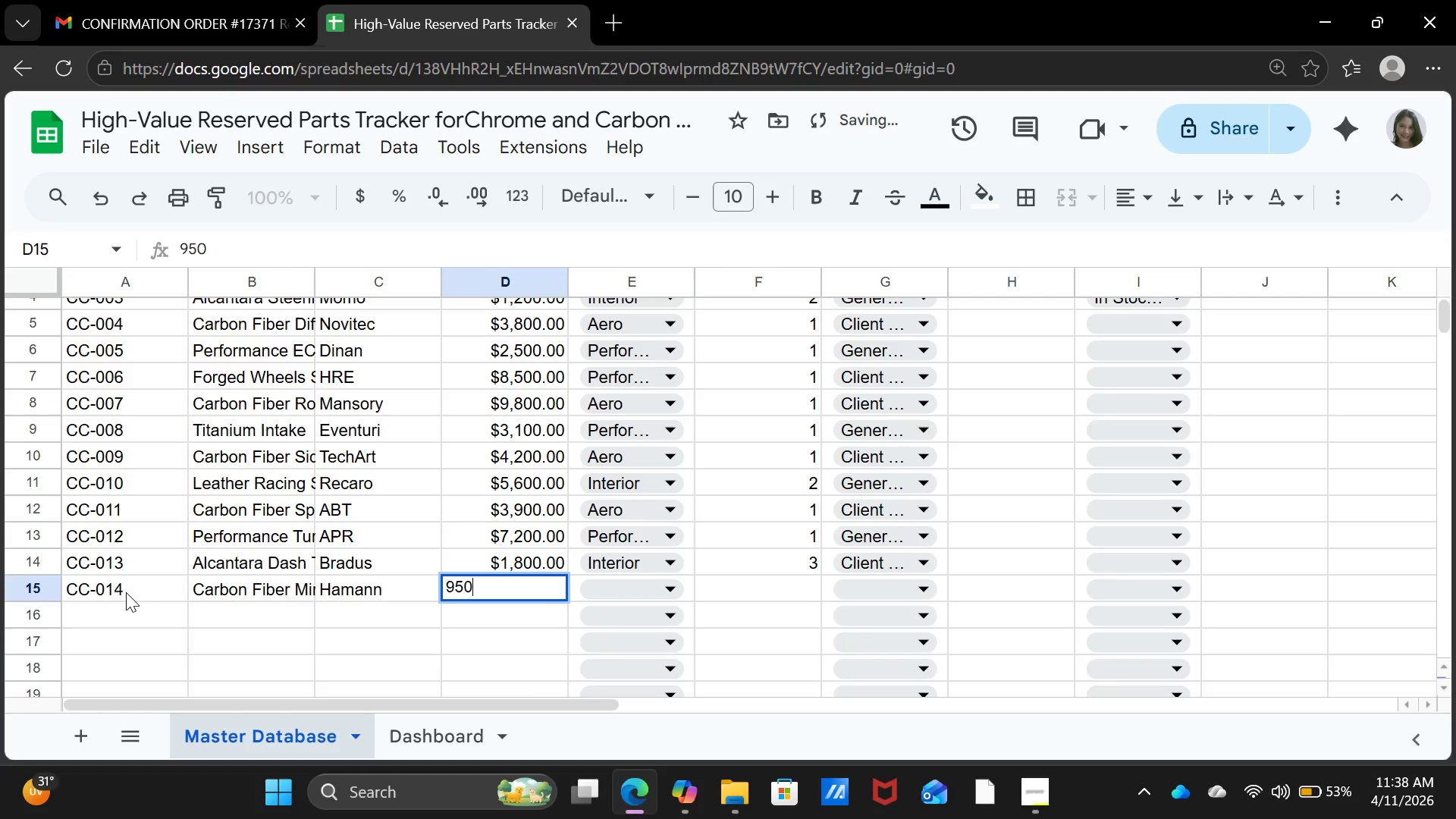 
key(ArrowRight)
 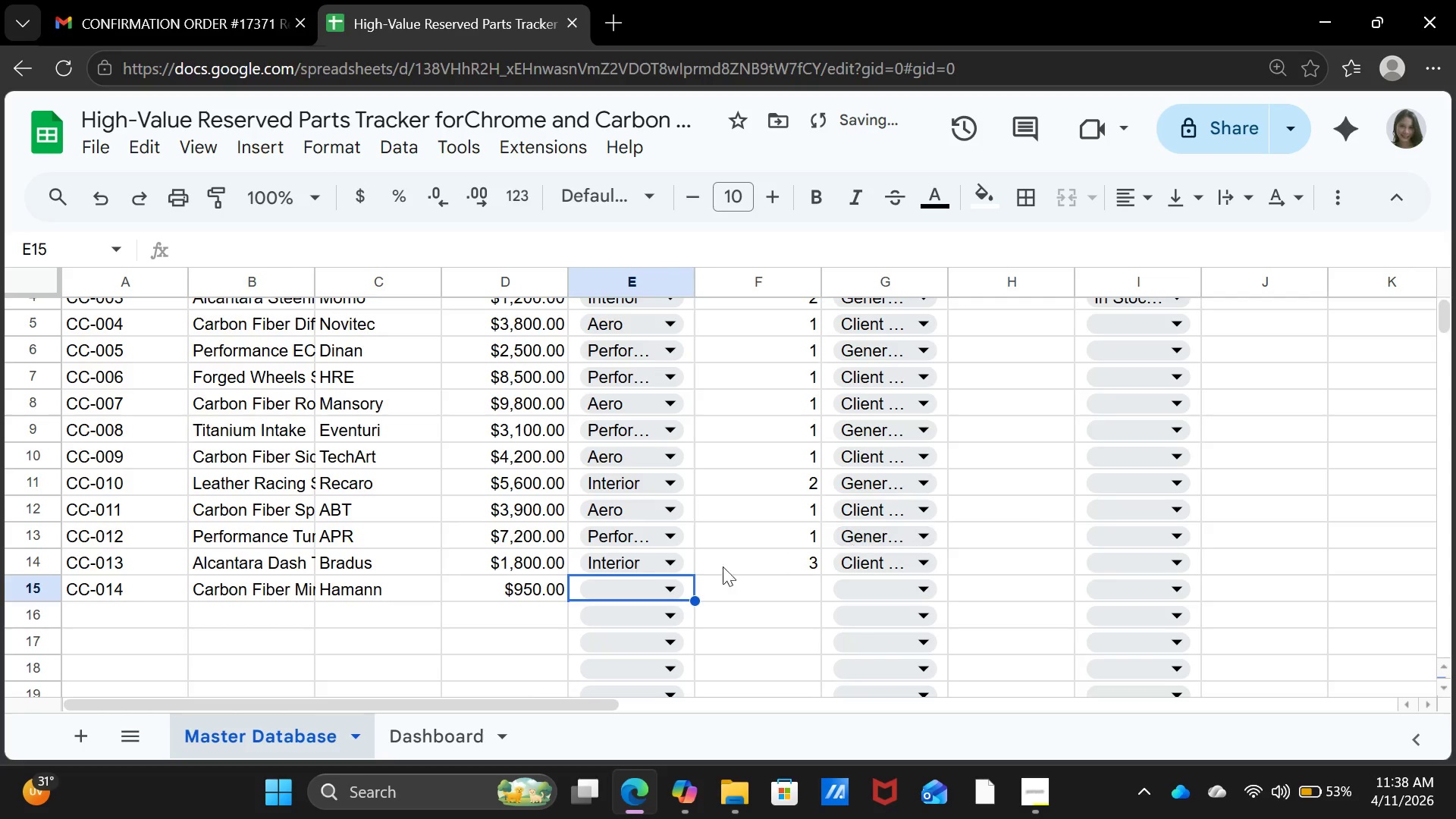 
left_click([670, 591])
 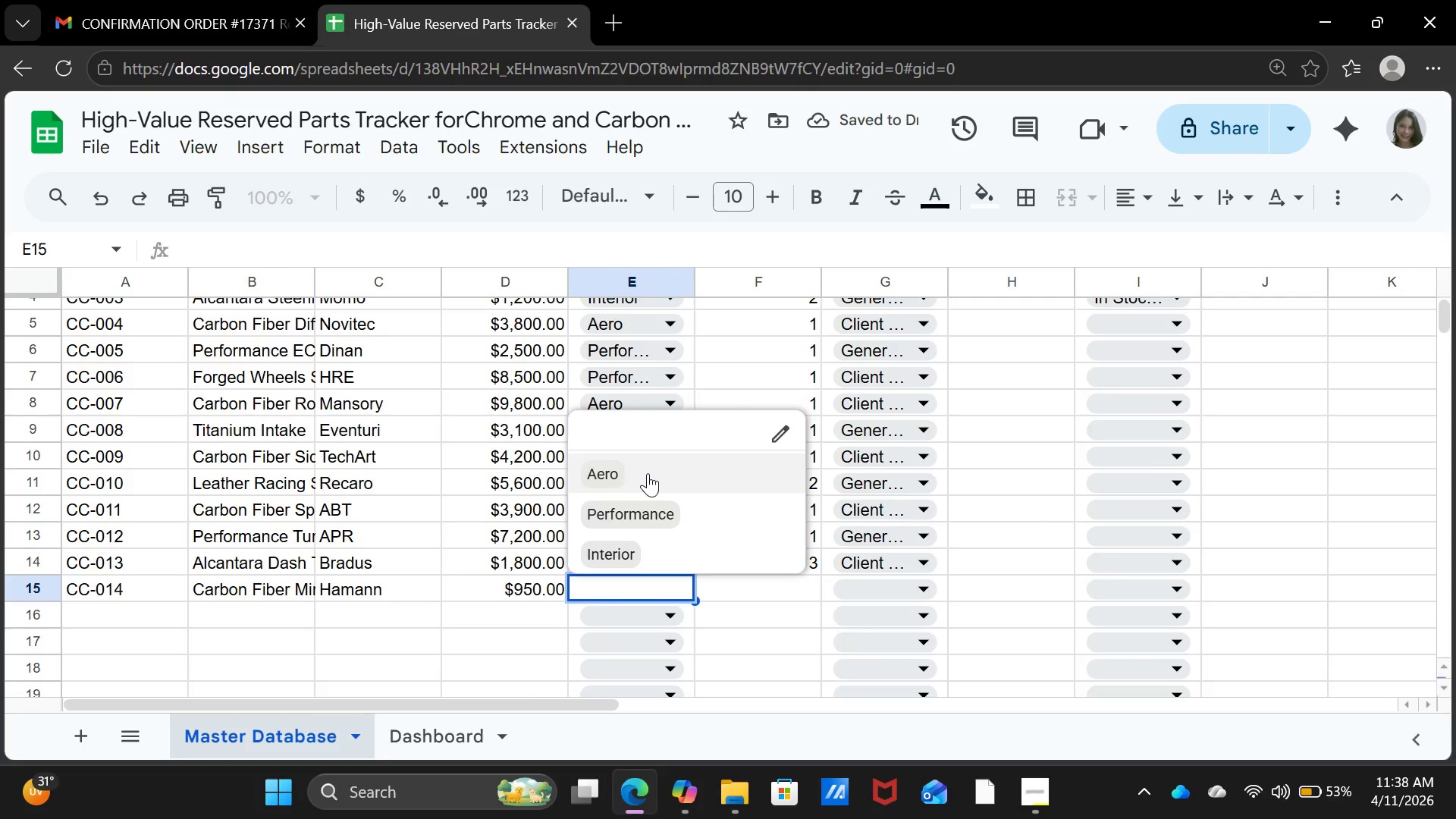 
left_click([648, 473])
 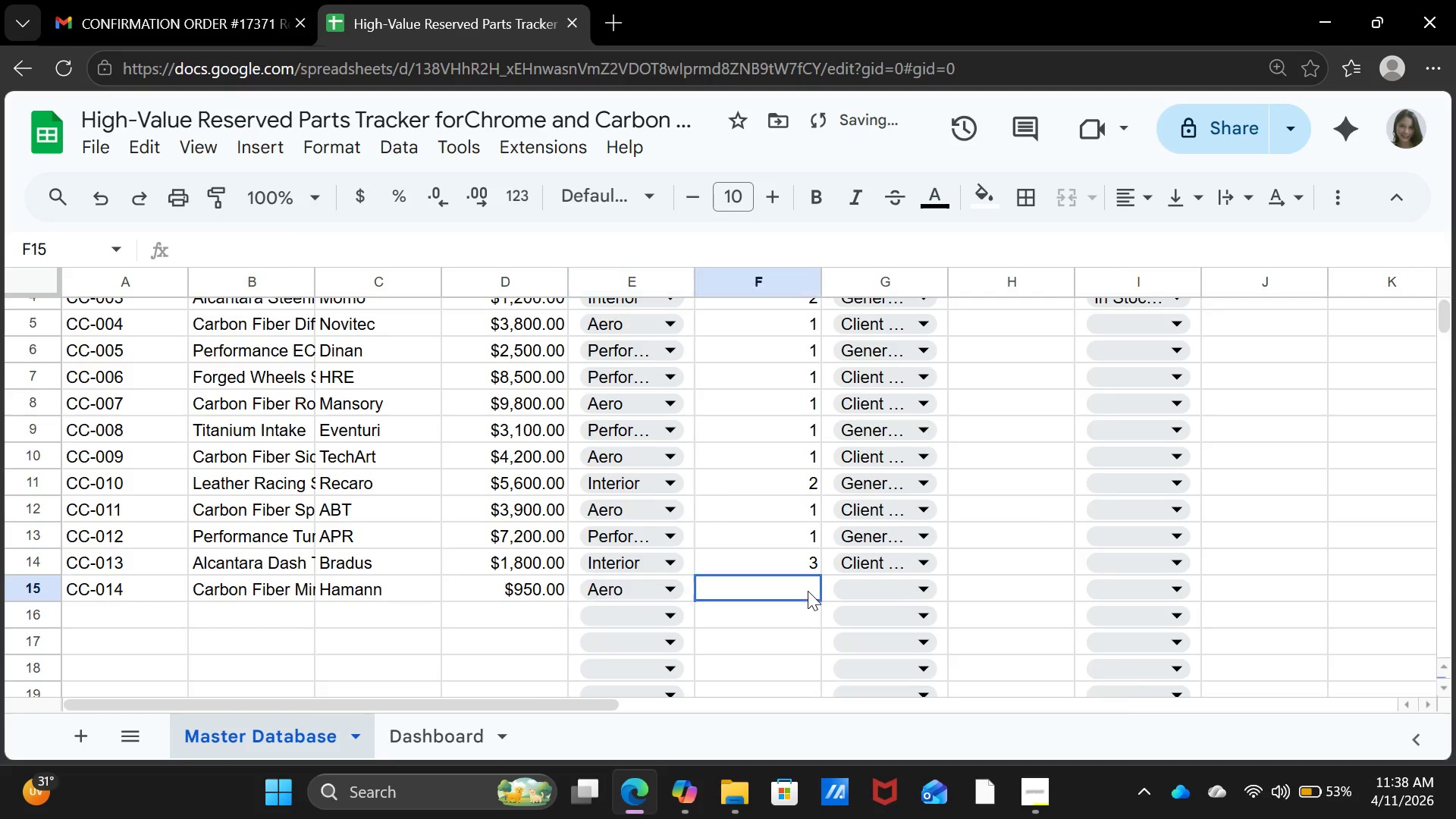 
left_click([808, 591])
 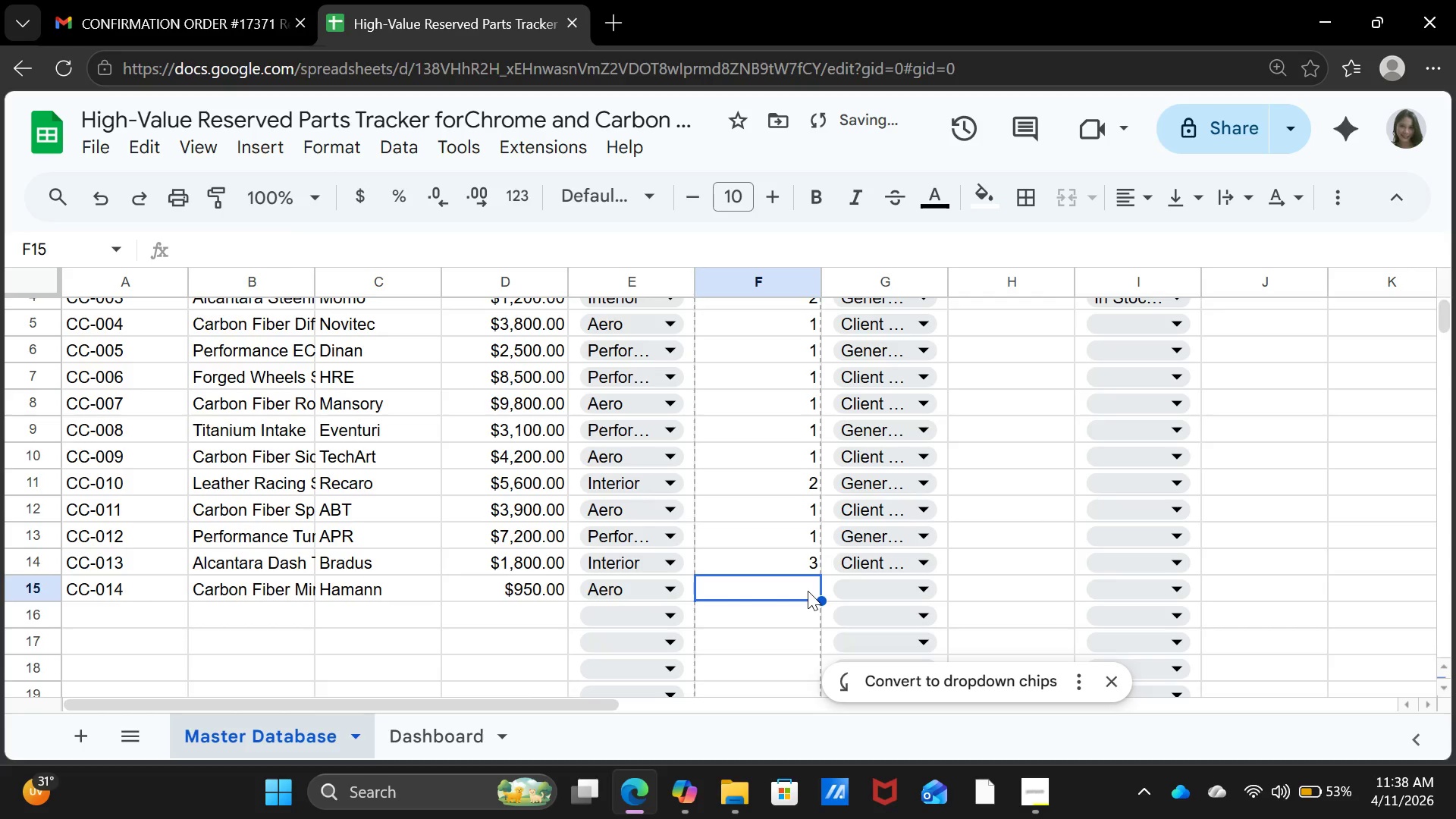 
key(4)
 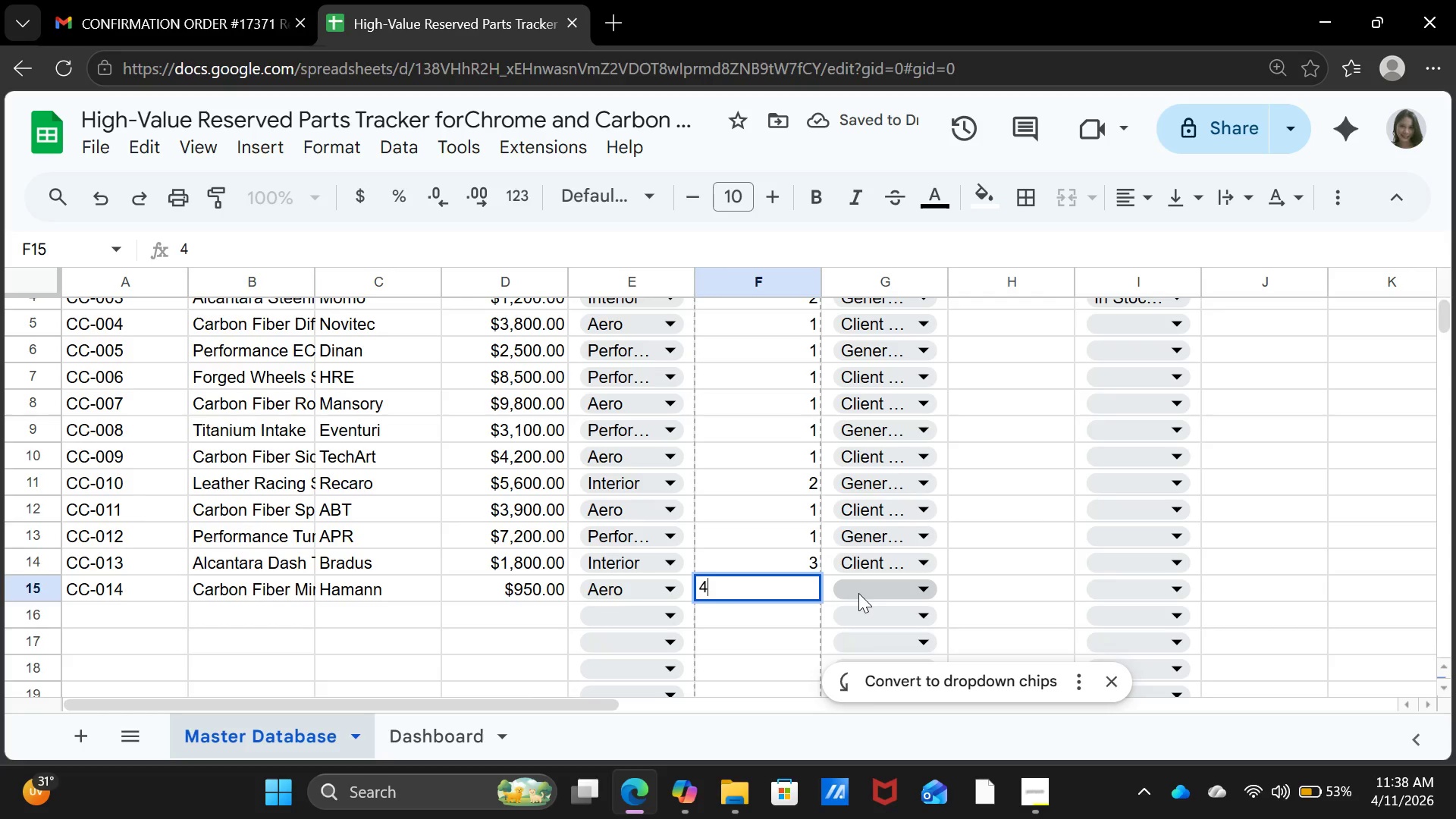 
left_click([858, 593])
 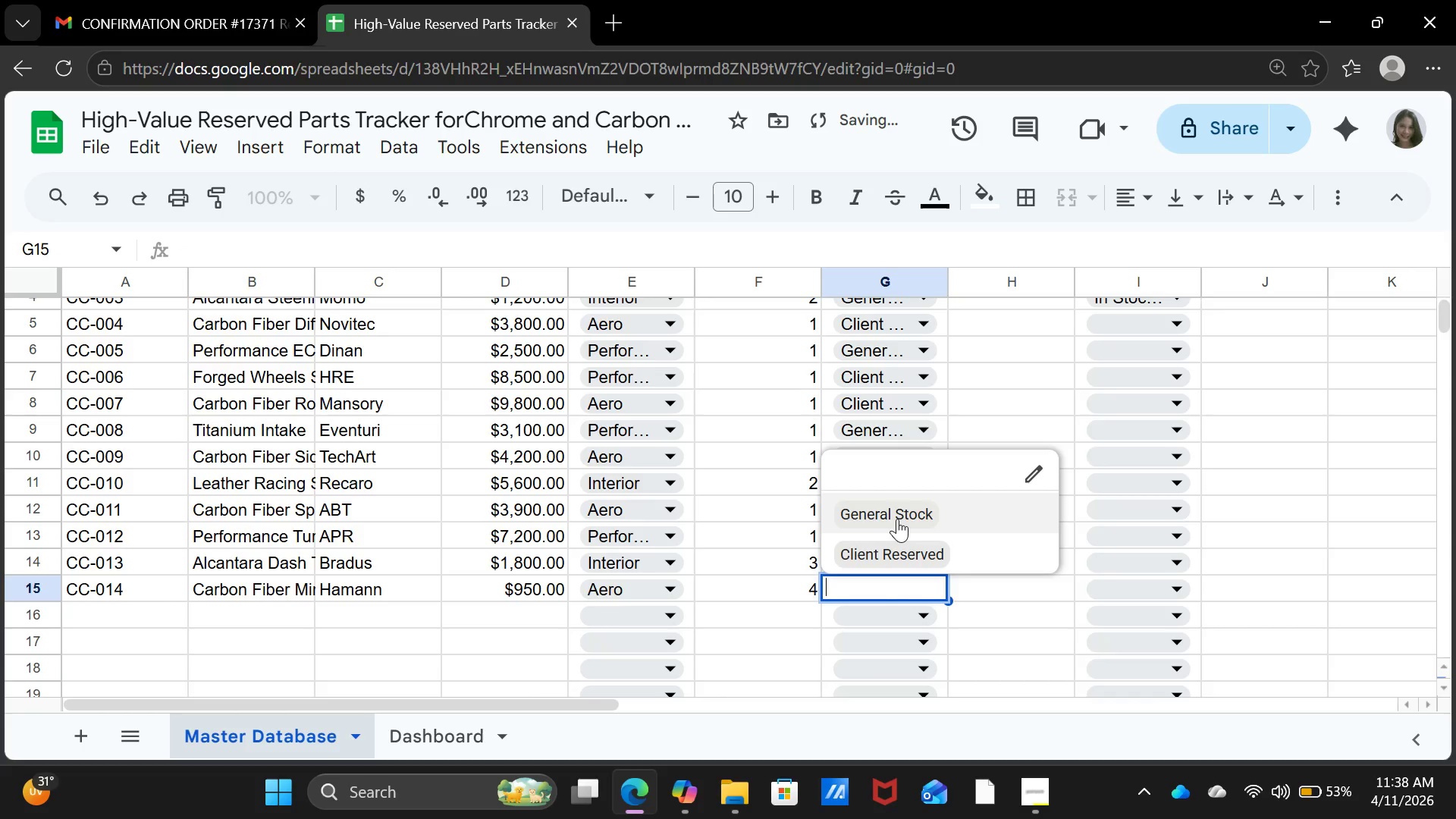 
left_click([898, 518])
 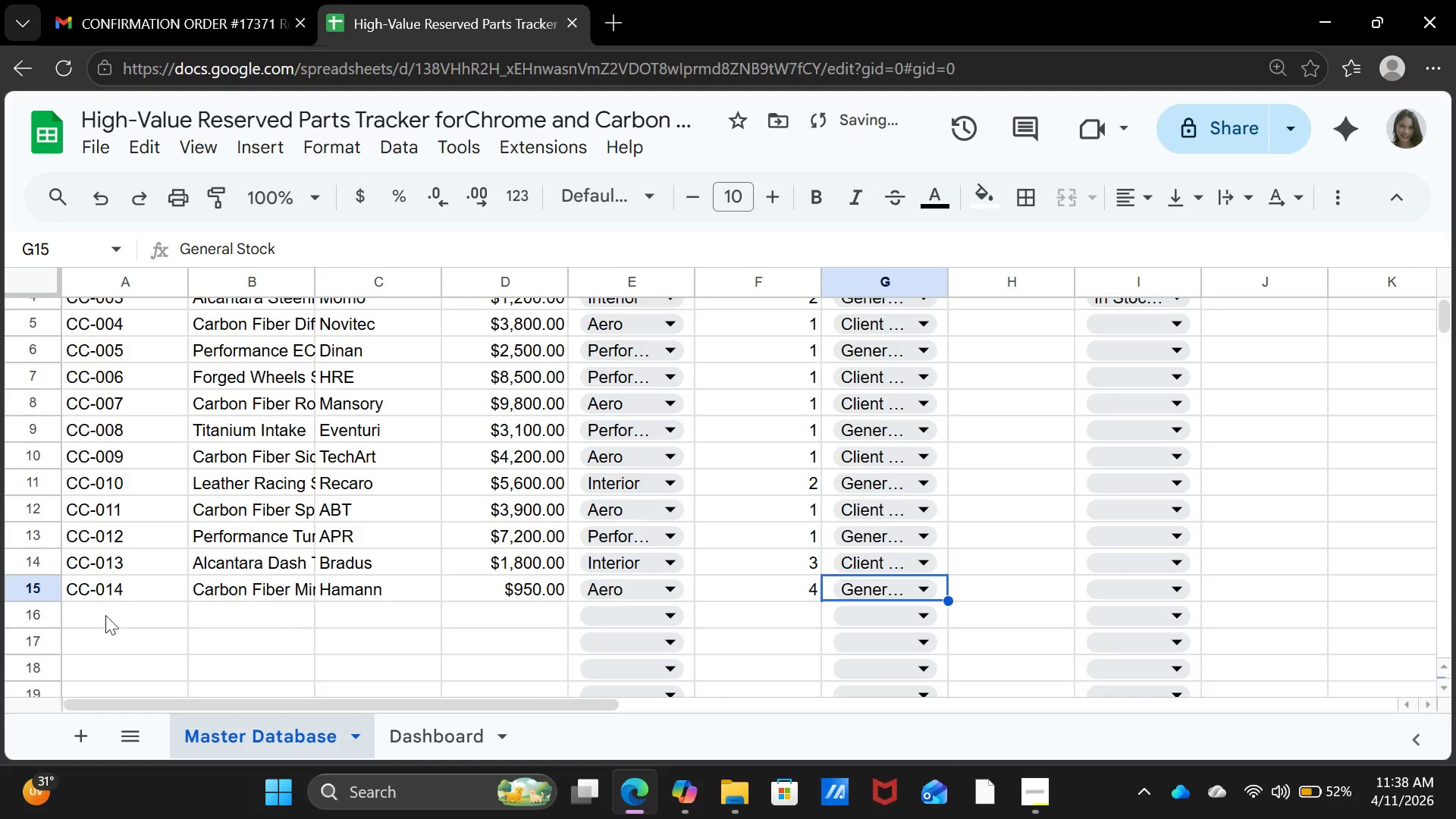 
left_click([98, 615])
 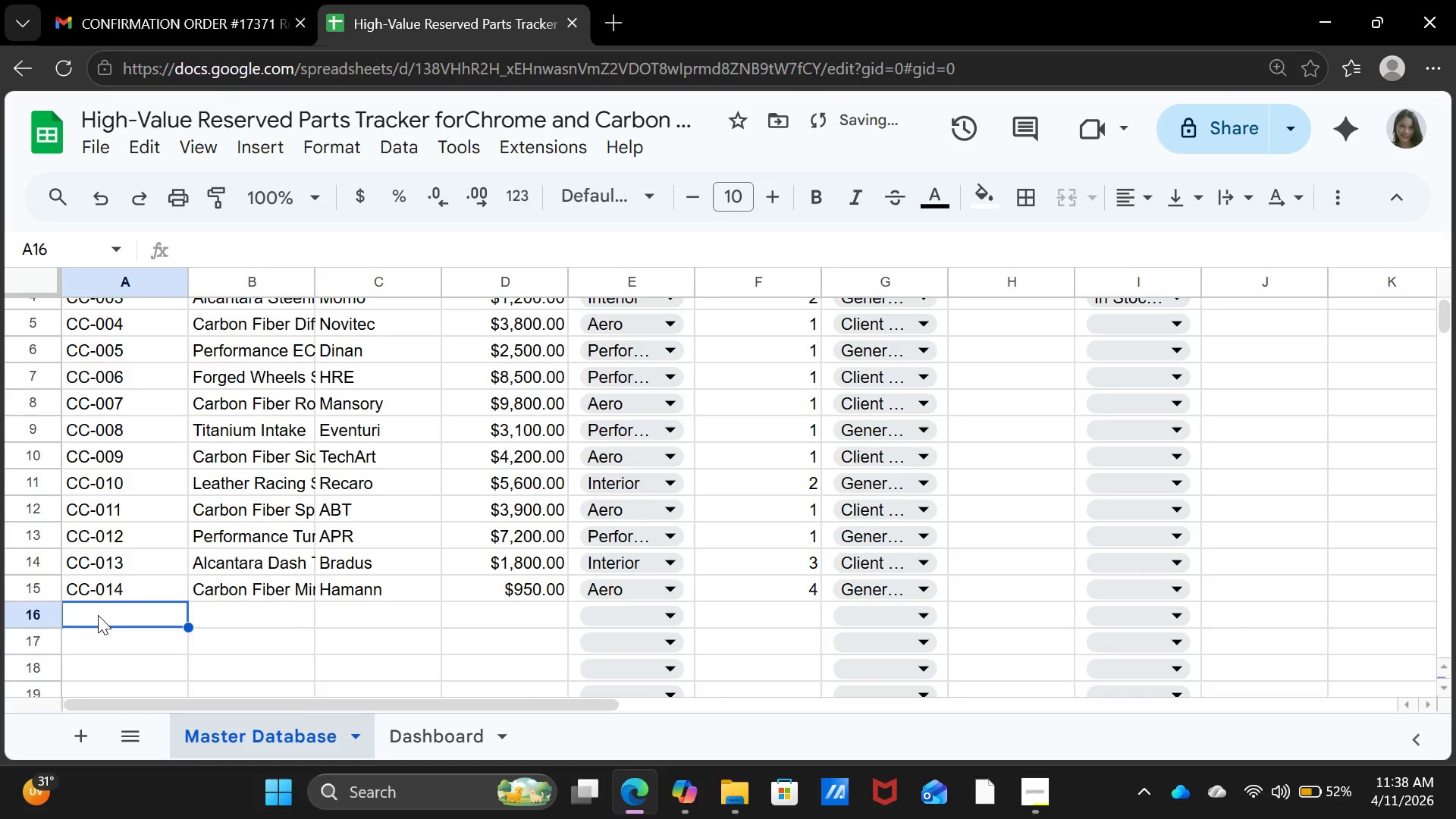 
type(CC-015)
 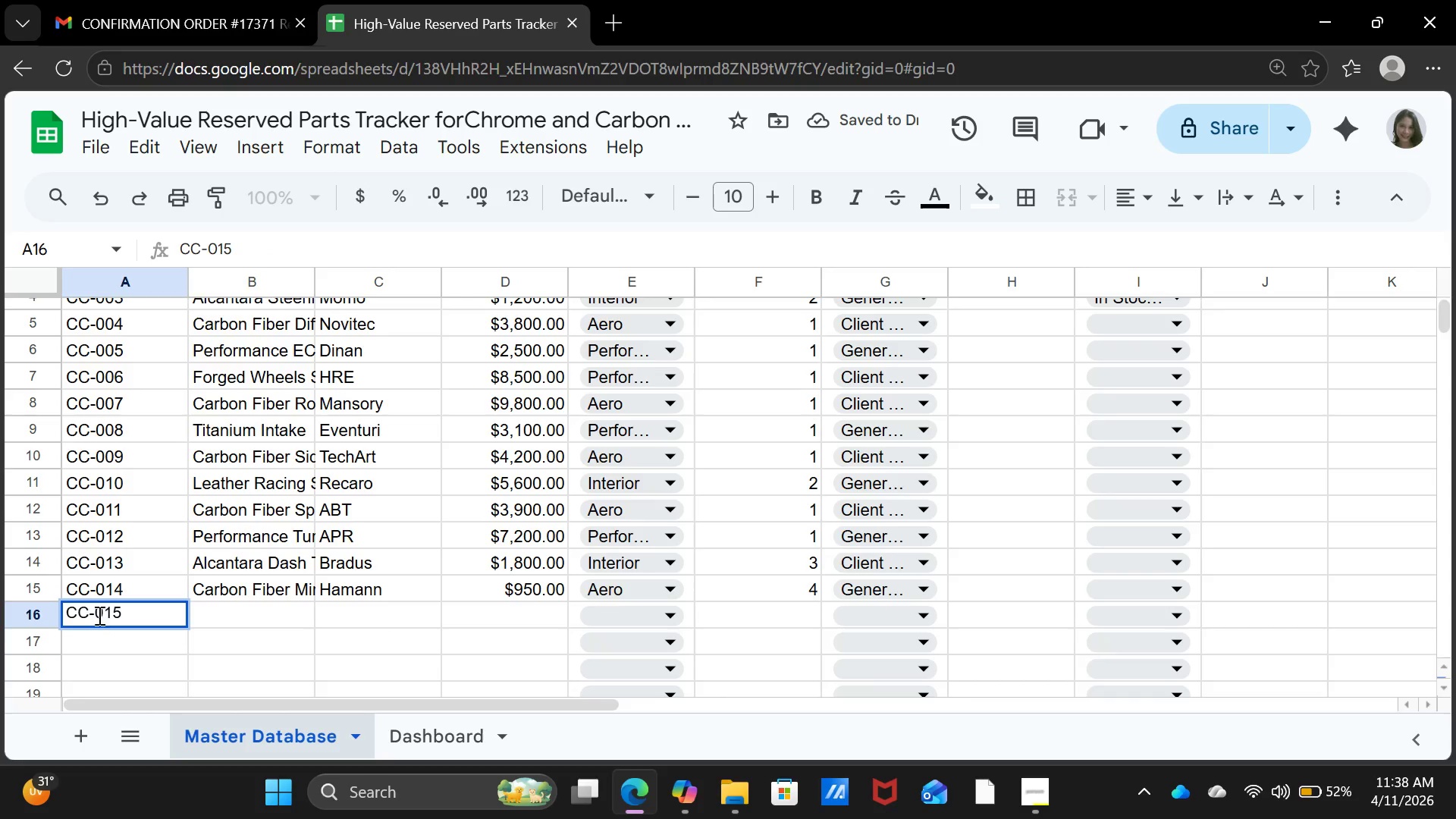 
key(ArrowRight)
 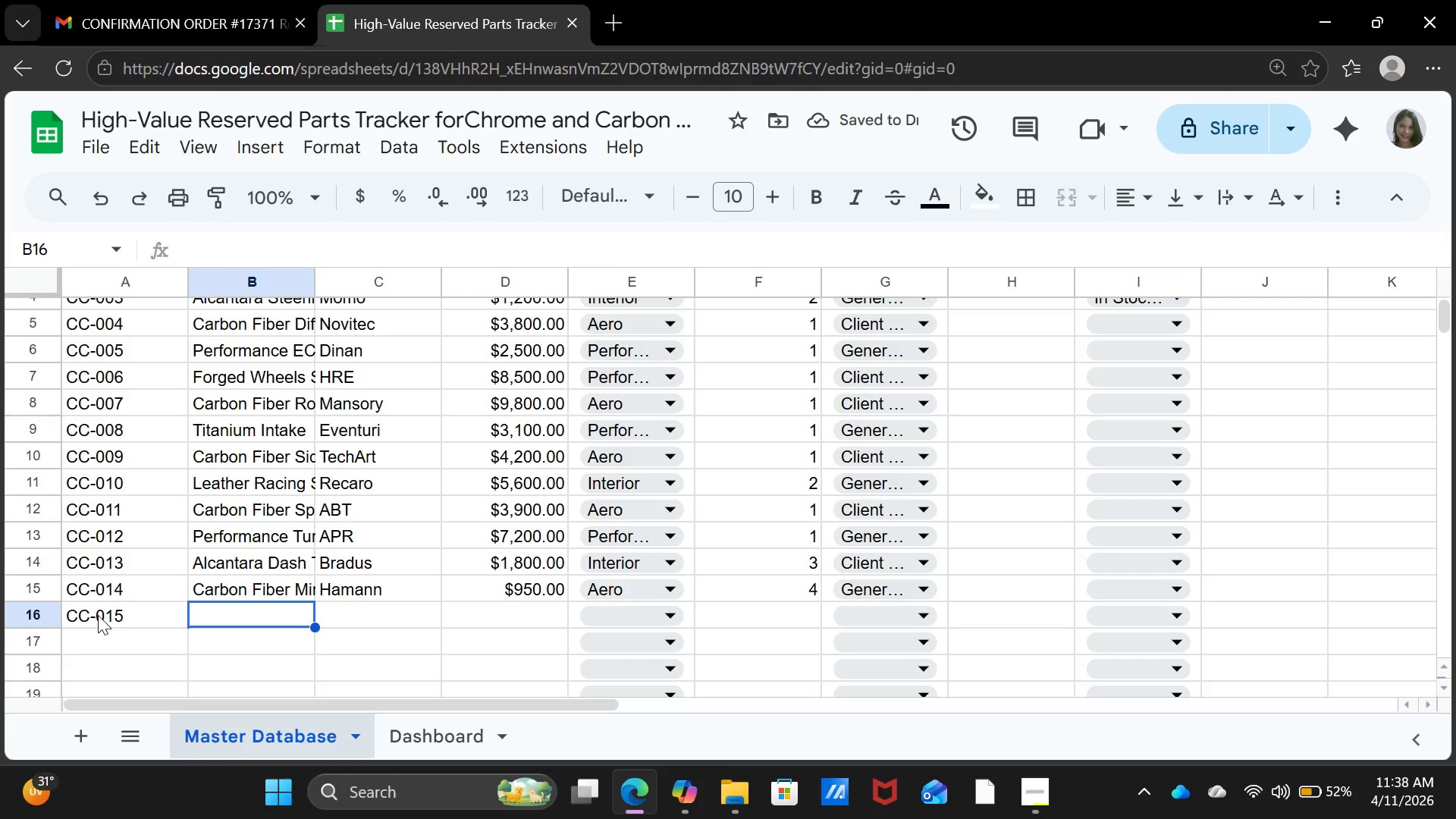 
type(Performance Brake Kit)
 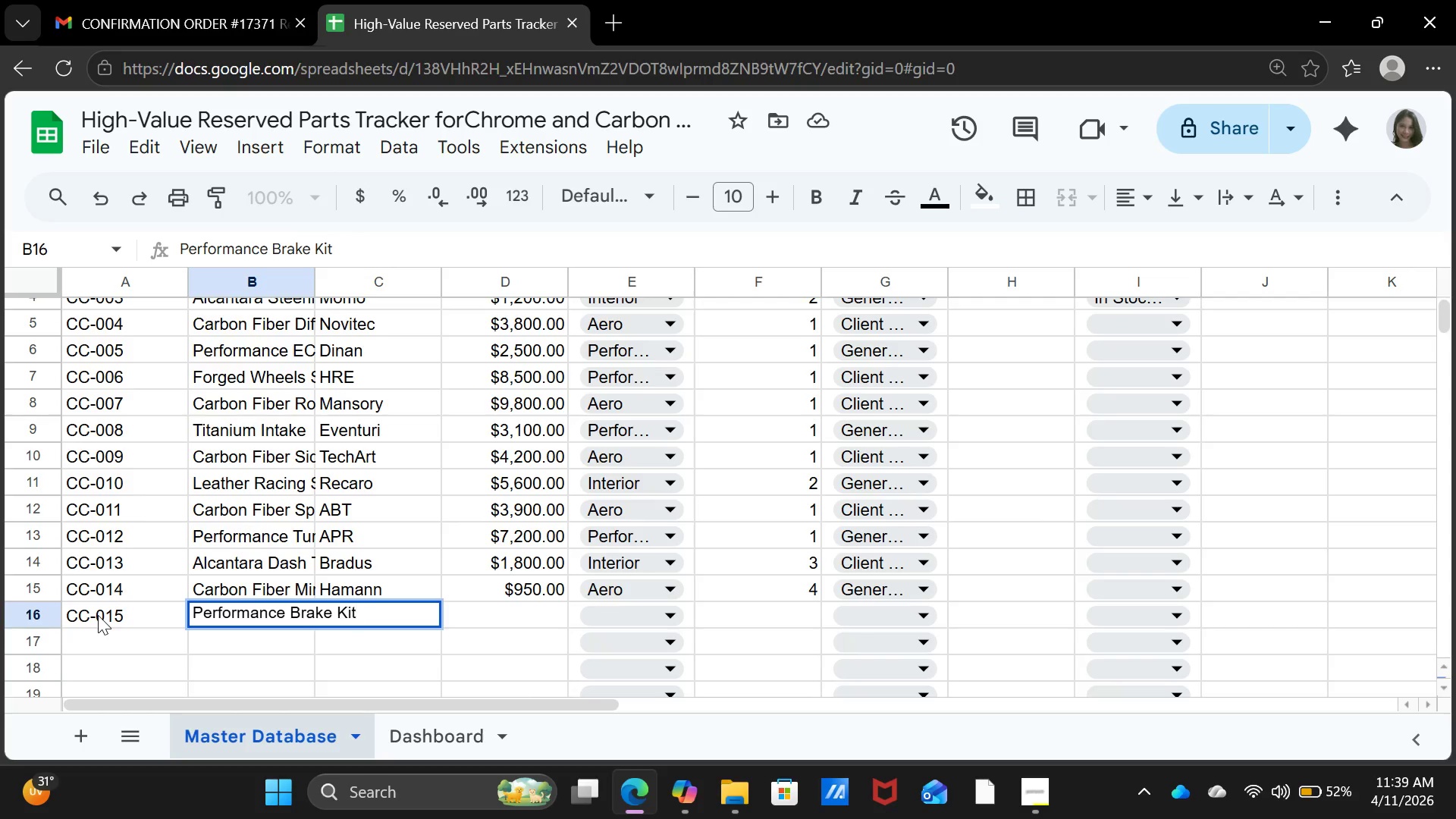 
key(ArrowRight)
 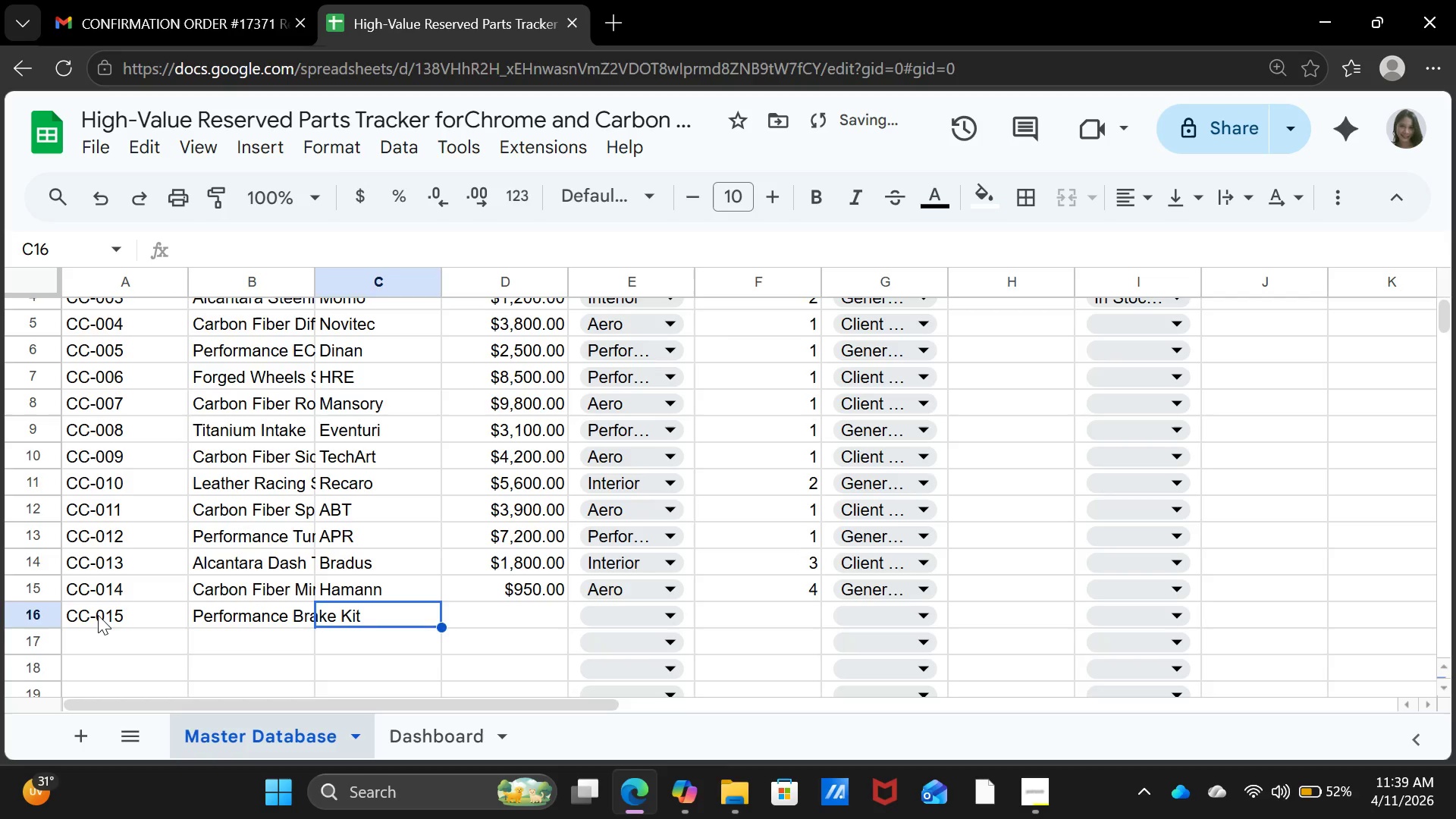 
type(Brembo)
 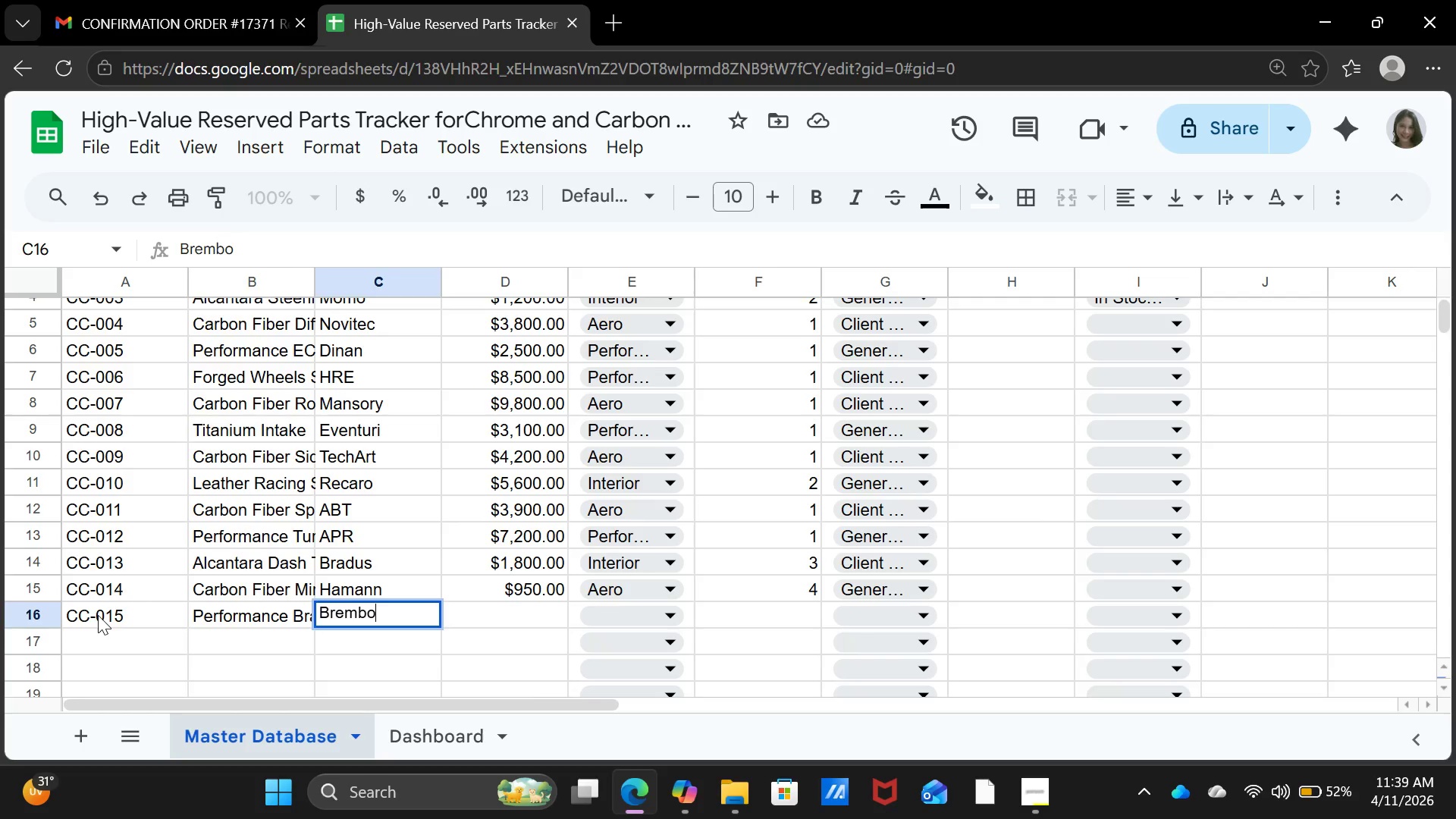 
key(ArrowRight)
 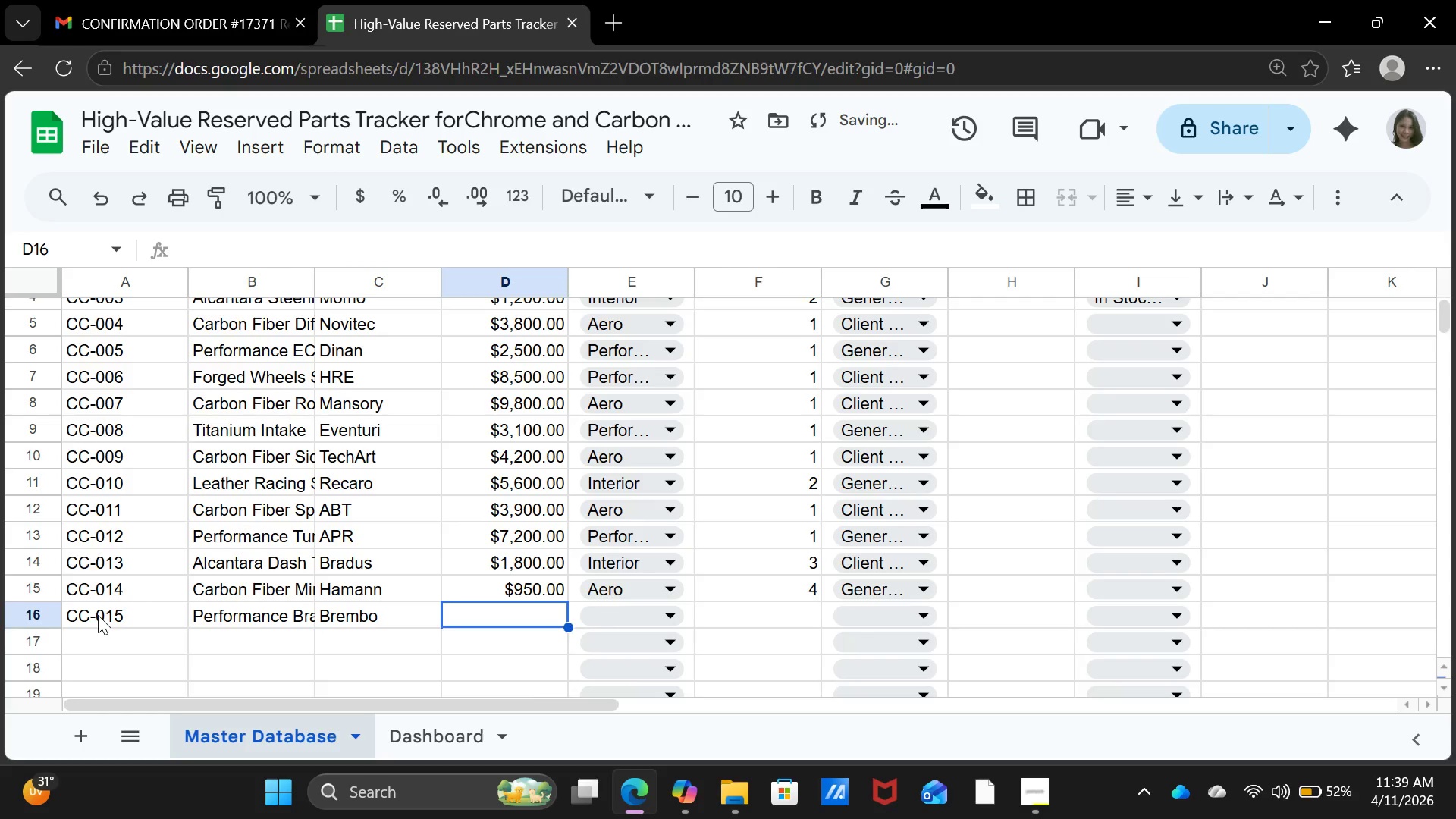 
type(6400)
 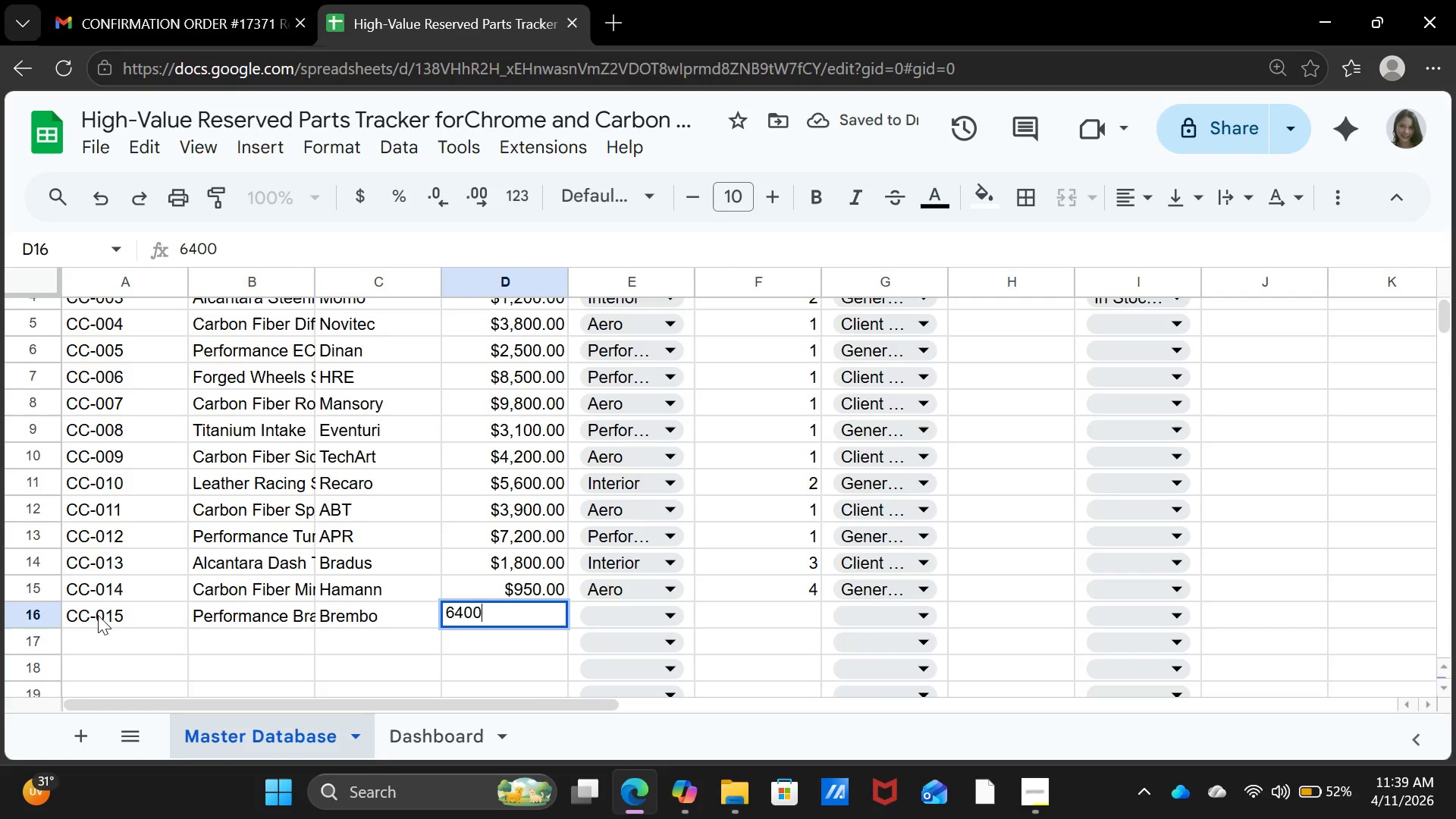 
key(ArrowRight)
 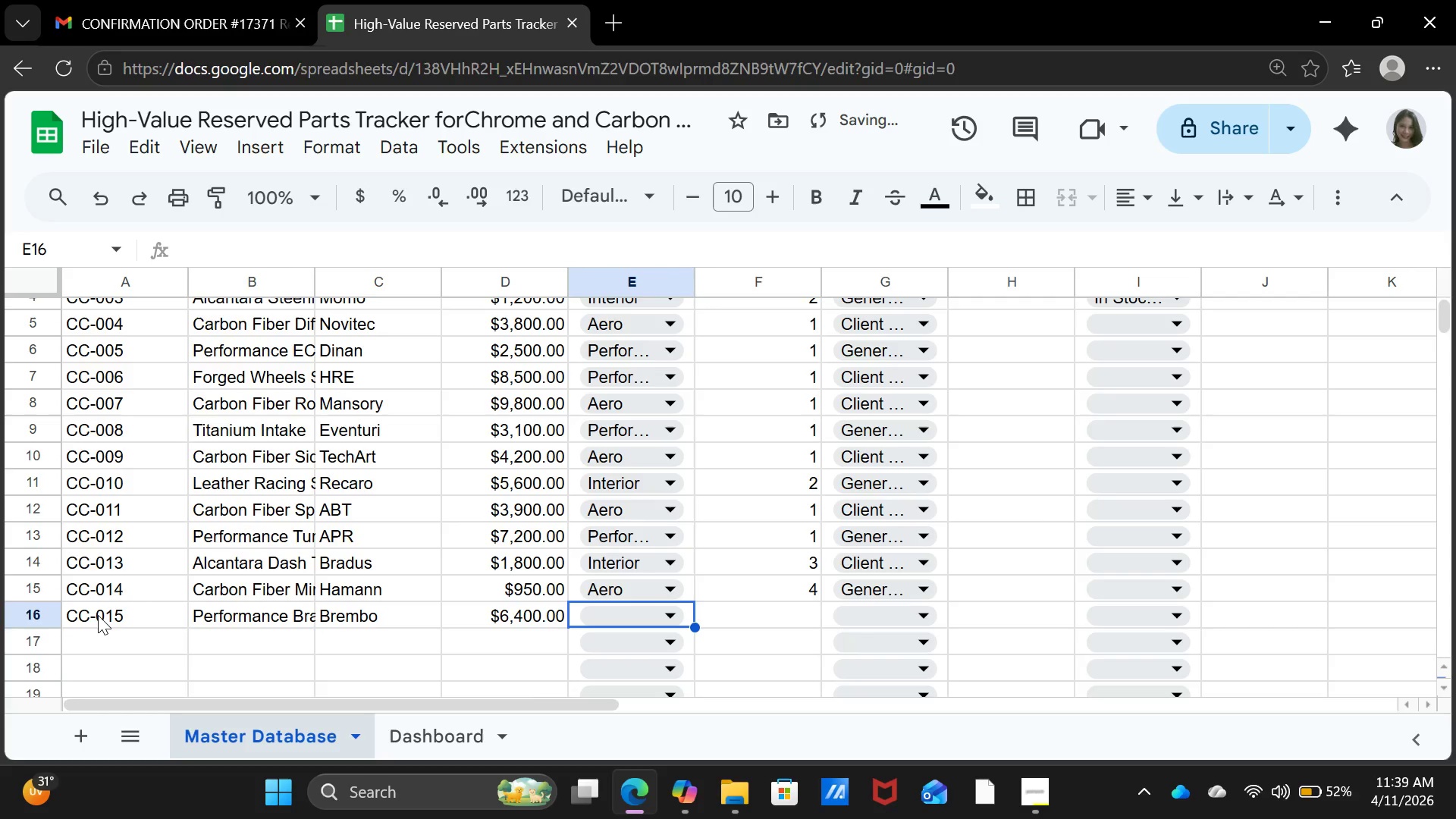 
type(Performance)
 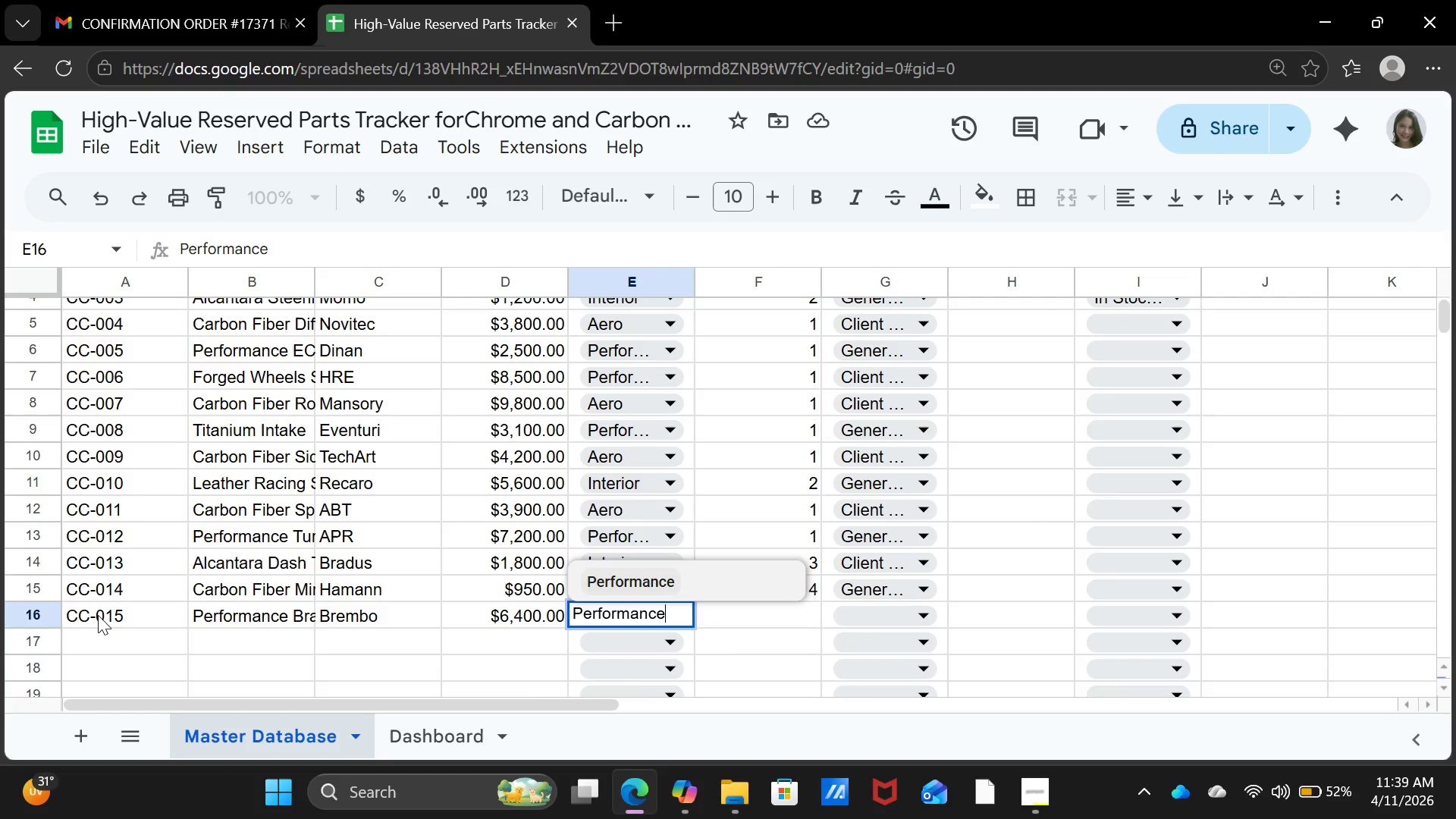 
key(Enter)
 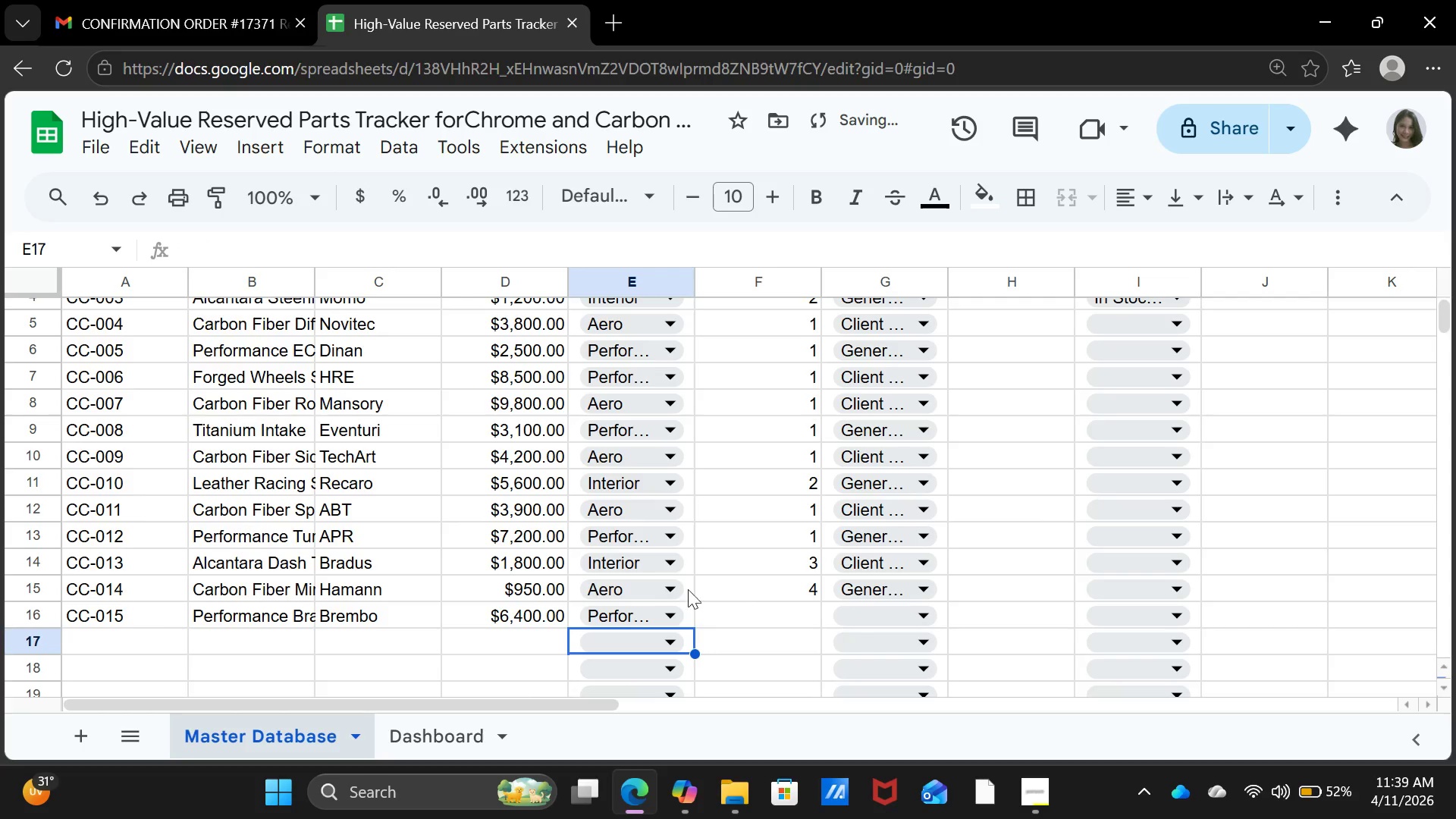 
left_click([670, 610])
 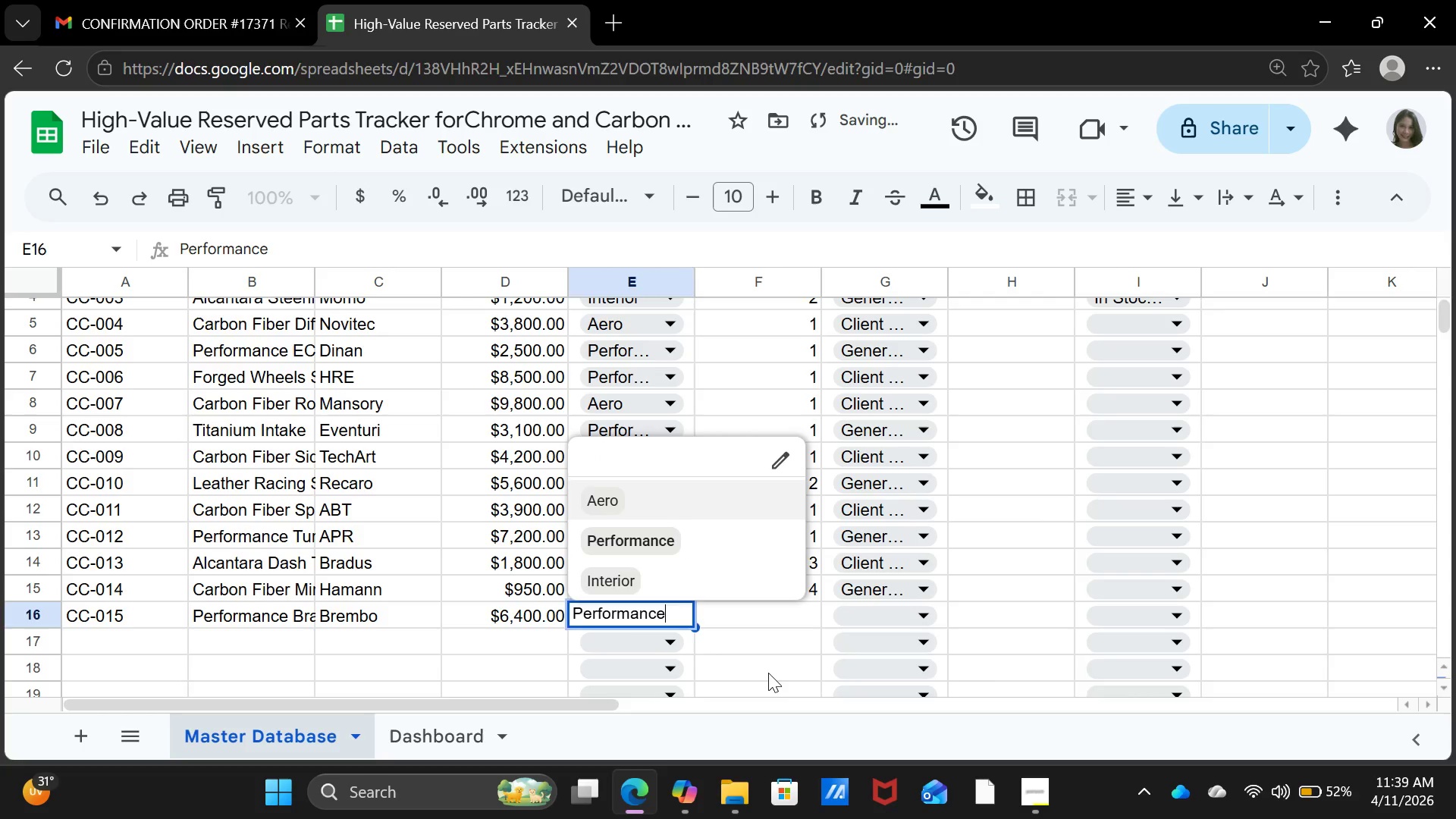 
left_click([768, 673])
 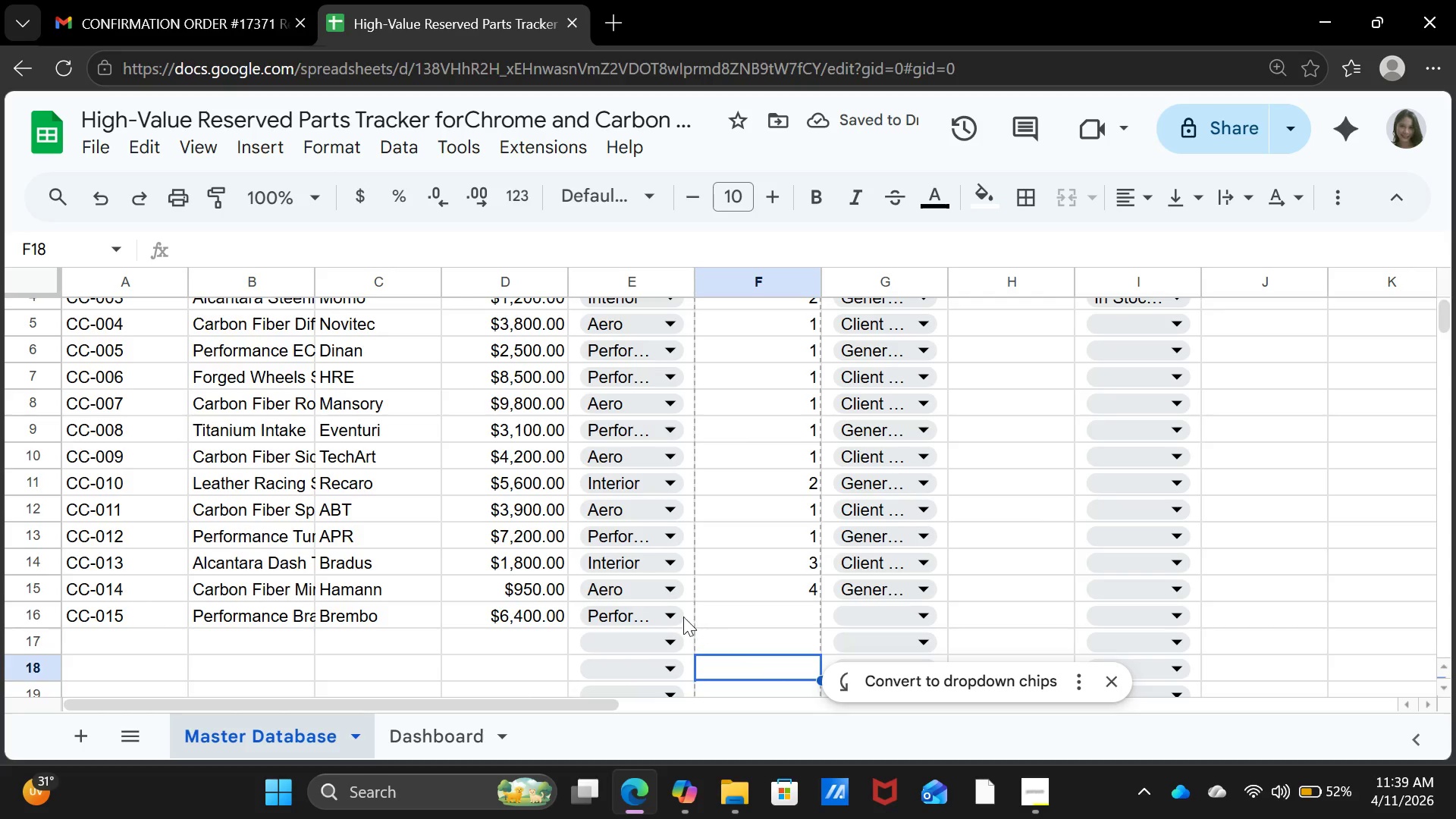 
left_click([665, 610])
 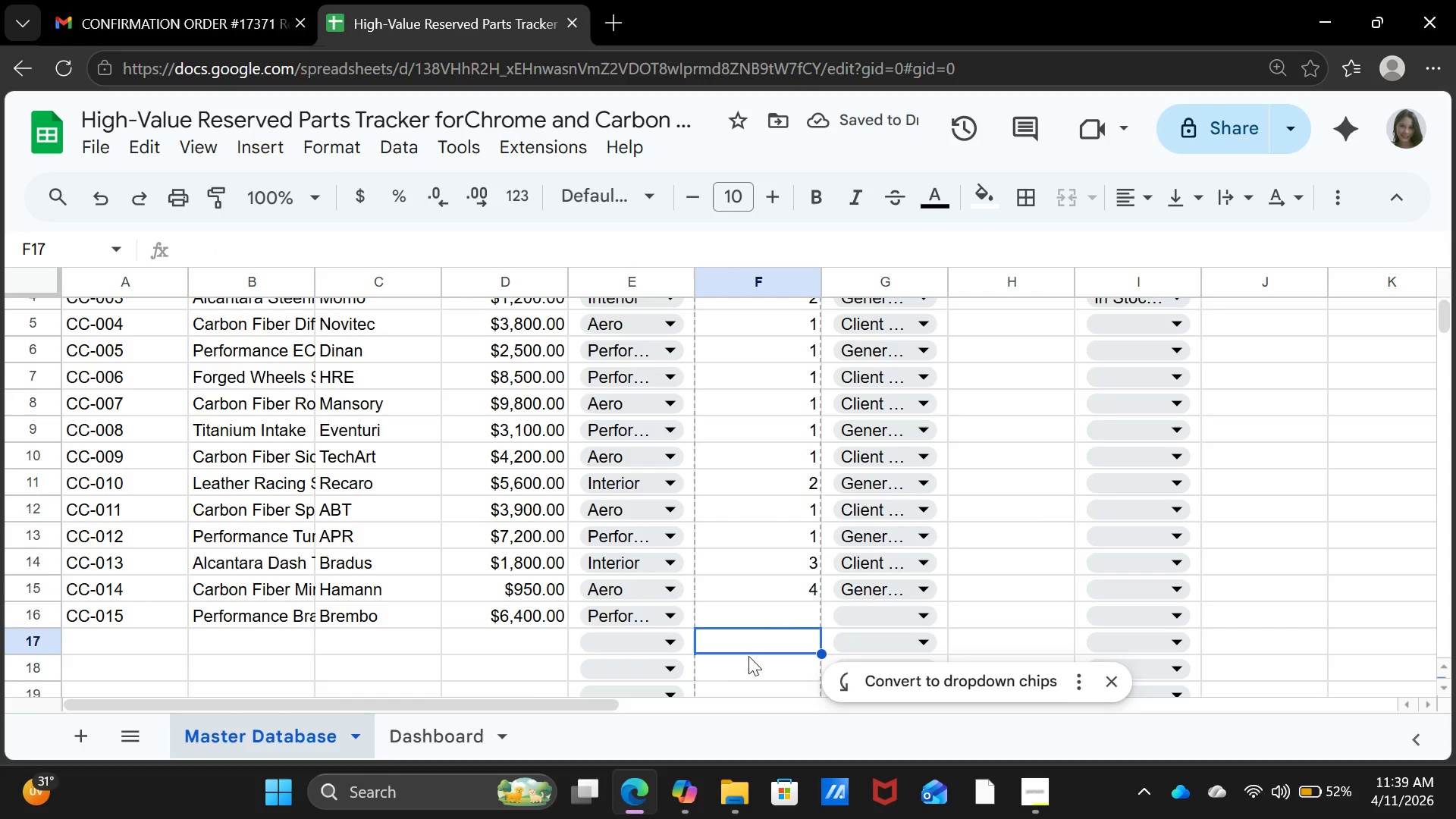 
double_click([777, 608])
 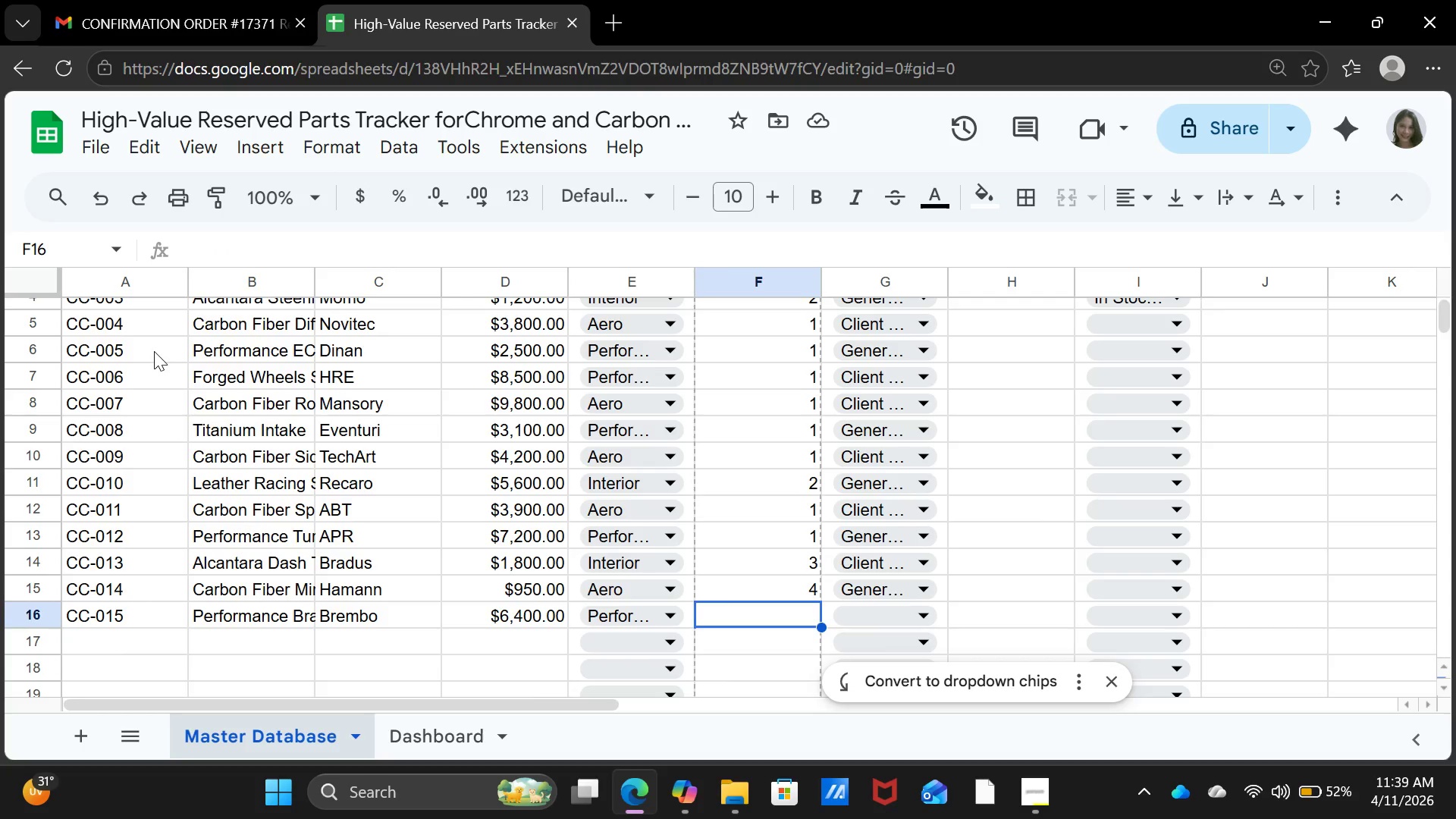 
key(1)
 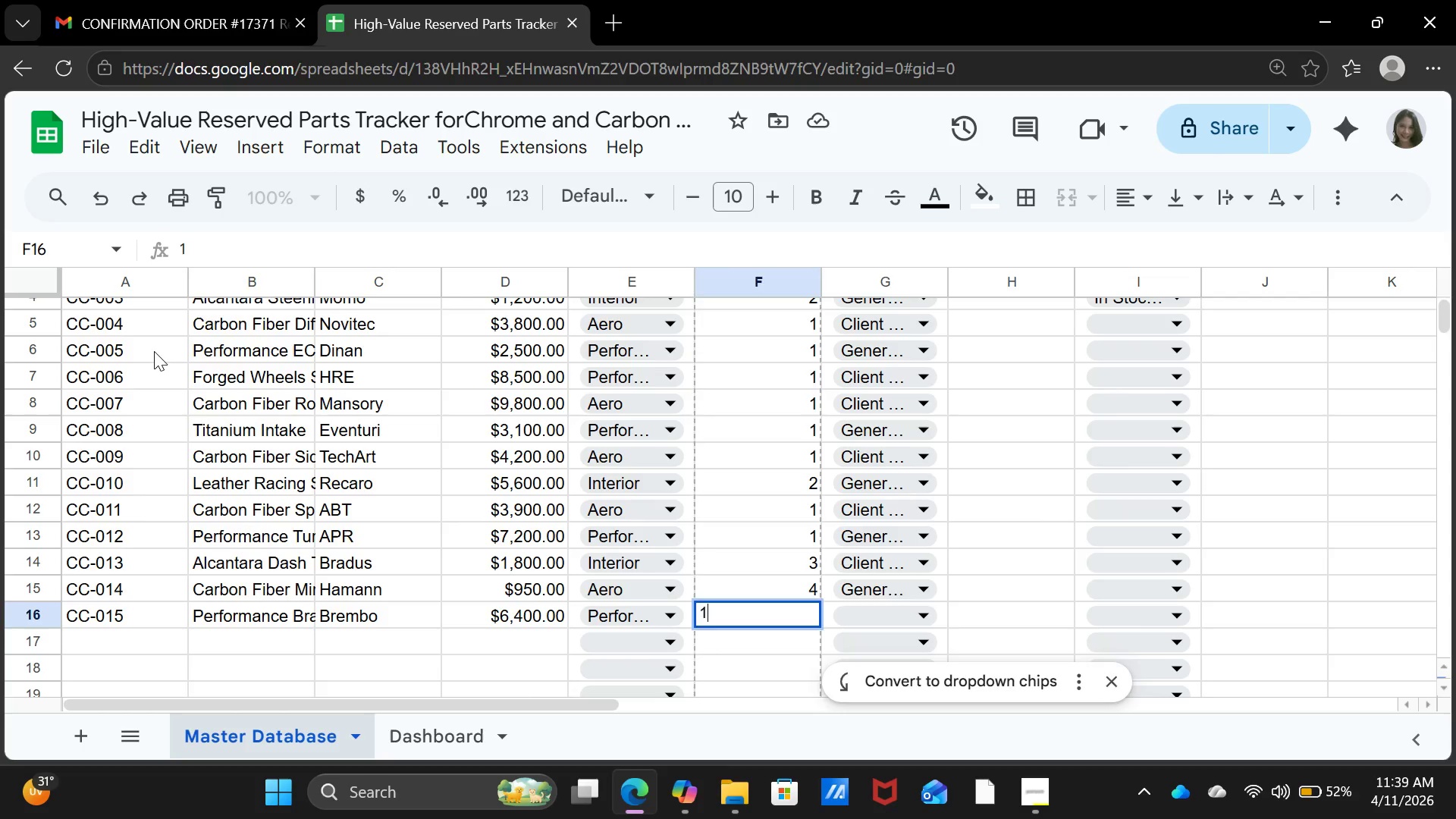 
key(ArrowRight)
 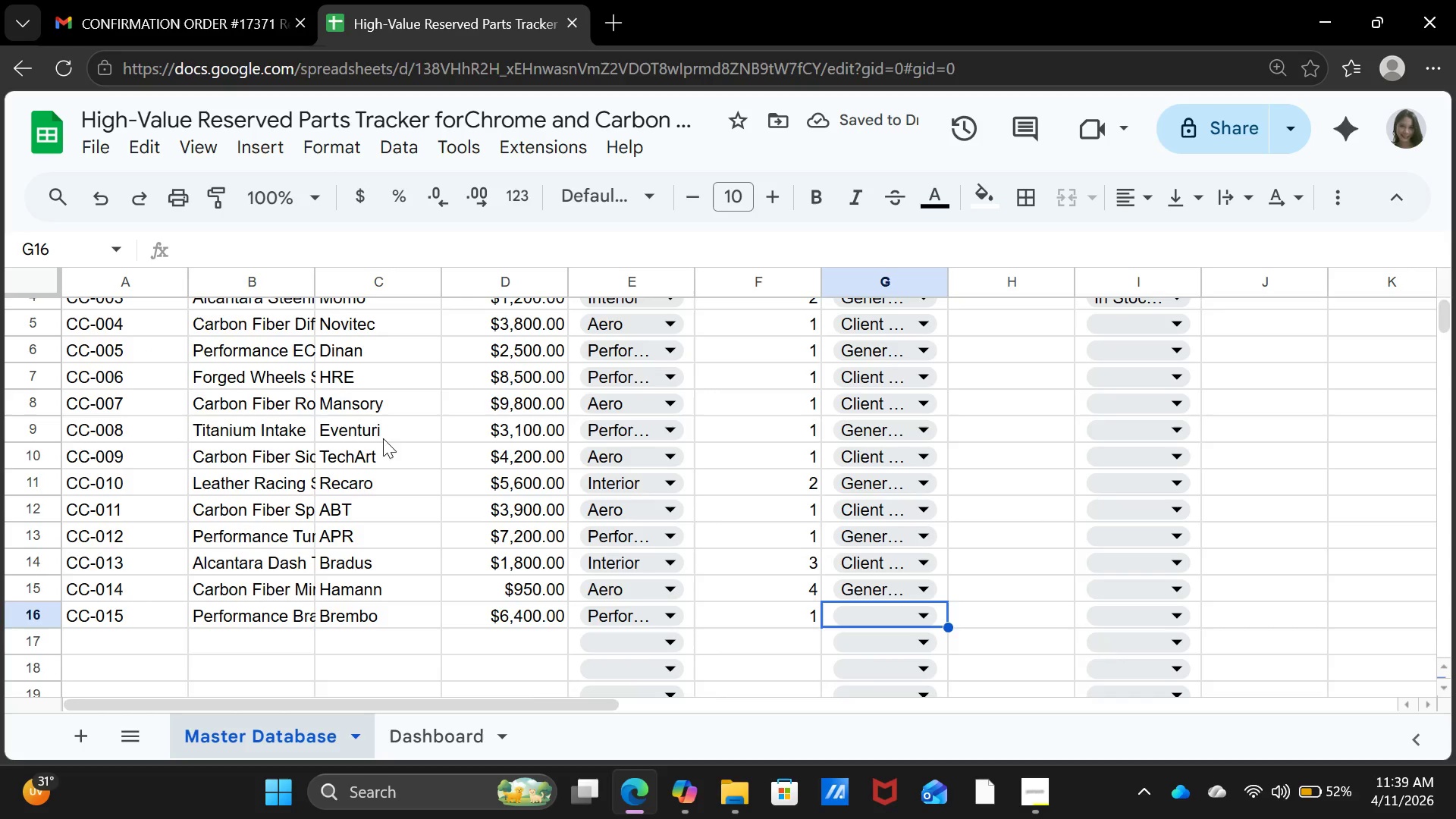 
left_click([849, 613])
 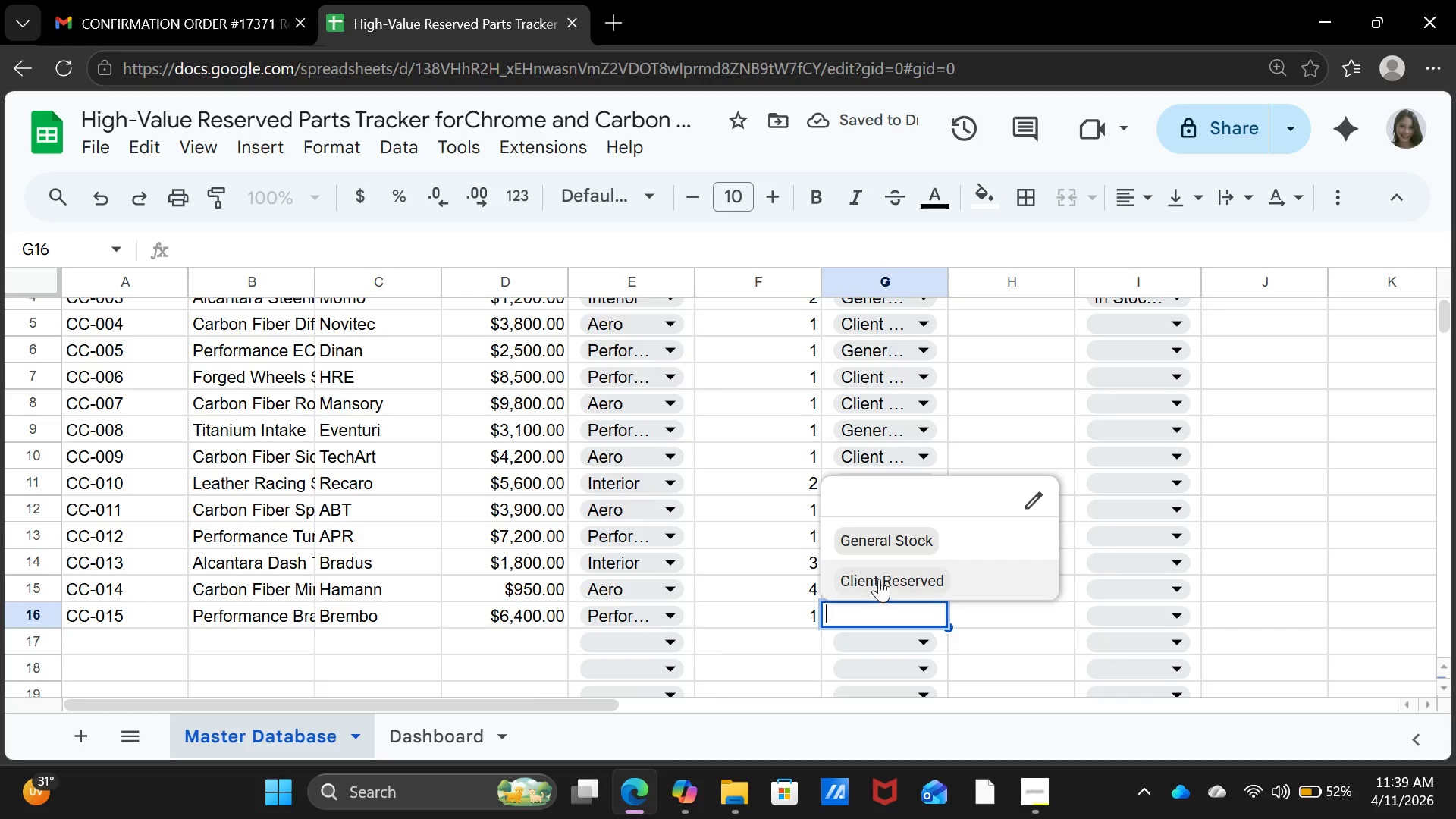 
left_click([879, 579])
 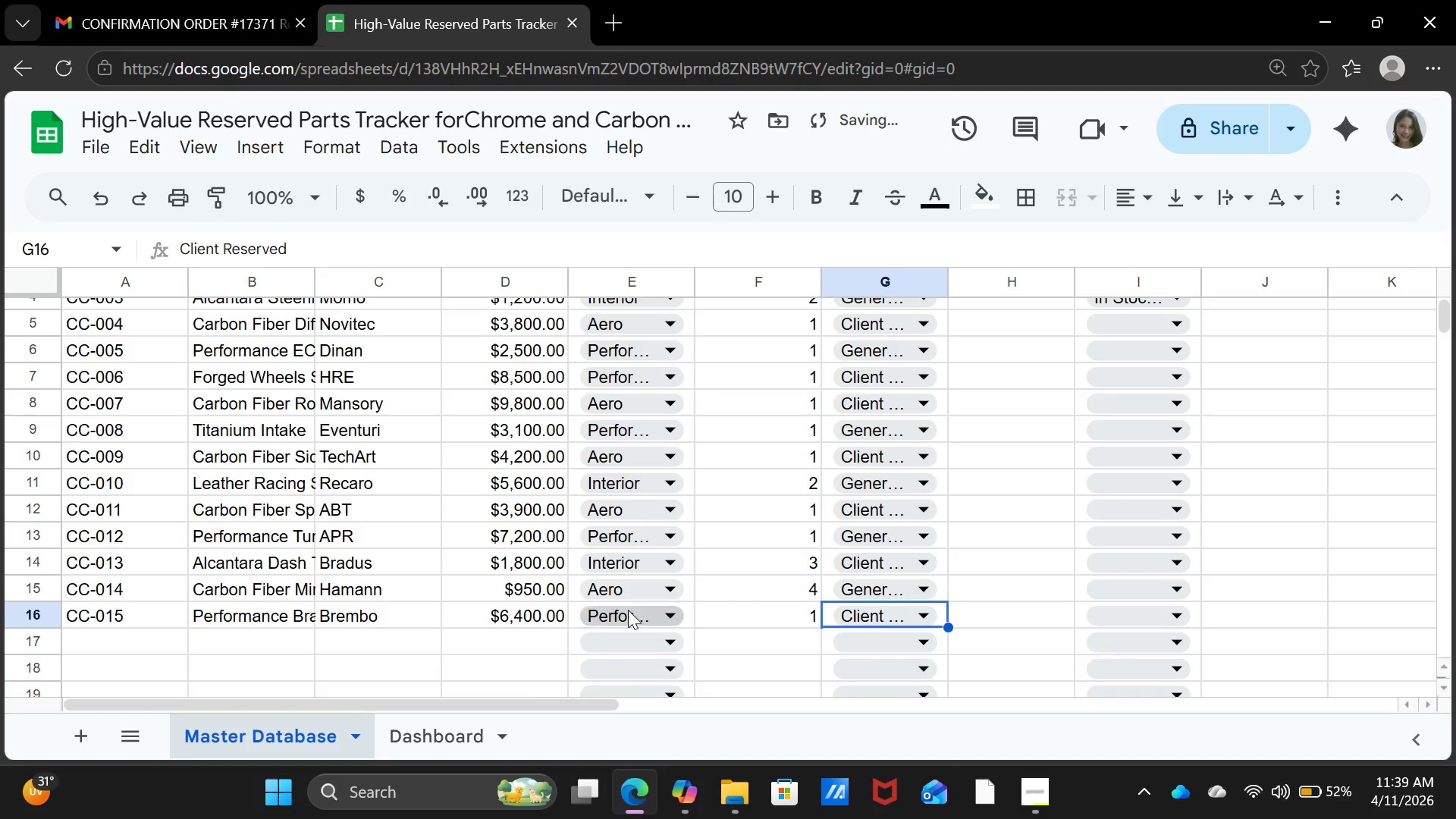 
scroll: coordinate [632, 604], scroll_direction: down, amount: 2.0
 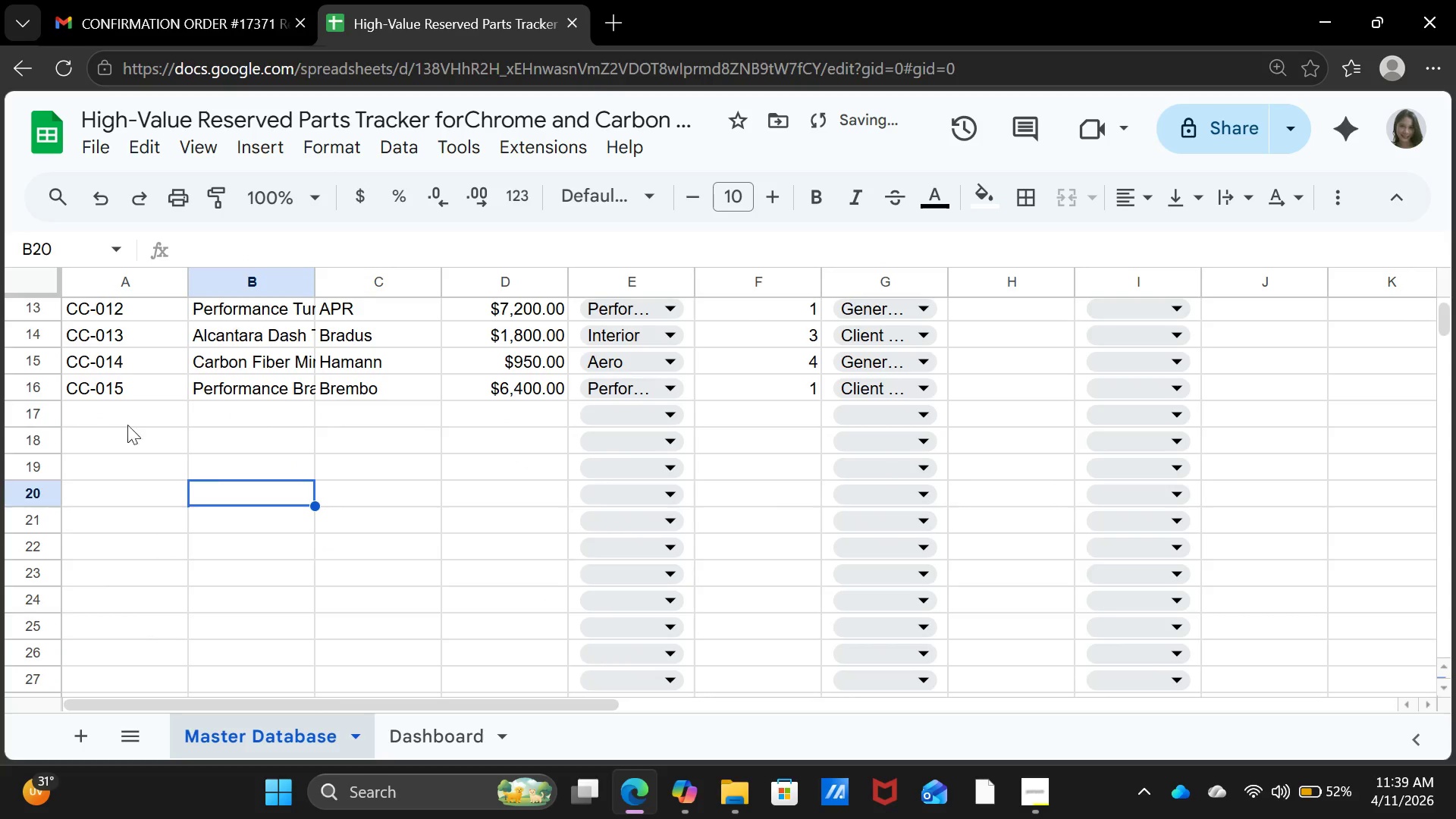 
double_click([115, 413])
 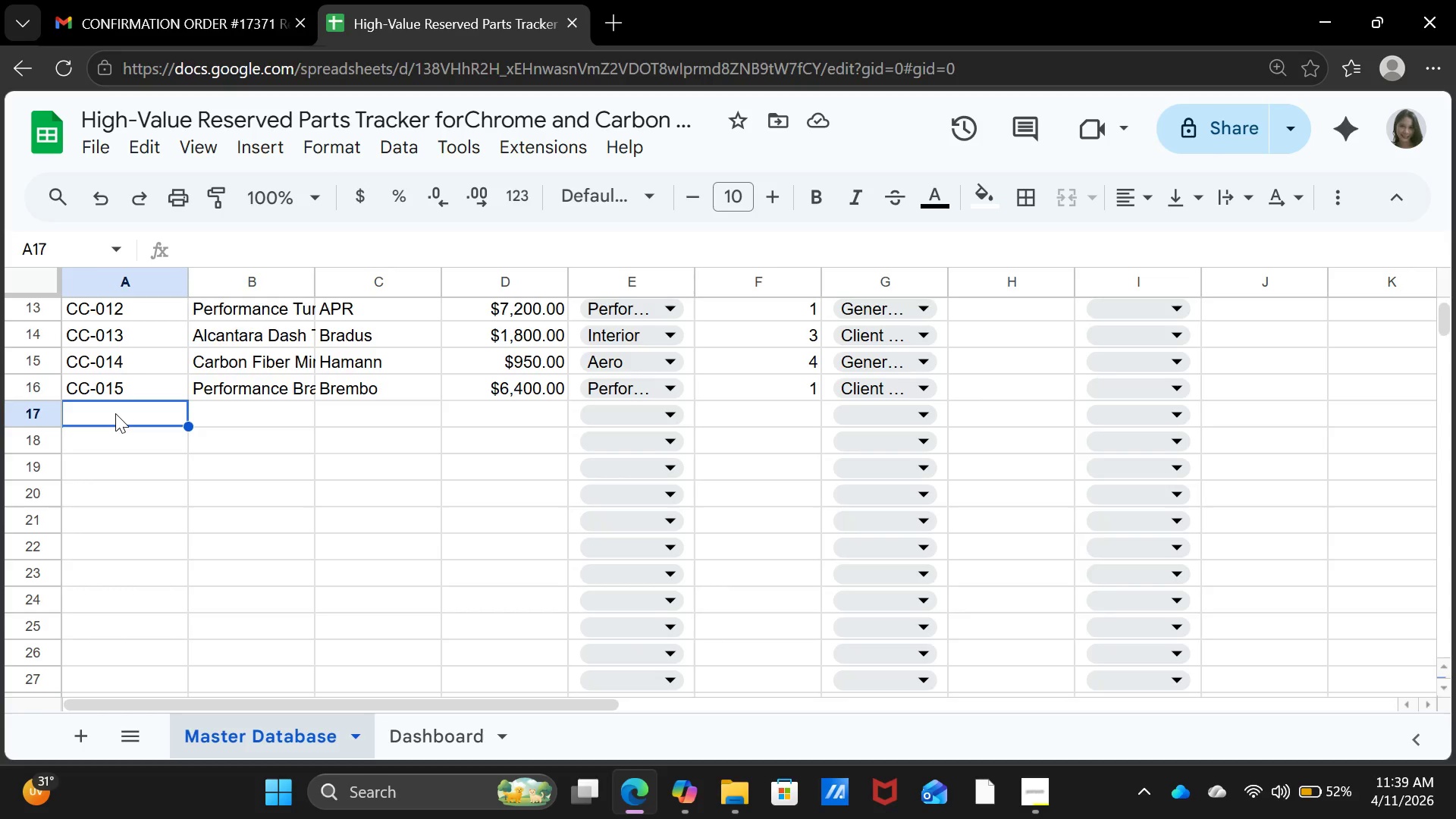 
wait(13.23)
 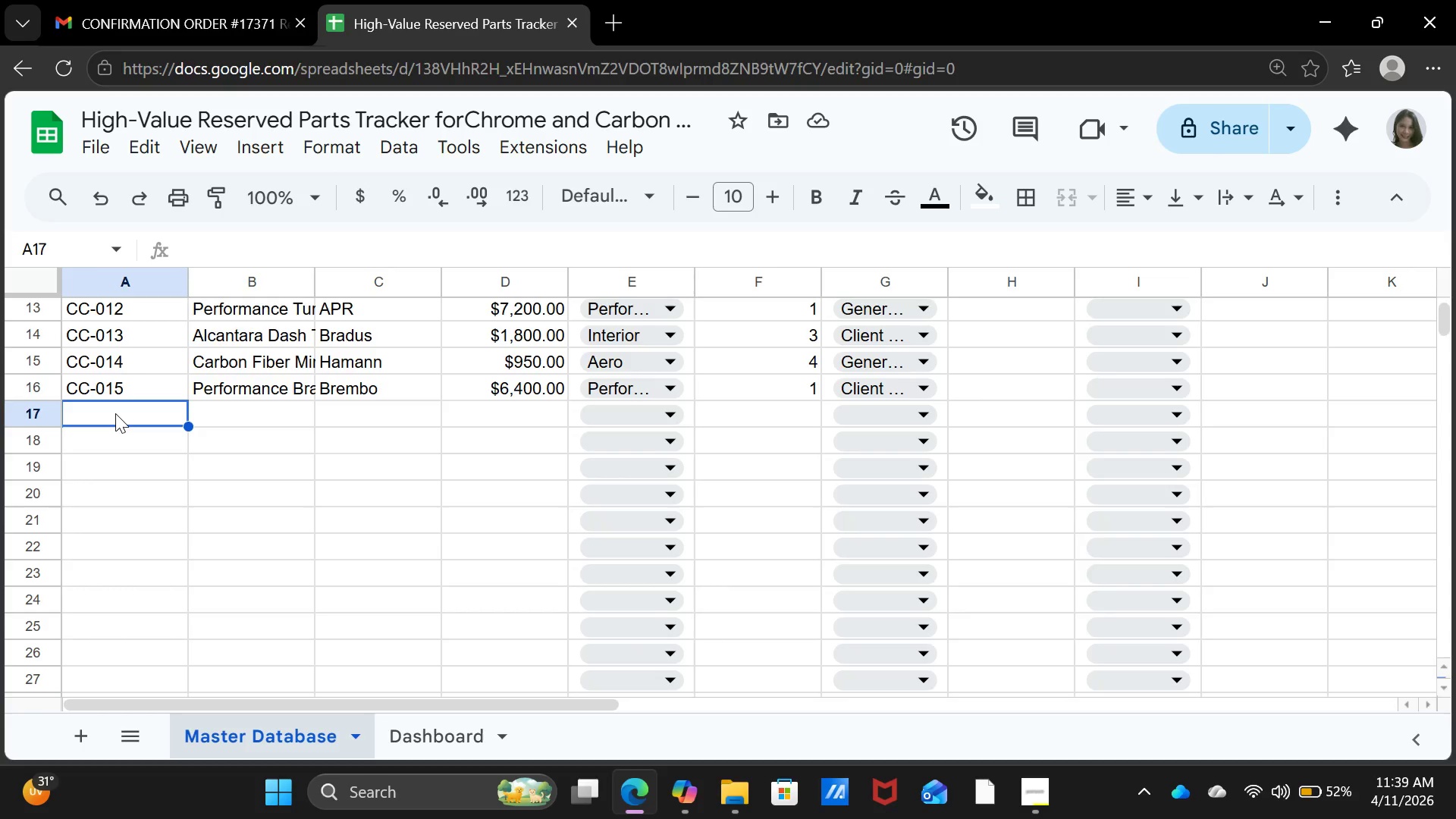 
scroll: coordinate [1021, 536], scroll_direction: up, amount: 8.0
 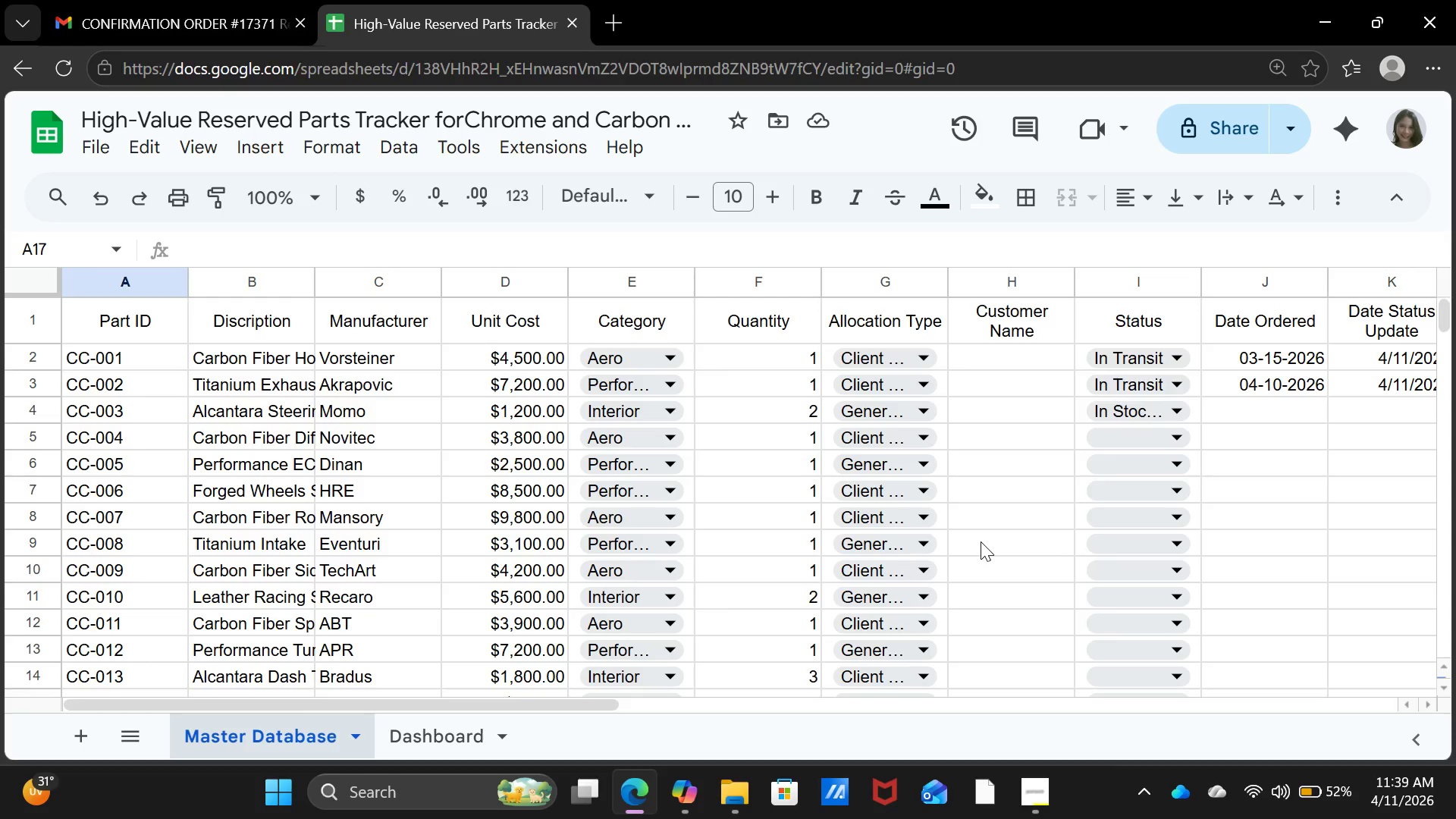 
wait(5.41)
 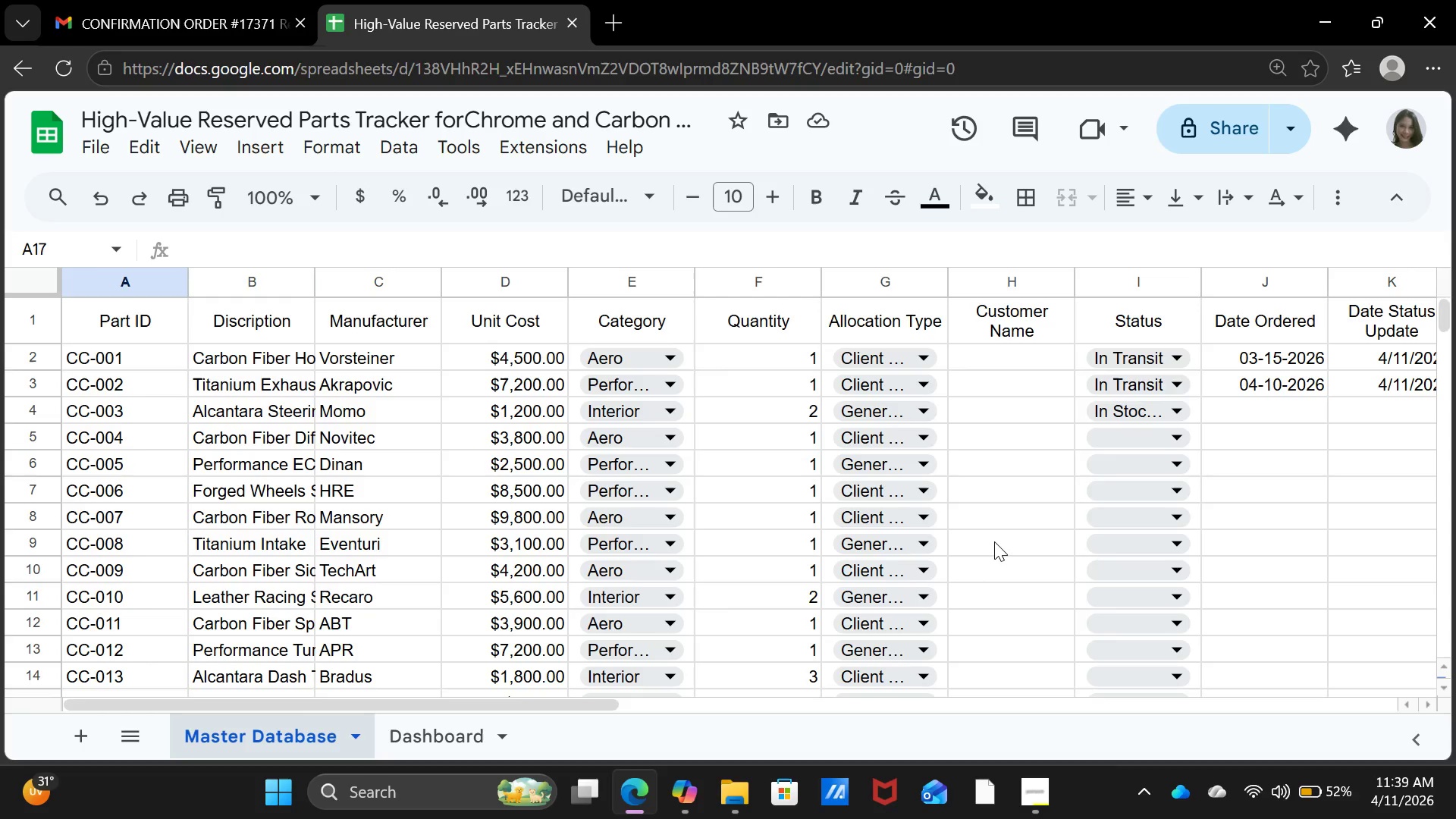 
left_click([1027, 359])
 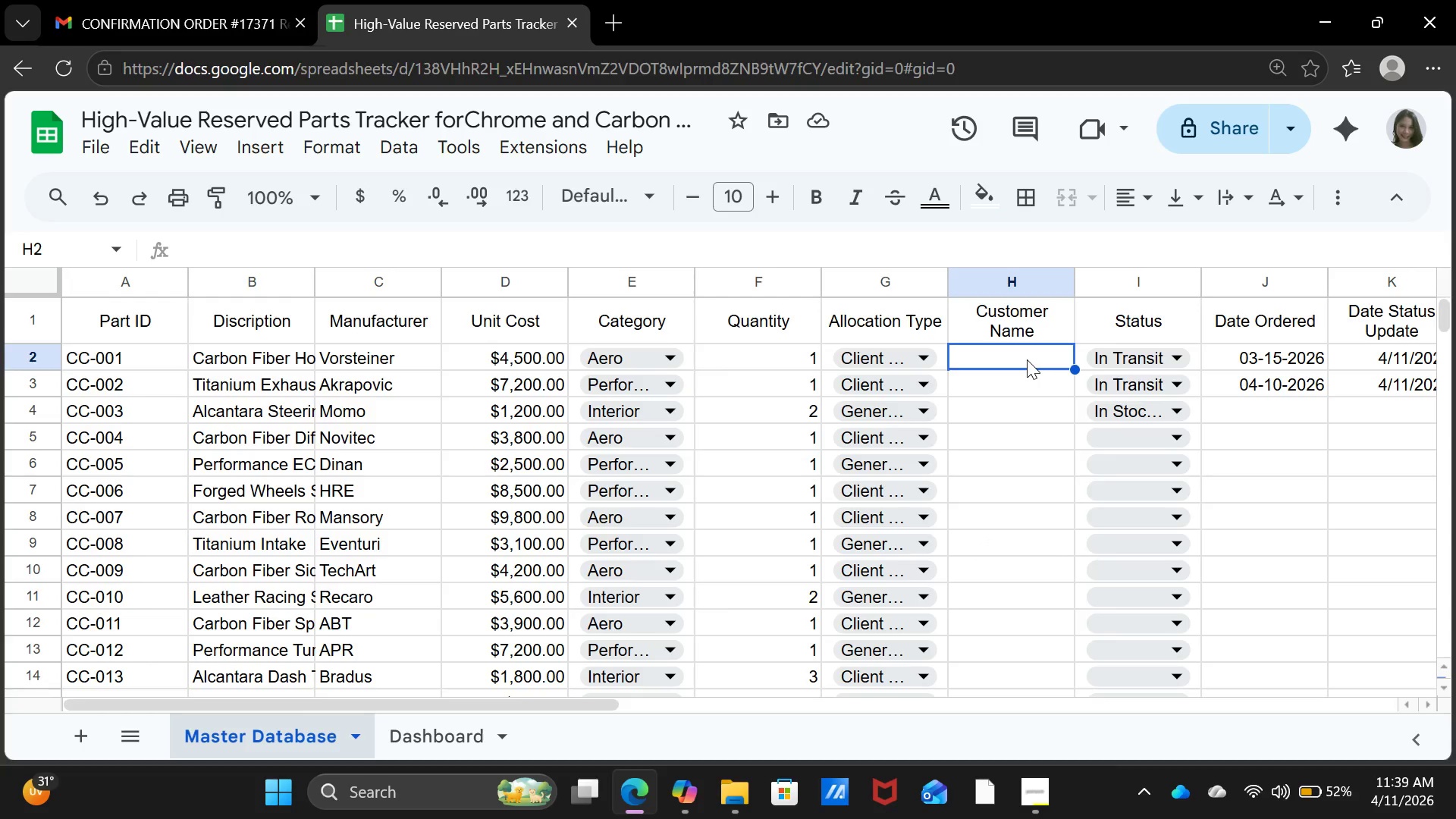 
type(Smith)
 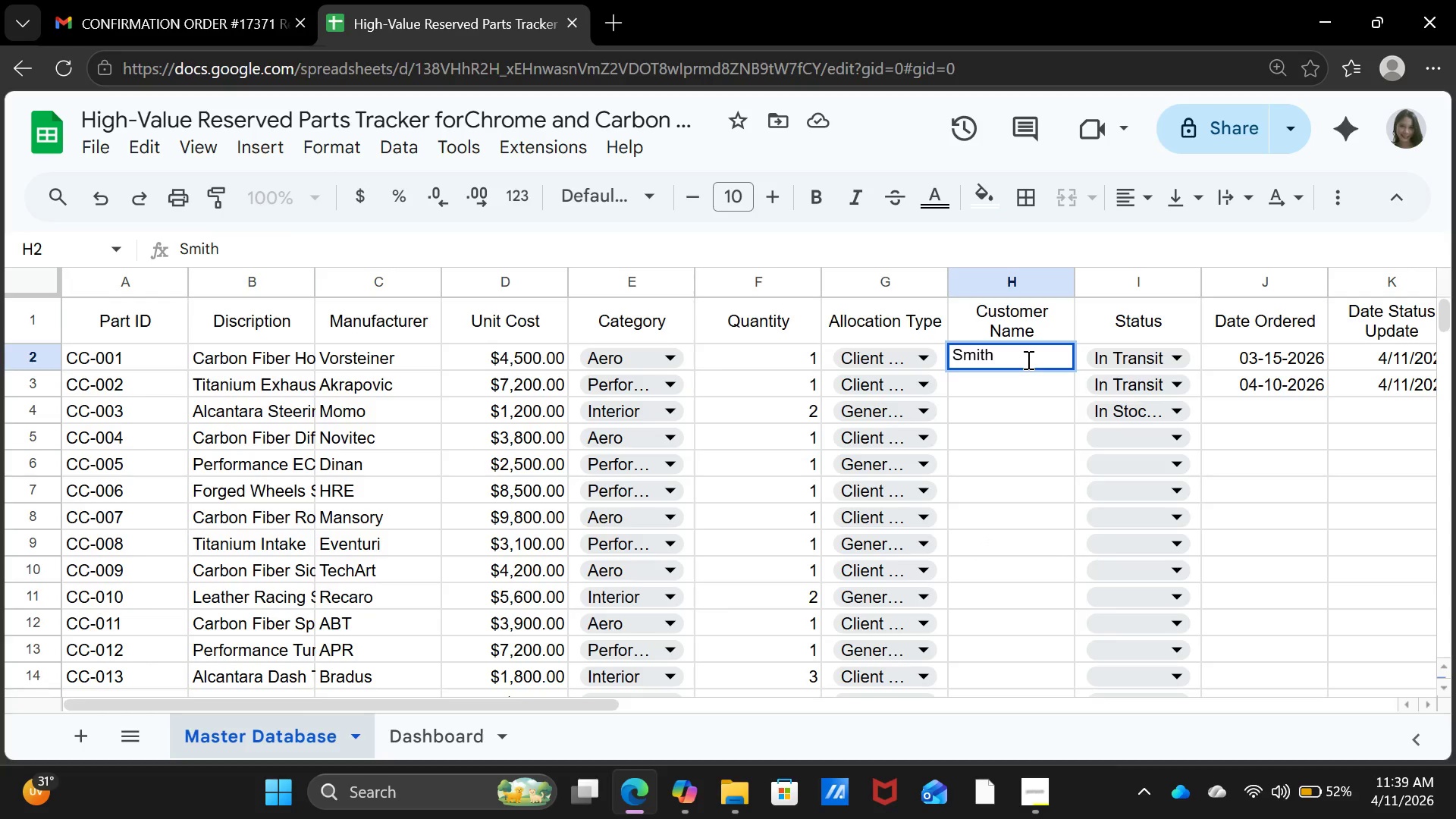 
key(Enter)
 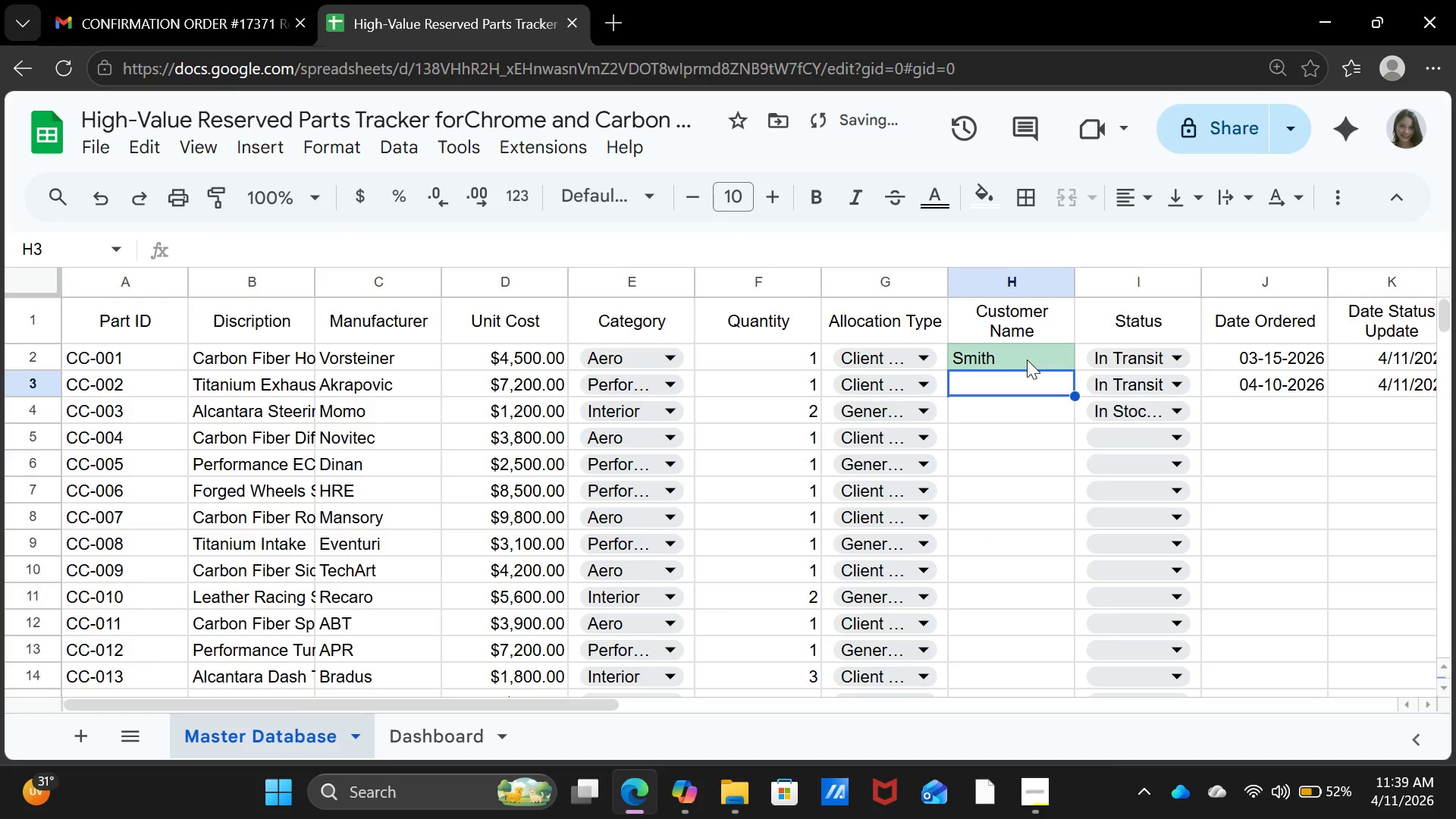 
key(ArrowUp)
 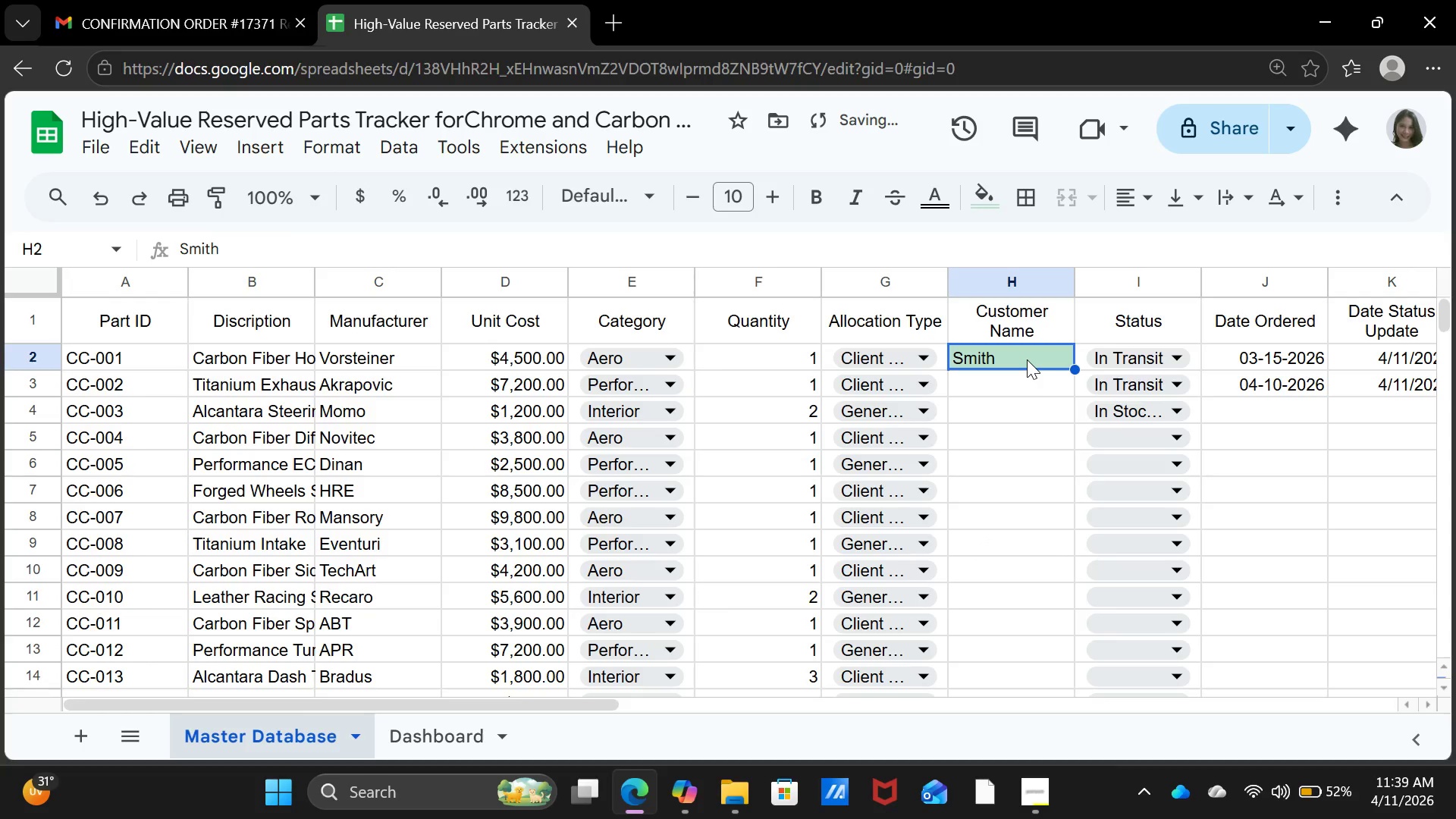 
key(ArrowRight)
 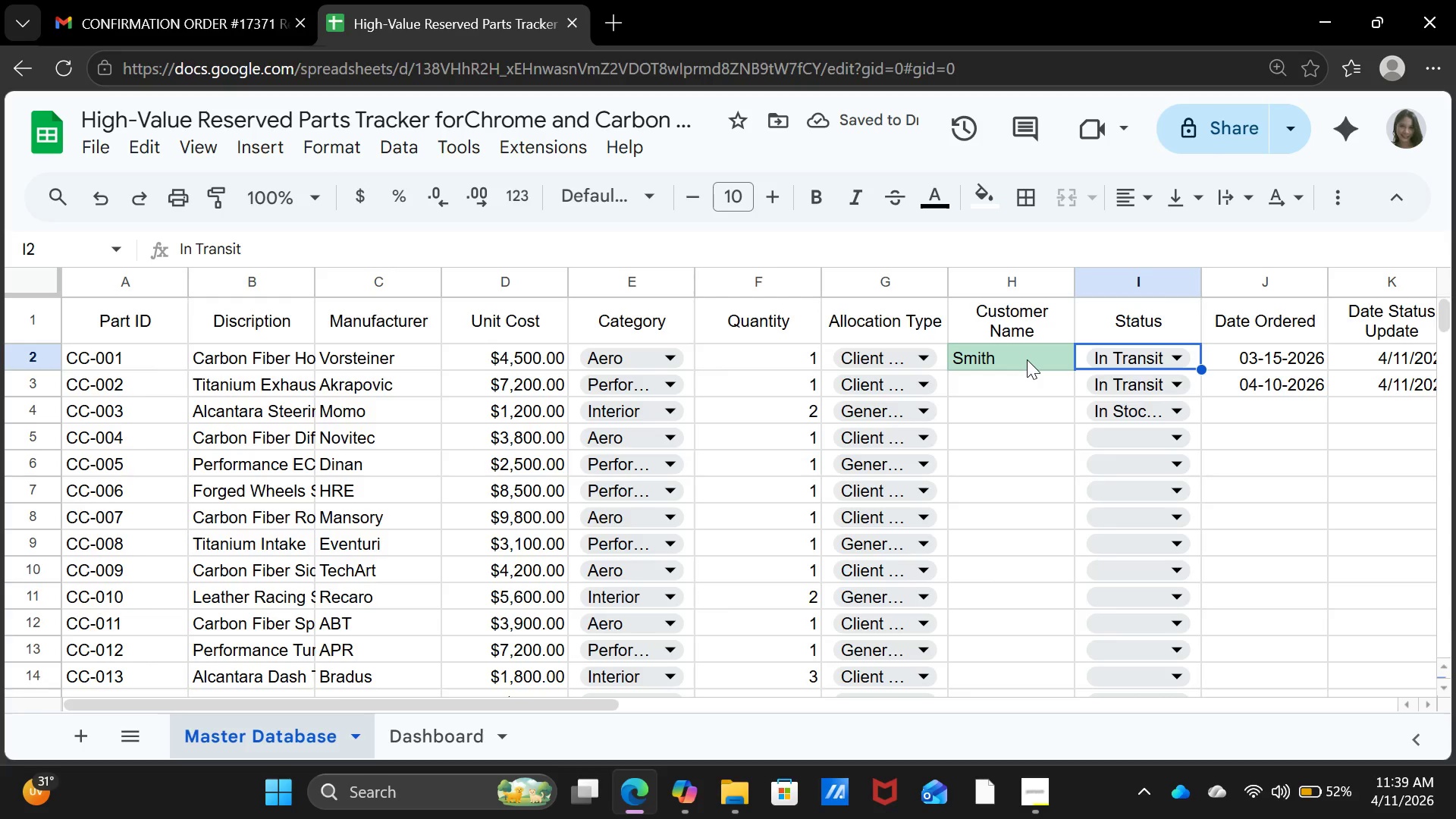 
key(ArrowLeft)
 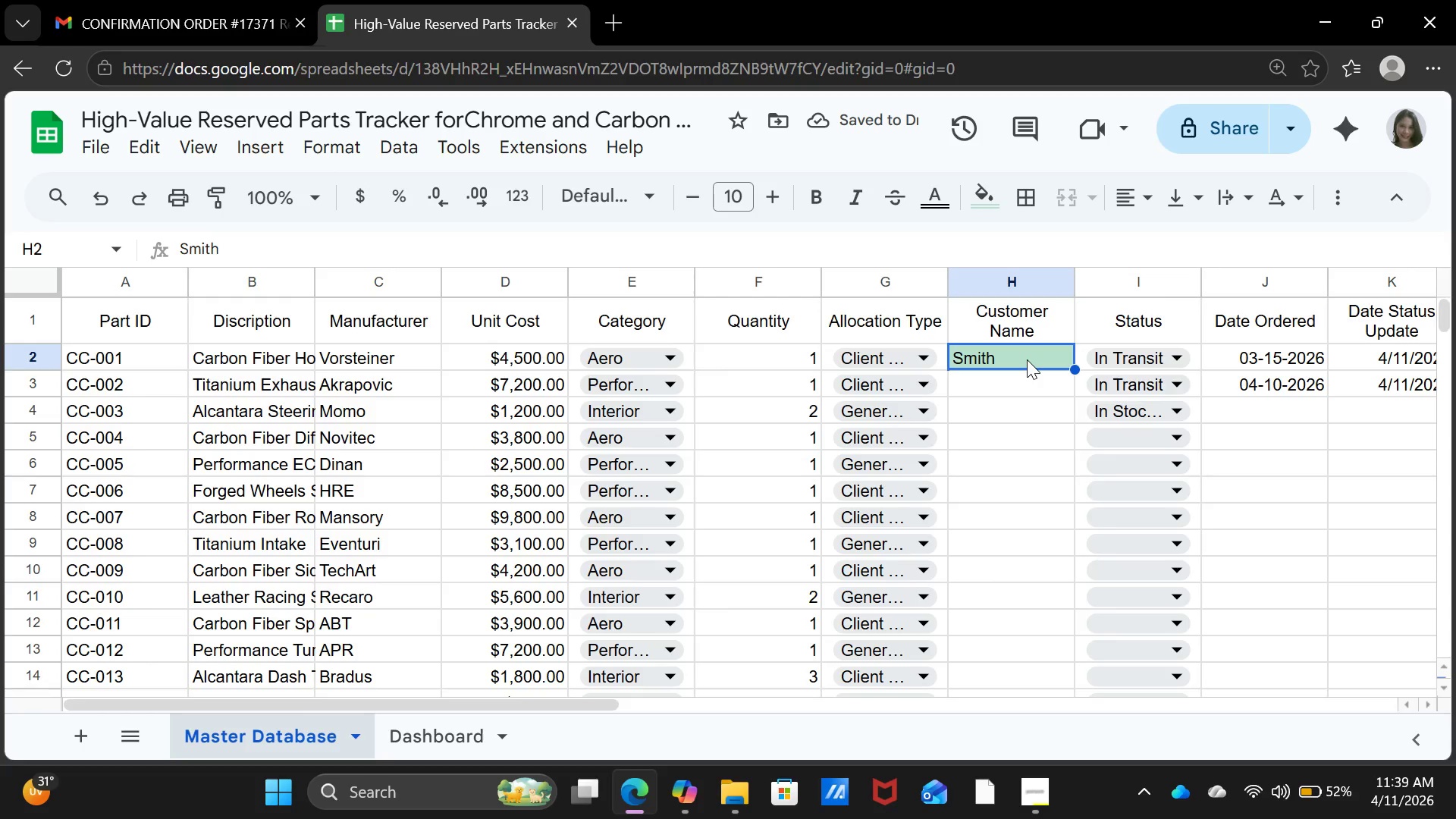 
key(ArrowRight)
 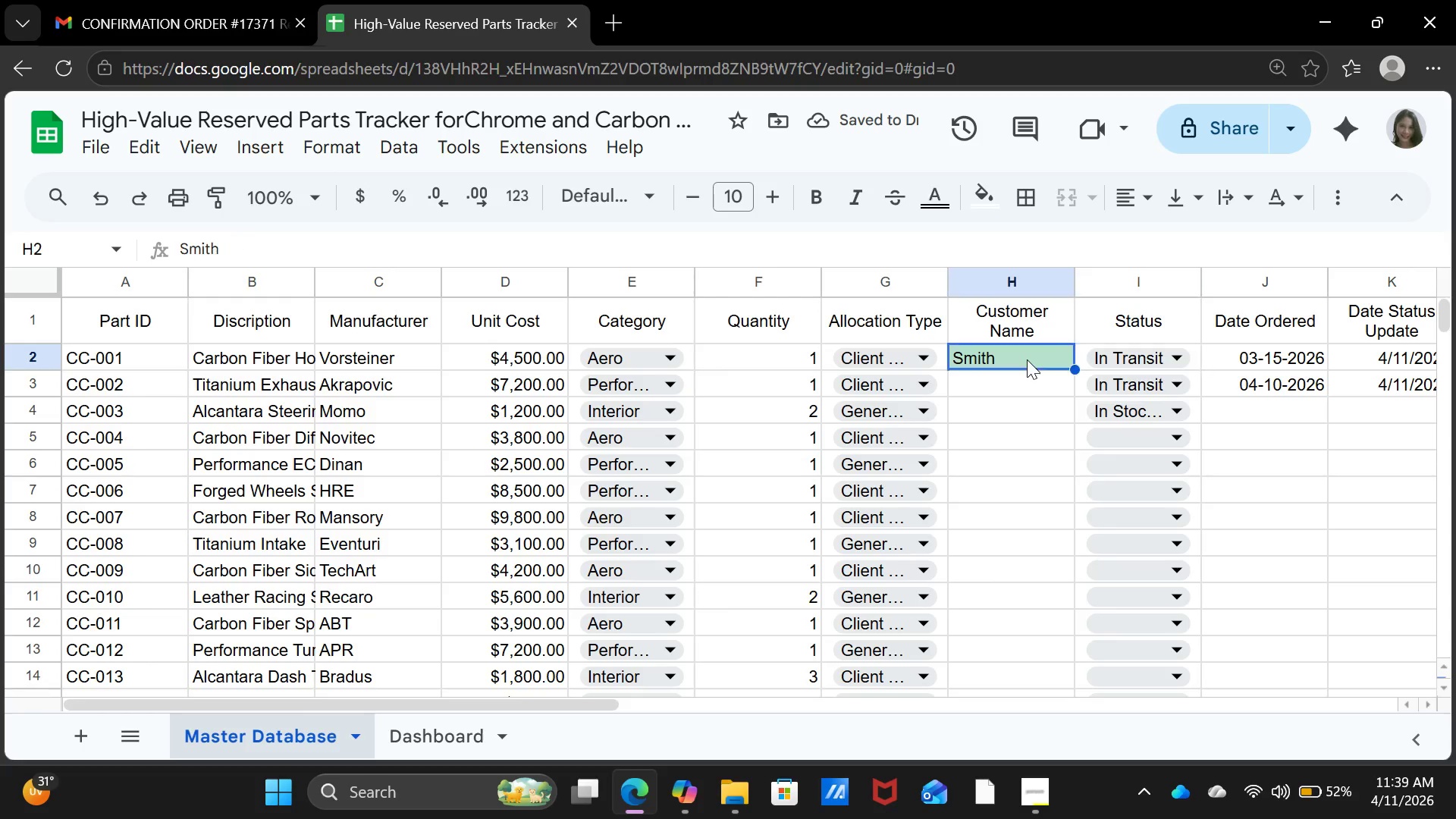 
key(ArrowLeft)
 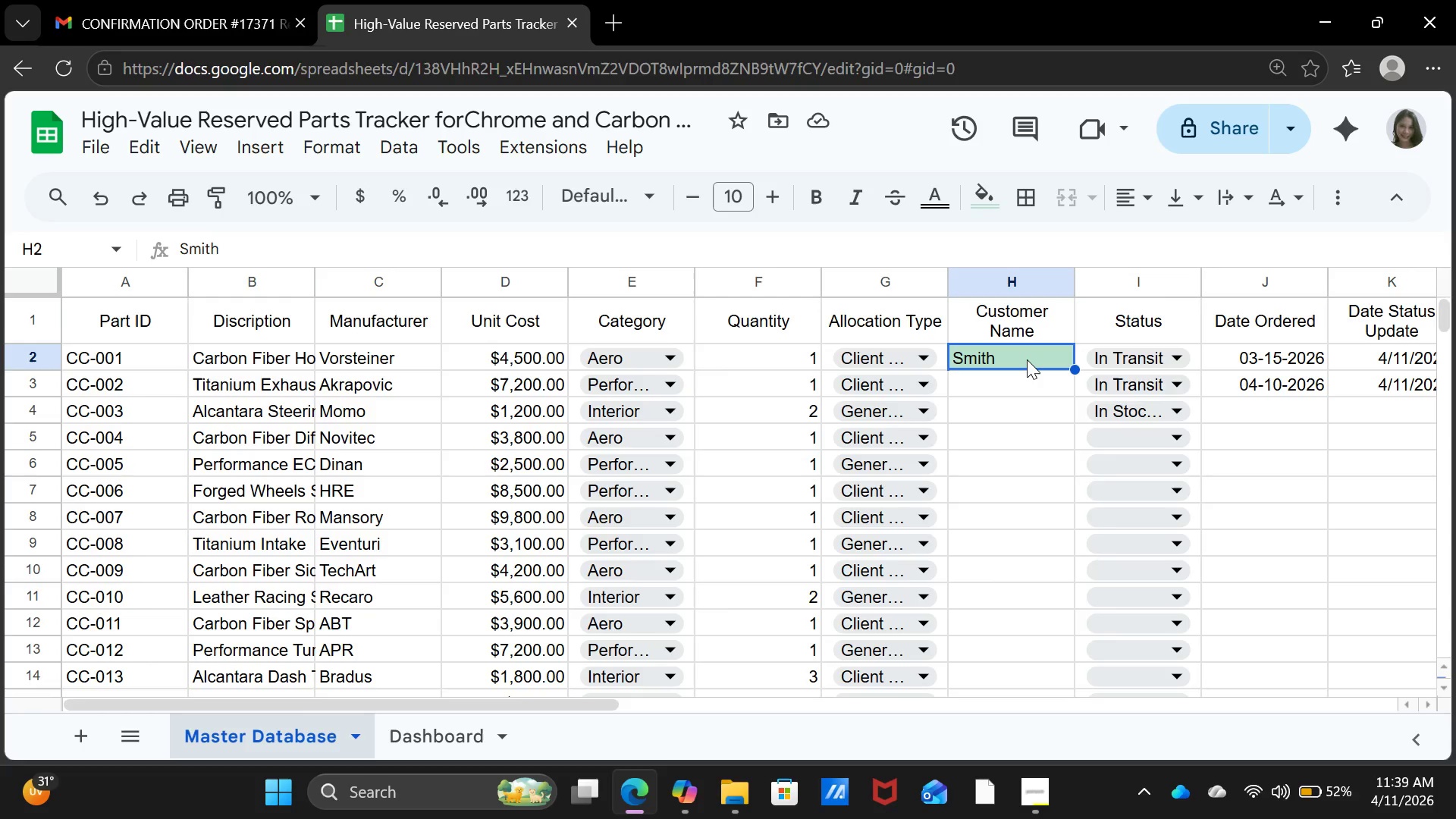 
right_click([1027, 359])
 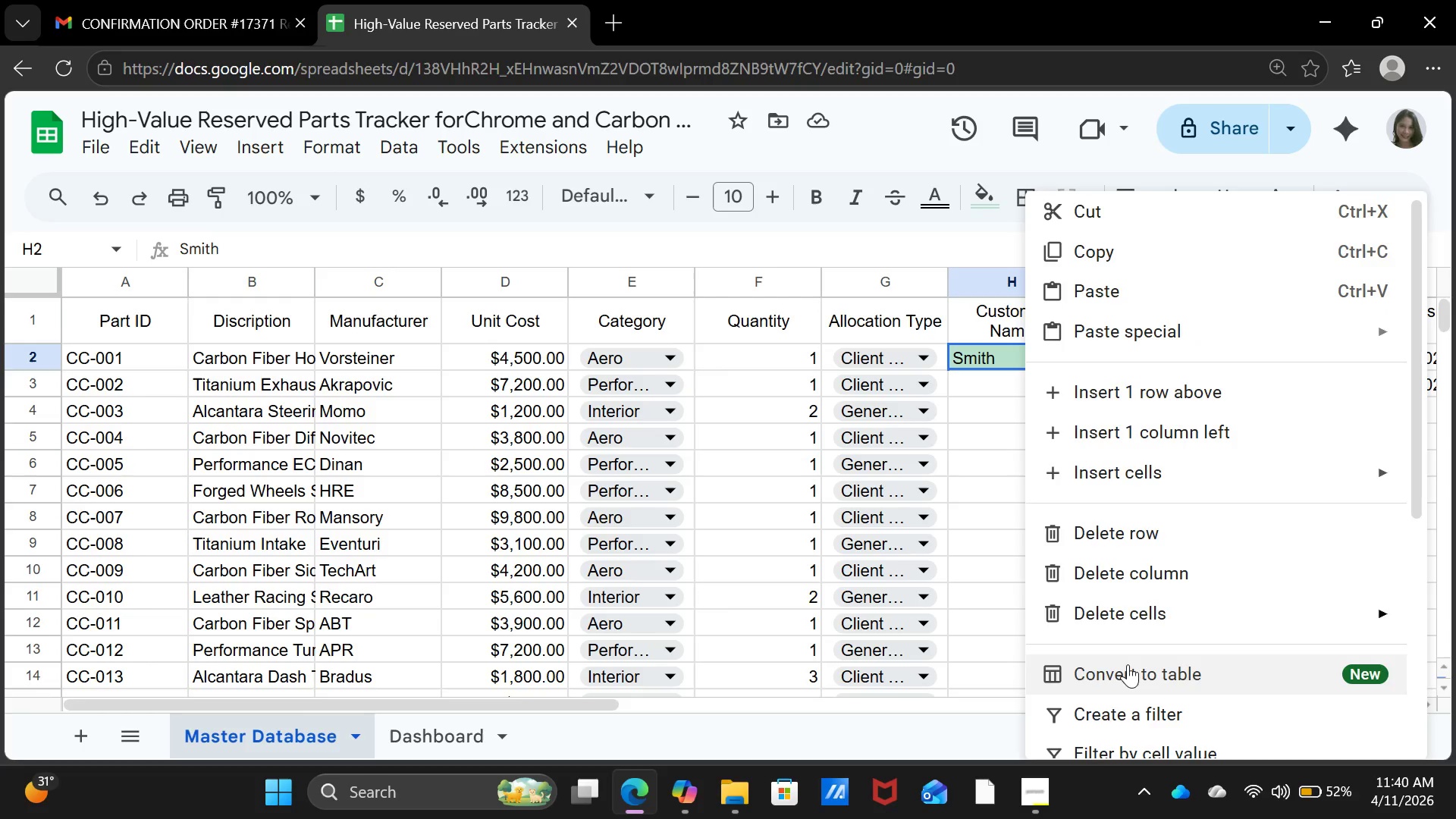 
scroll: coordinate [1172, 686], scroll_direction: down, amount: 6.0
 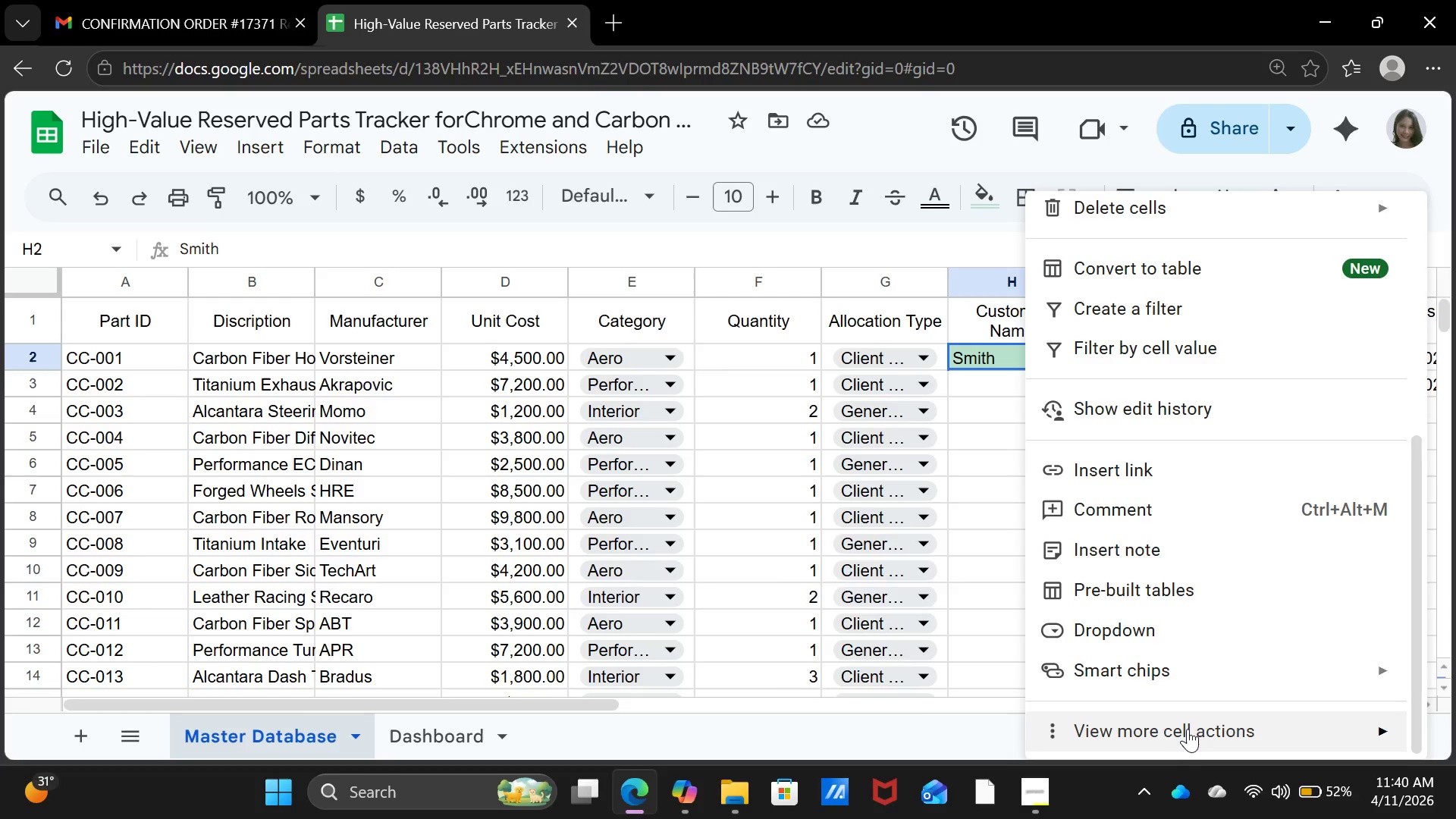 
left_click([1189, 734])
 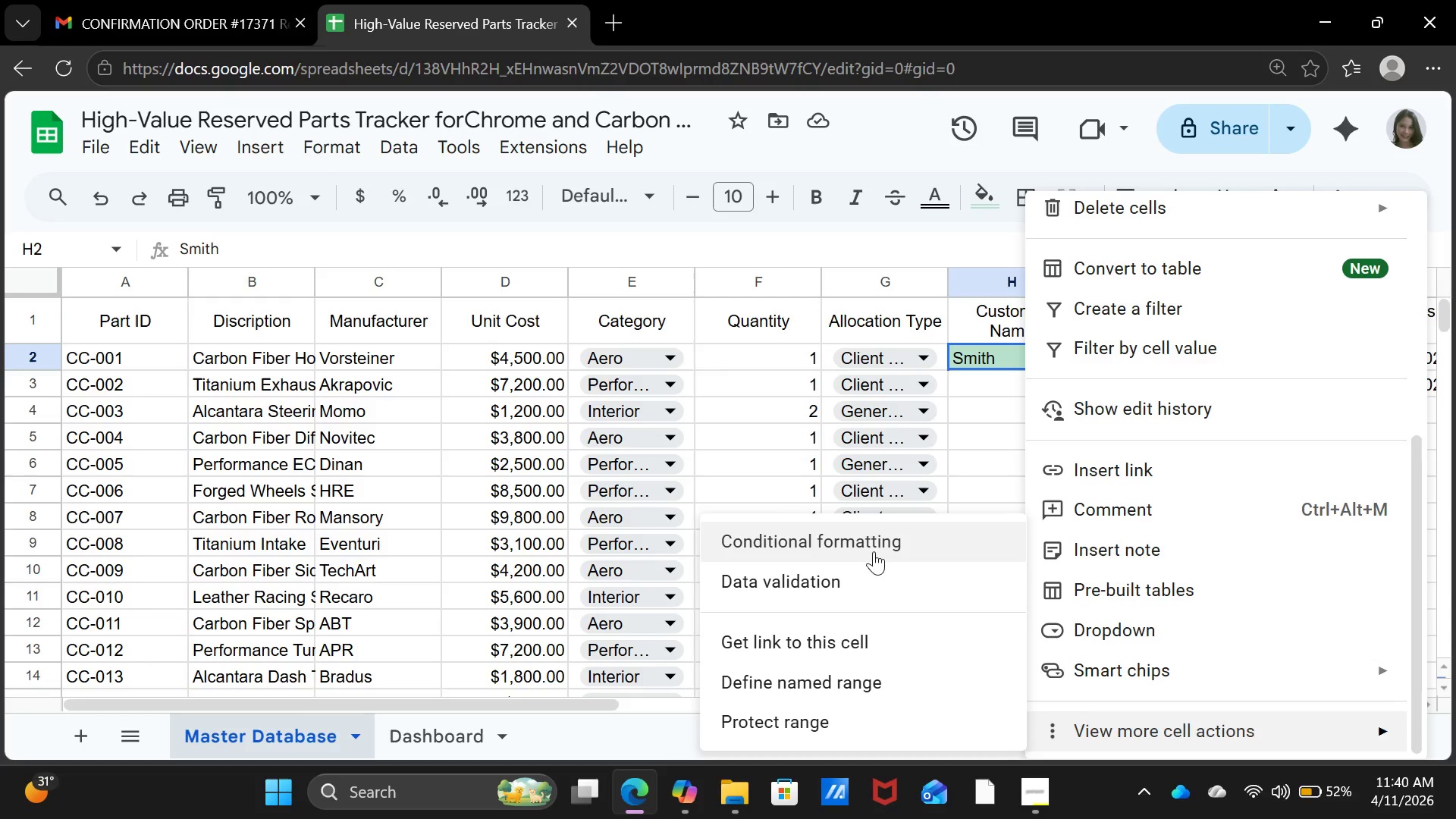 
left_click([873, 551])
 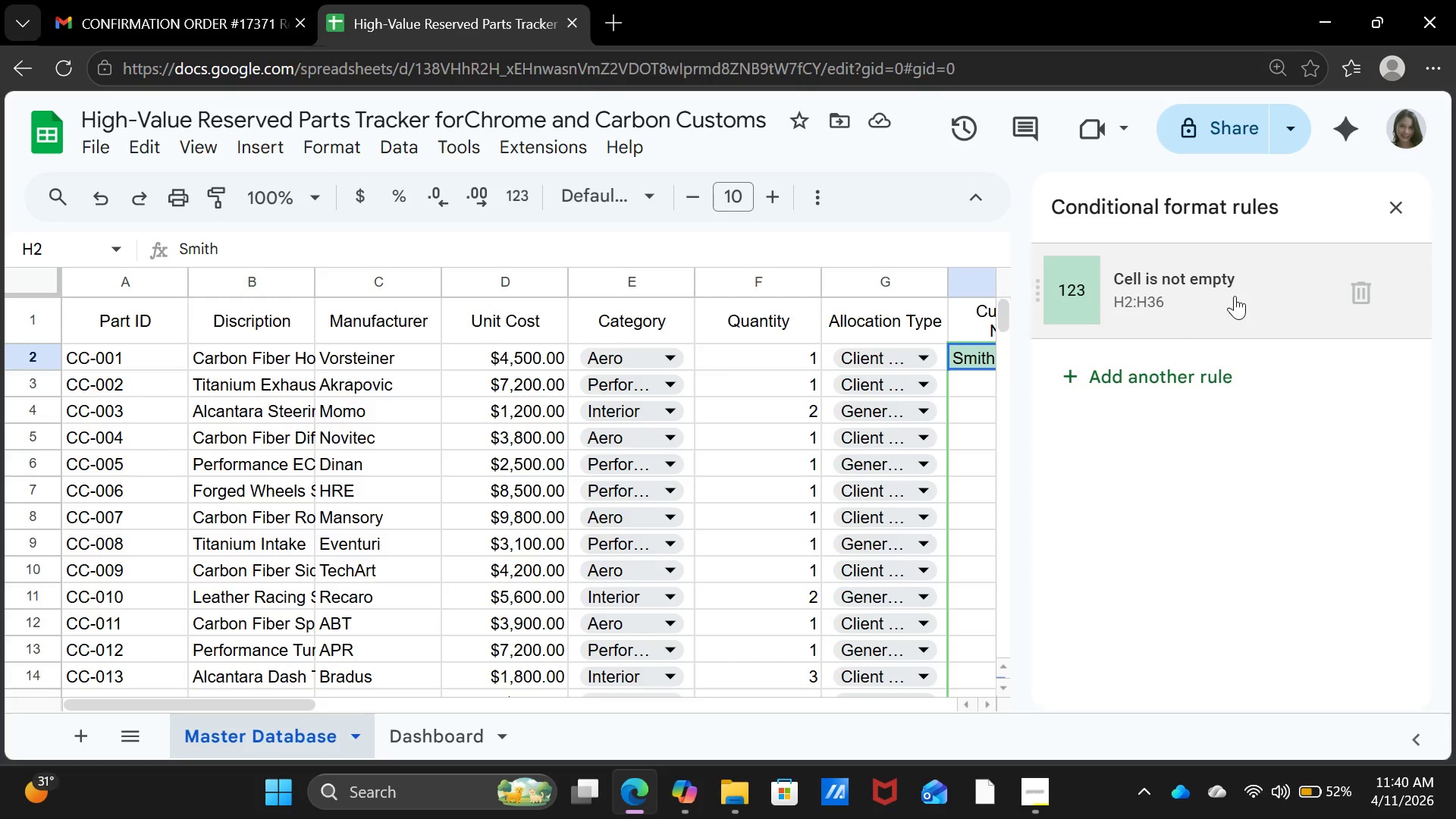 
left_click([1235, 296])
 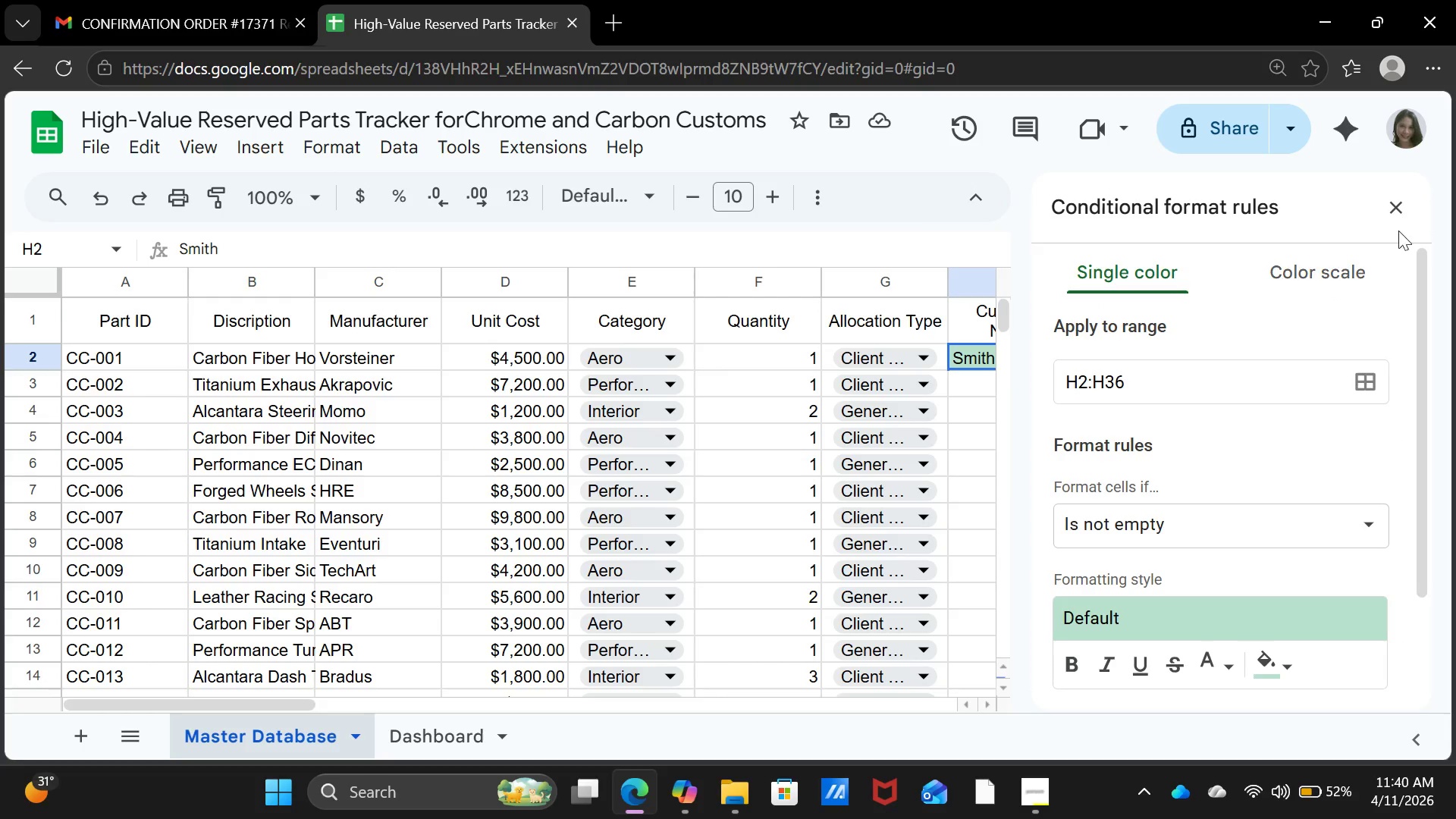 
left_click([1400, 212])
 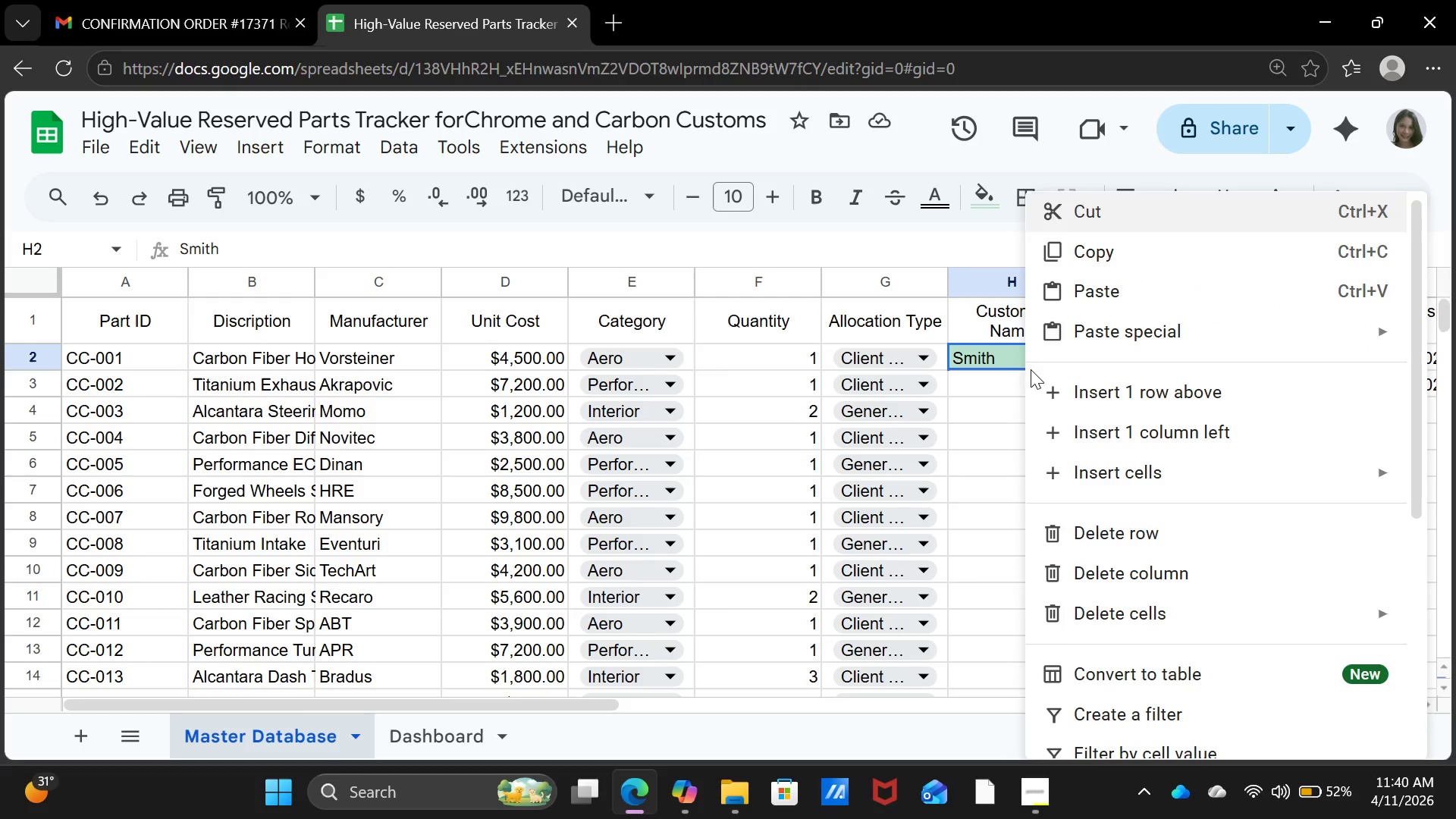 
scroll: coordinate [1154, 676], scroll_direction: down, amount: 9.0
 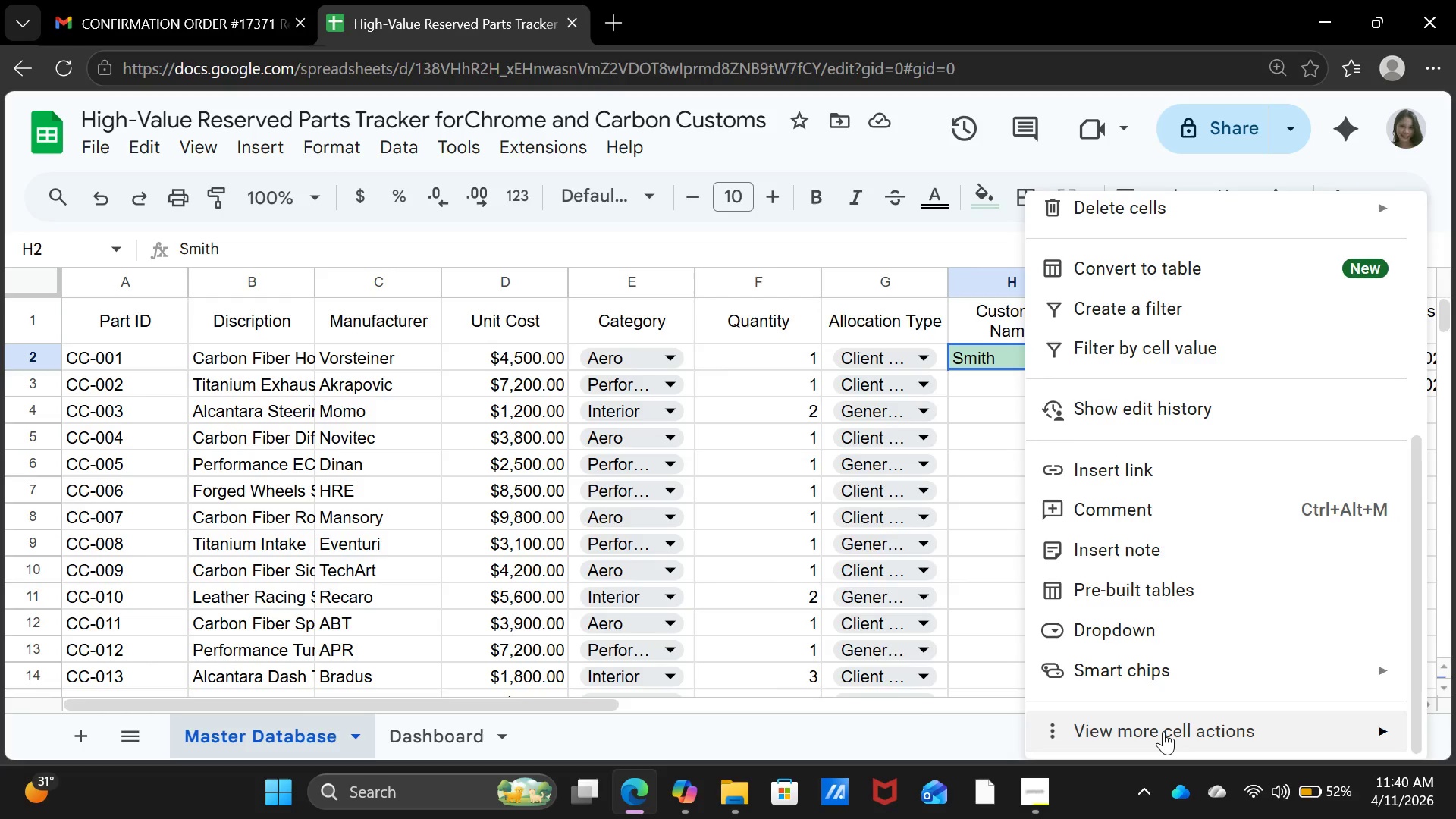 
left_click([1163, 731])
 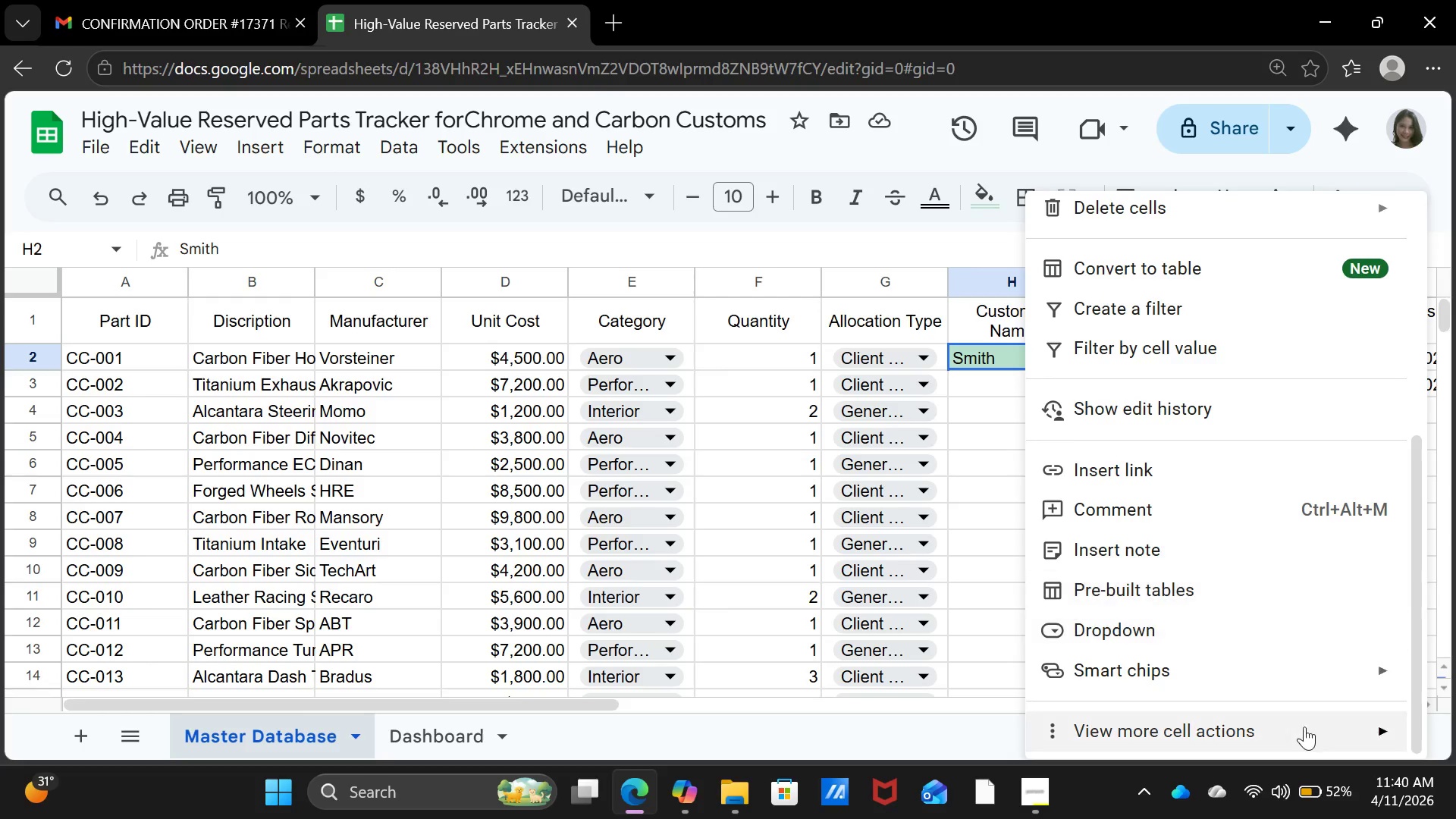 
left_click([1308, 722])
 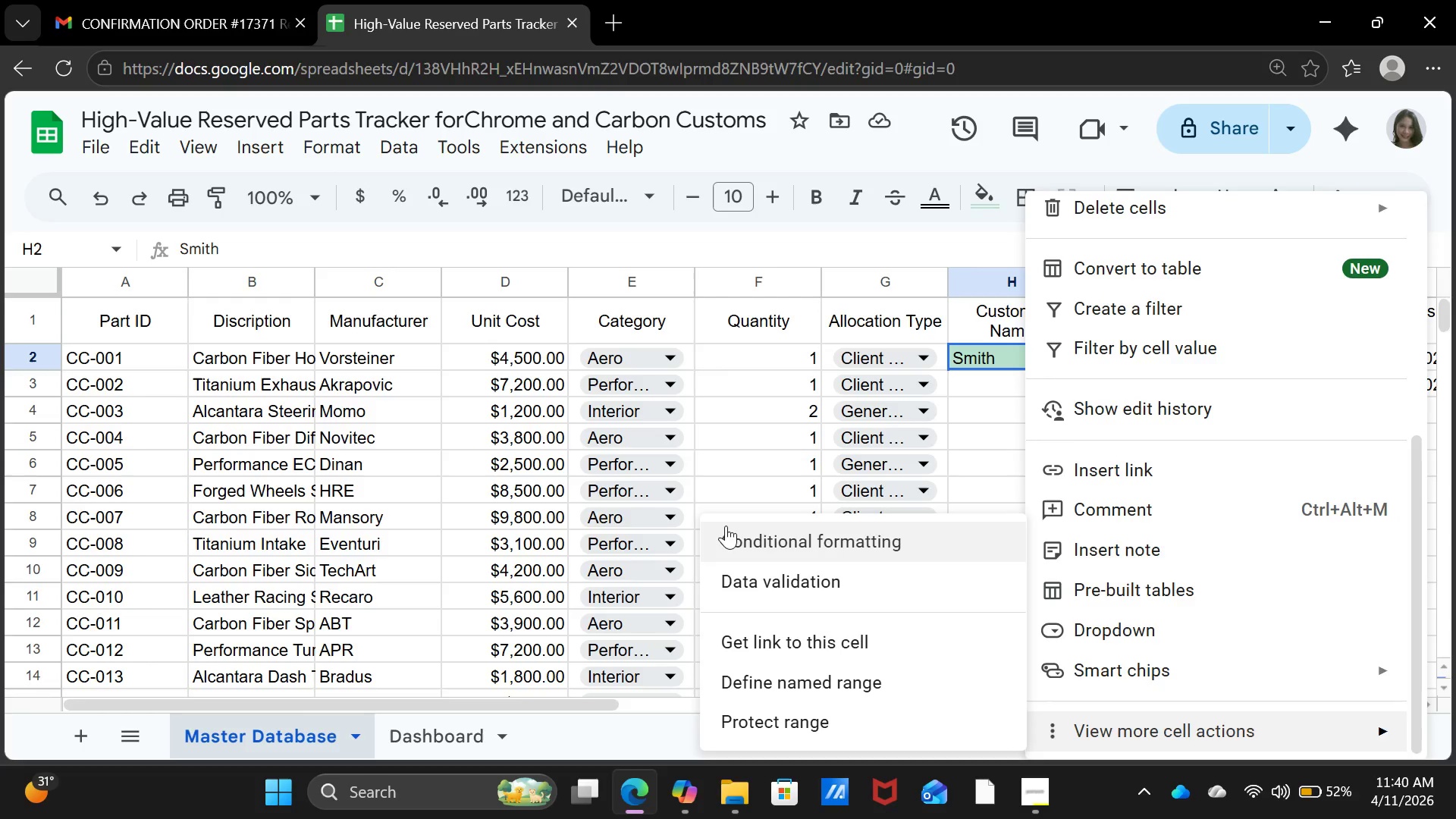 
left_click([726, 523])
 